 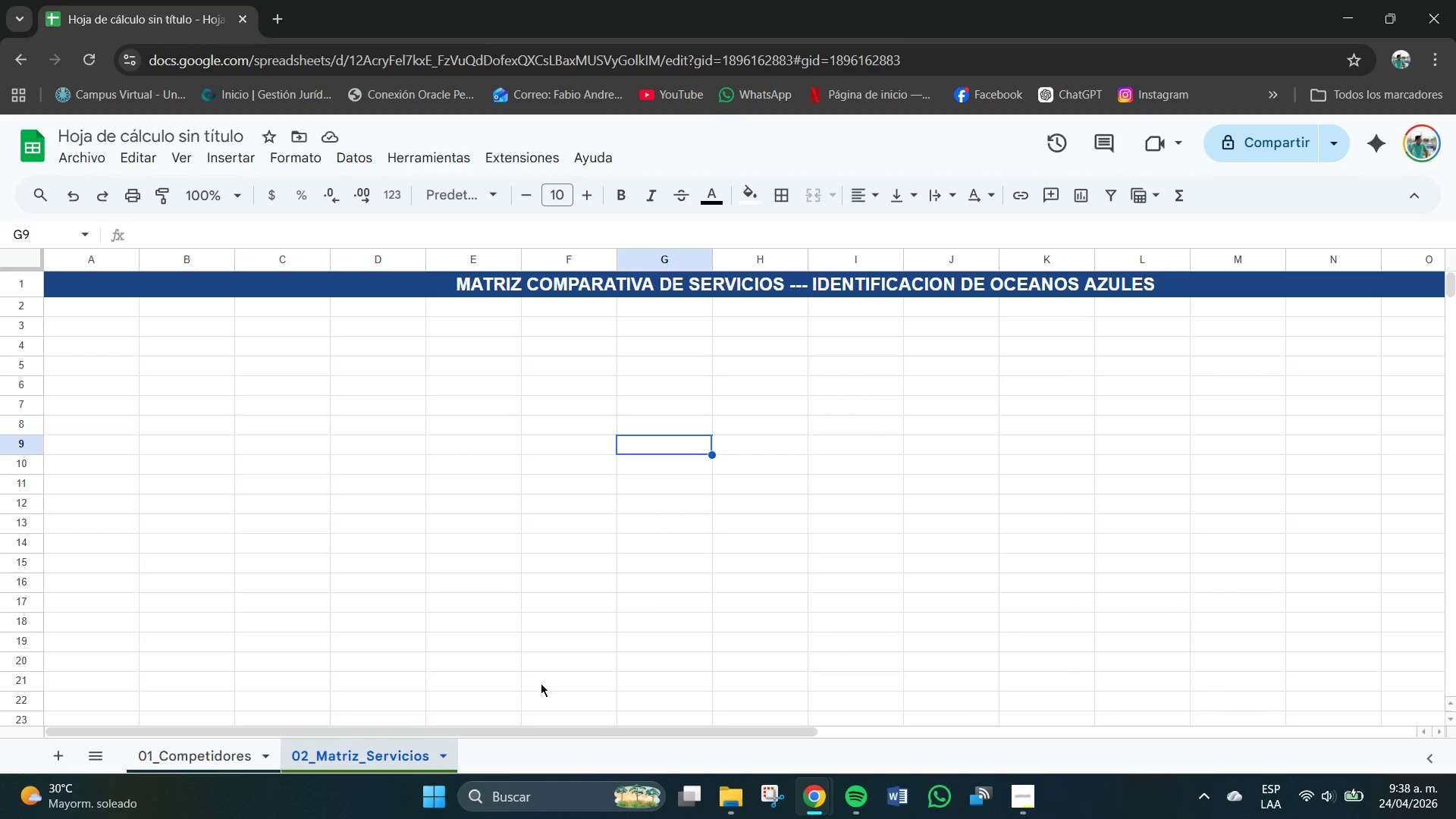 
left_click_drag(start_coordinate=[444, 729], to_coordinate=[341, 687])
 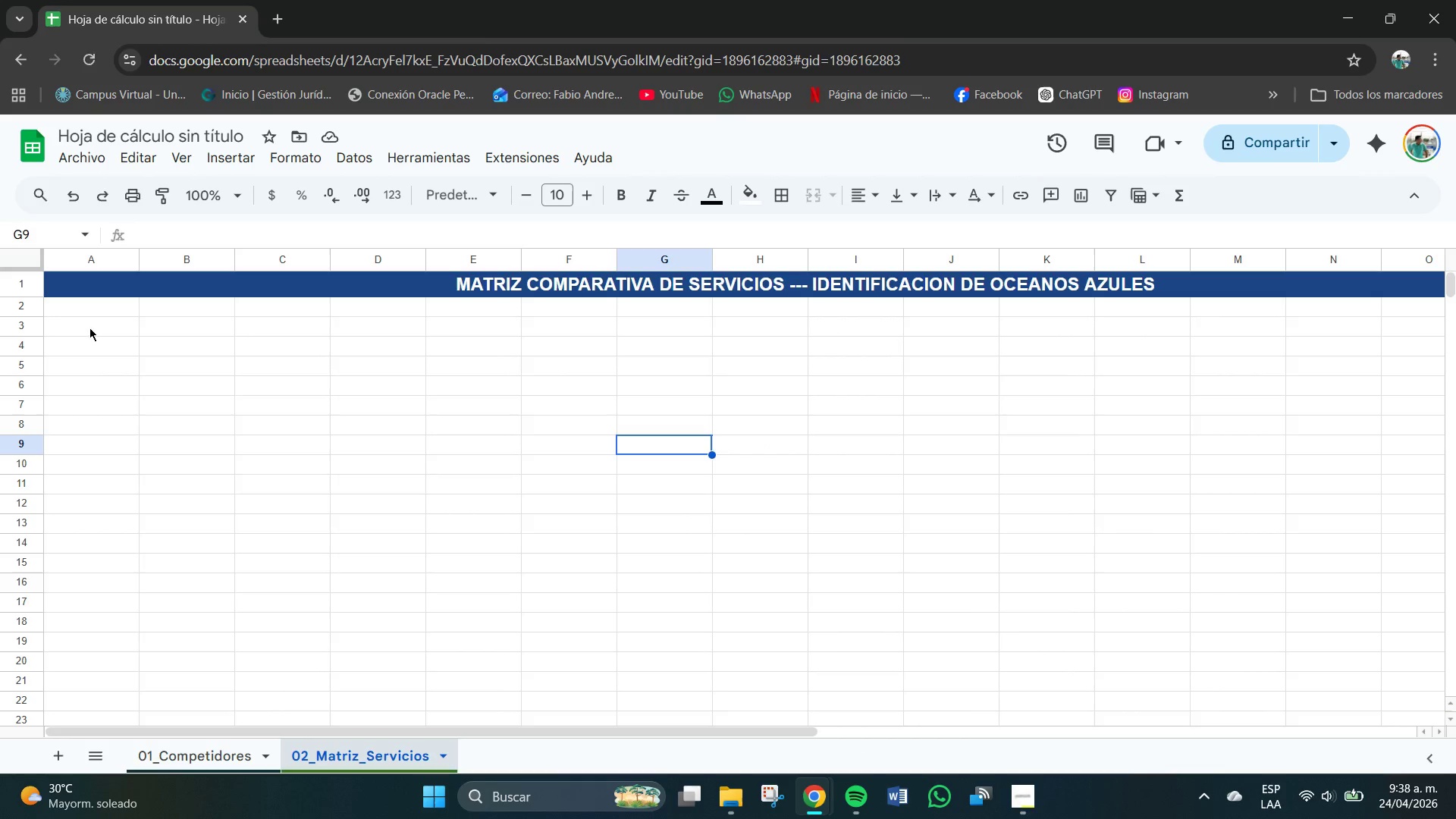 
left_click([96, 310])
 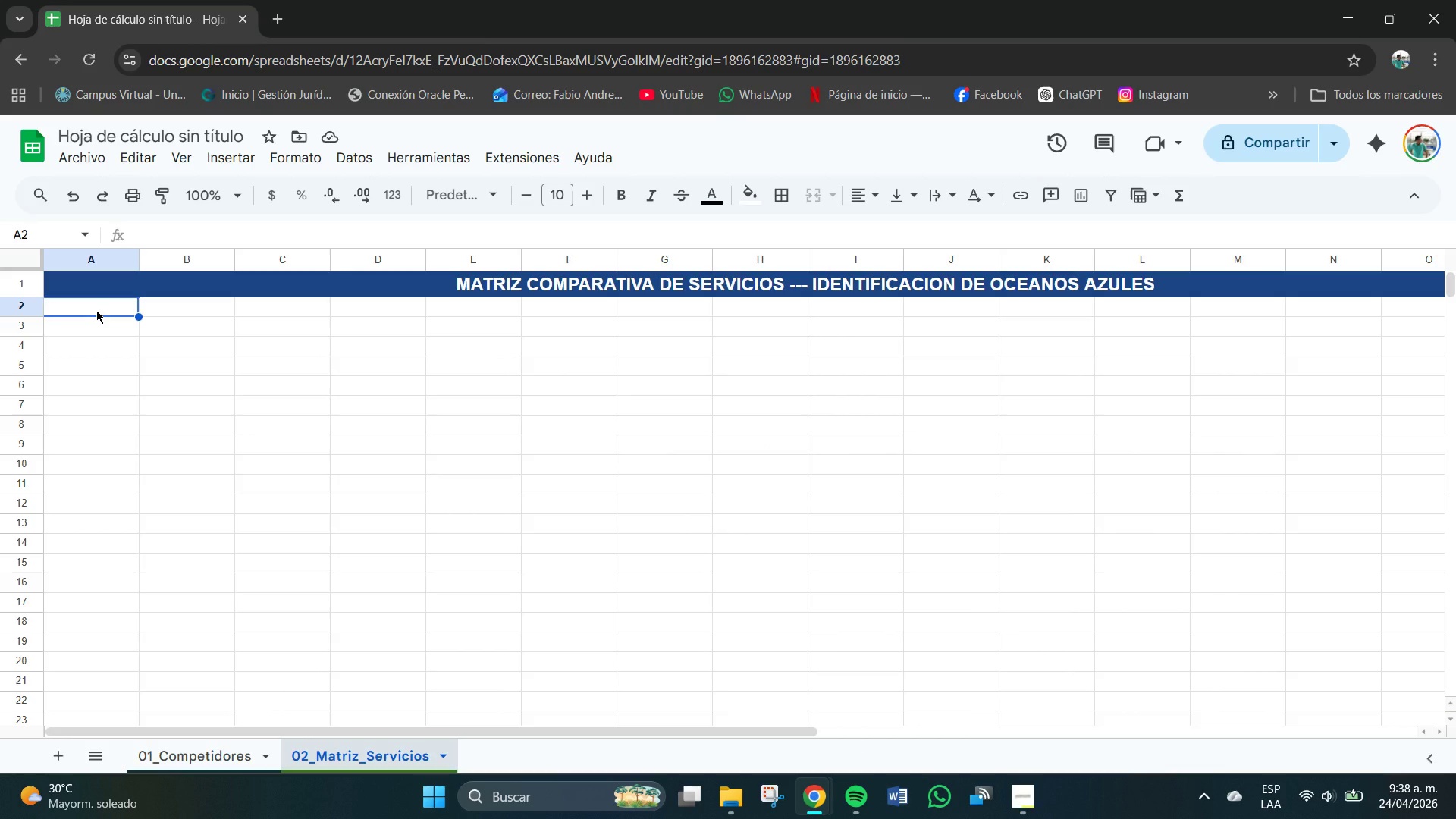 
wait(6.42)
 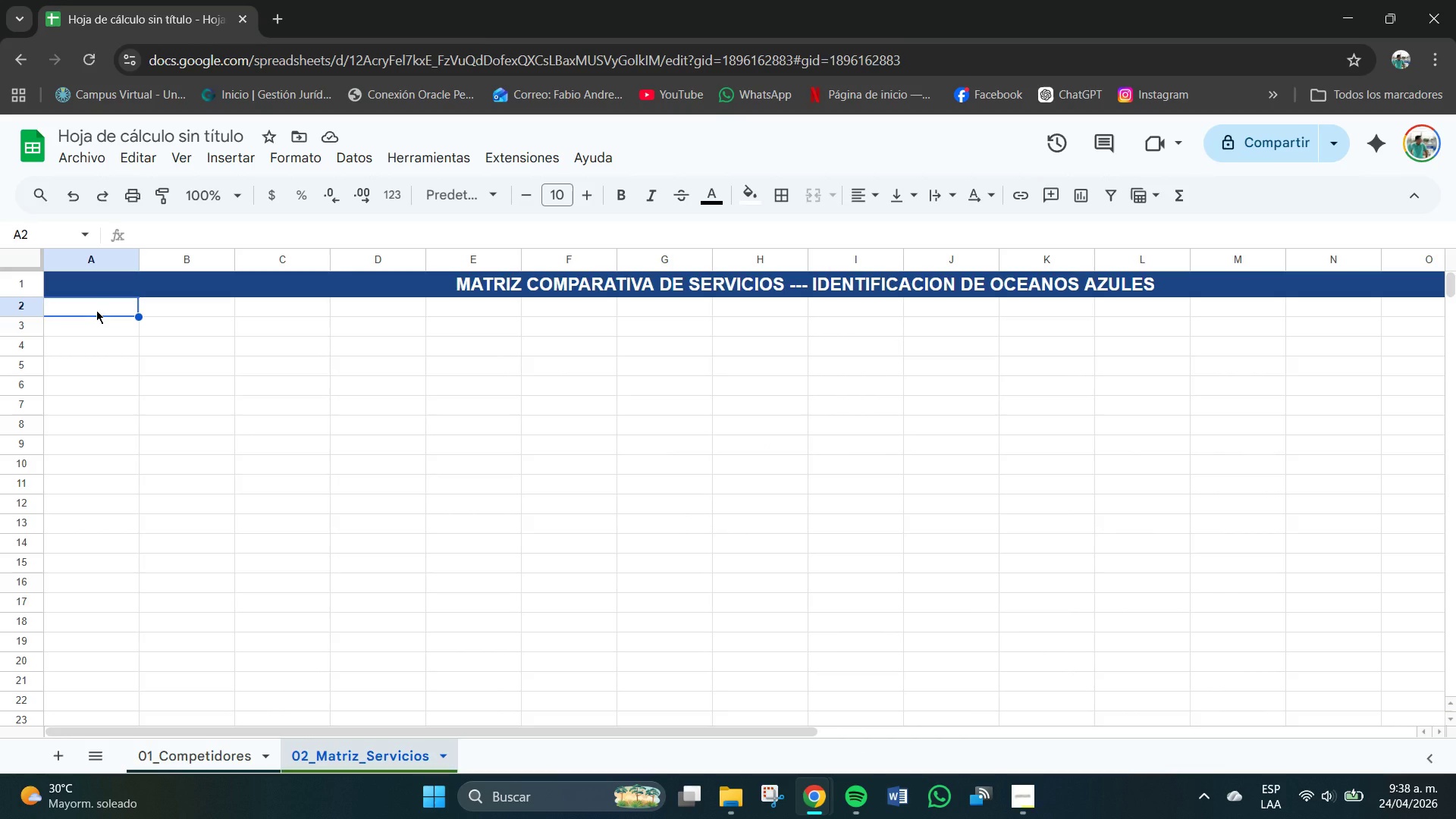 
left_click_drag(start_coordinate=[106, 308], to_coordinate=[1301, 311])
 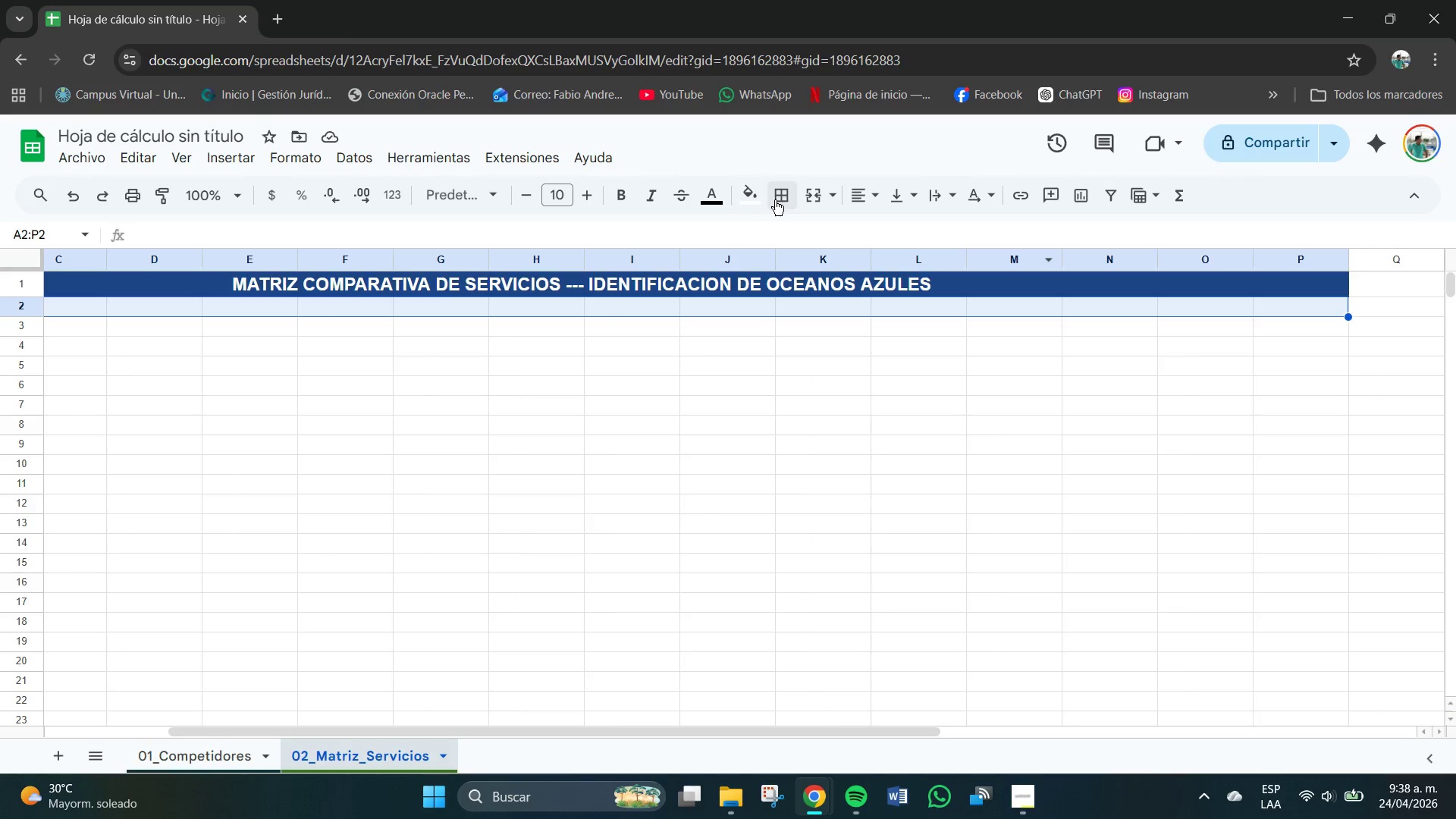 
left_click([708, 200])
 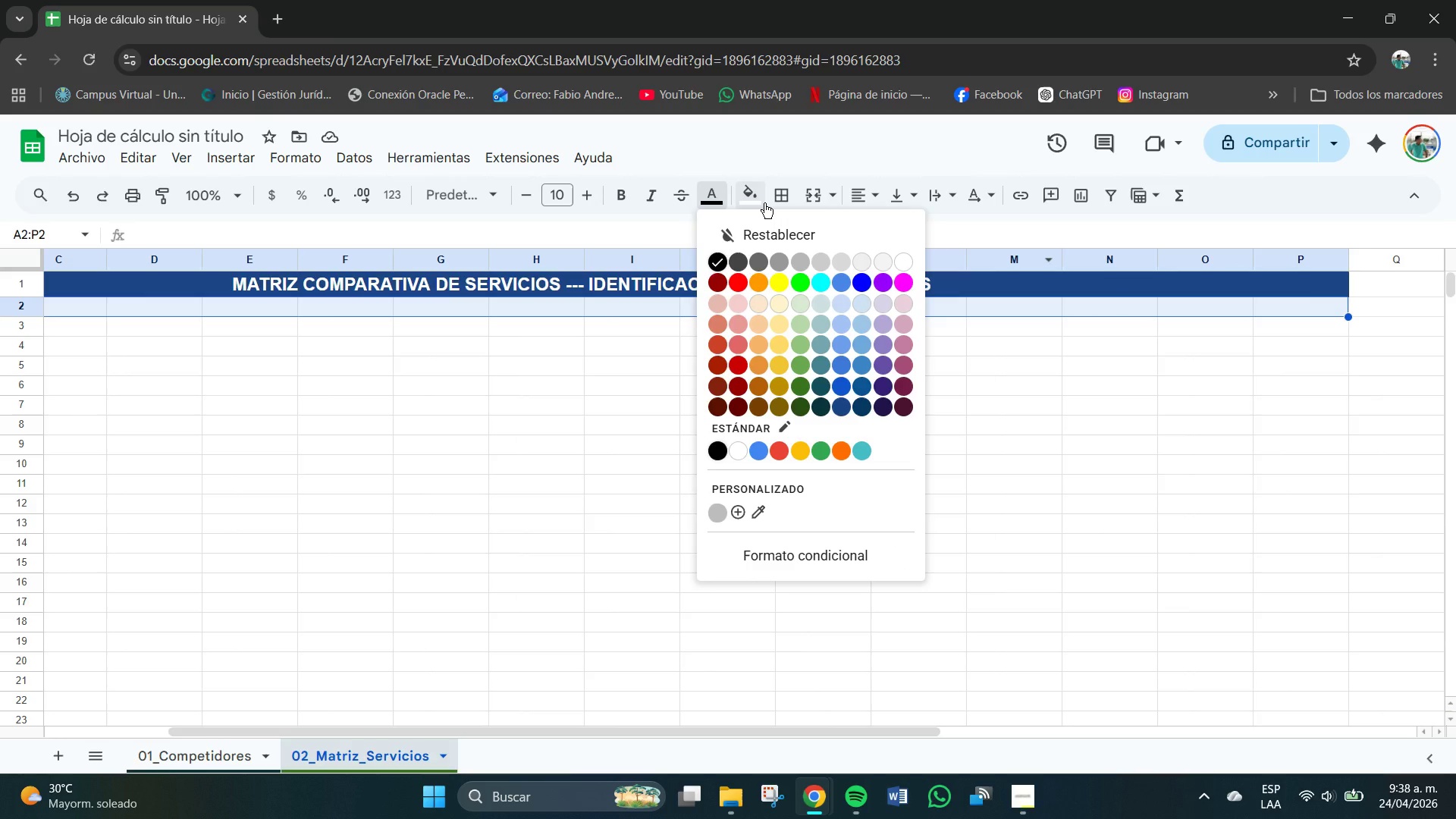 
left_click([764, 202])
 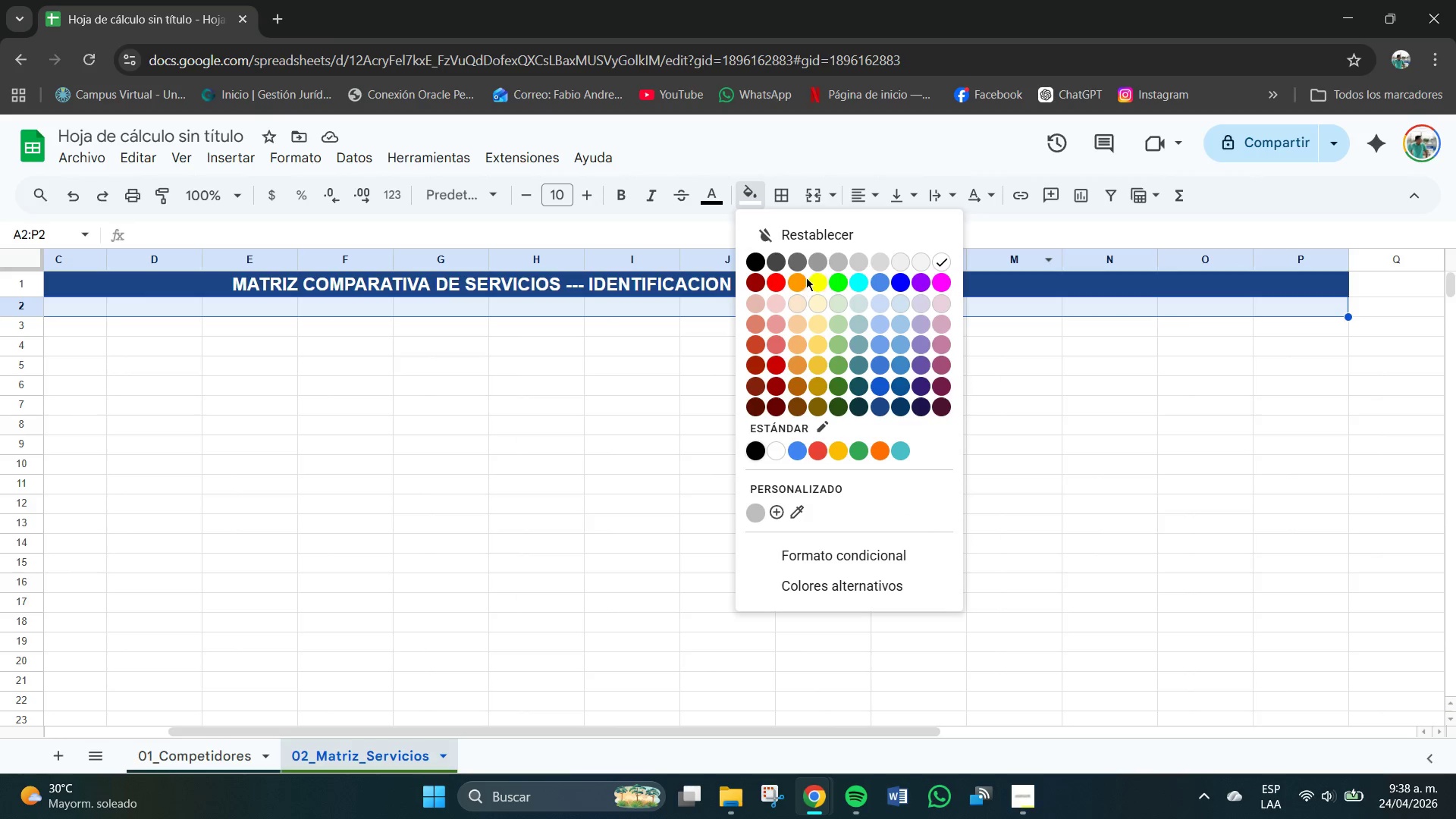 
left_click_drag(start_coordinate=[802, 279], to_coordinate=[802, 283])
 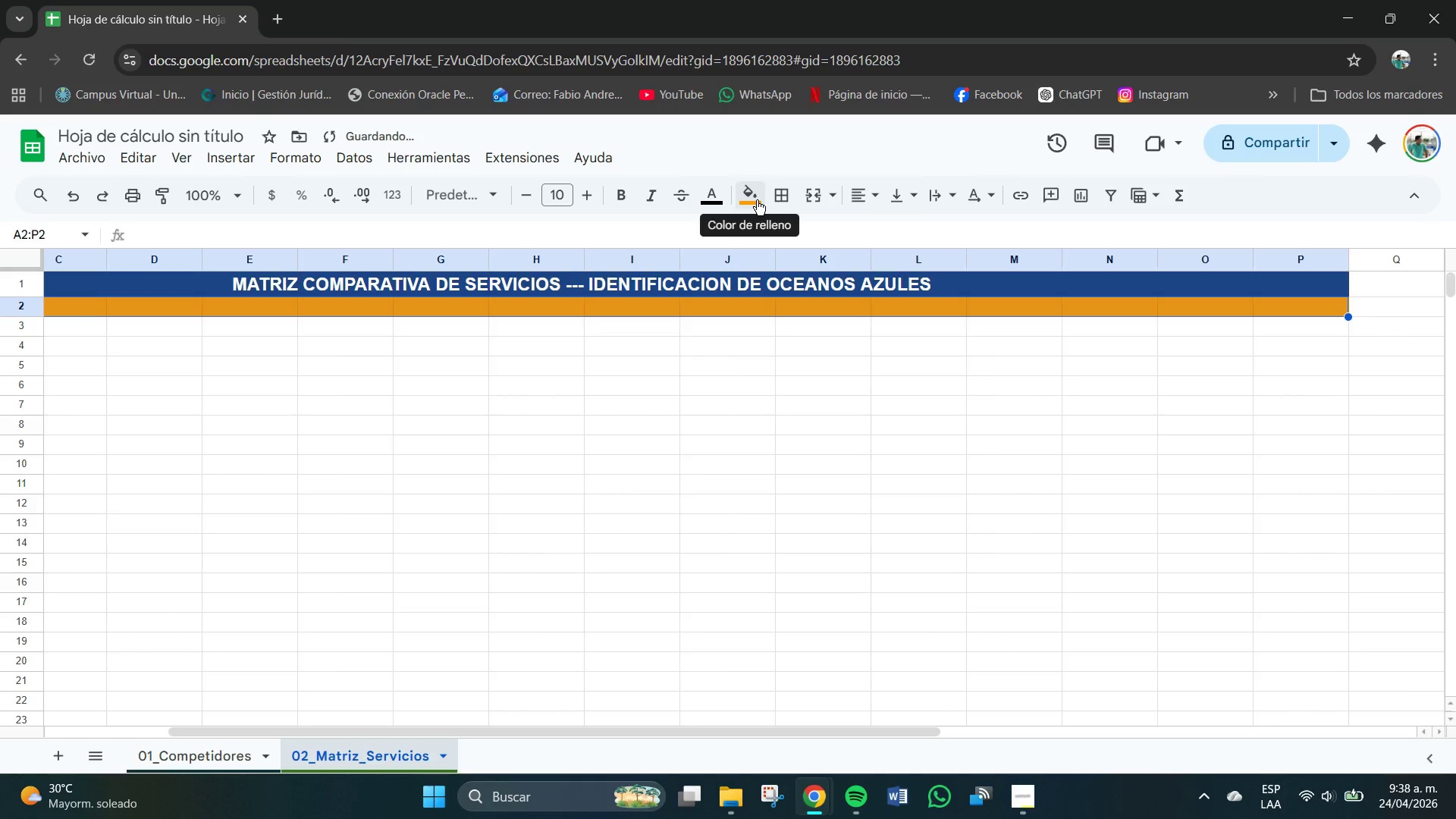 
left_click([757, 200])
 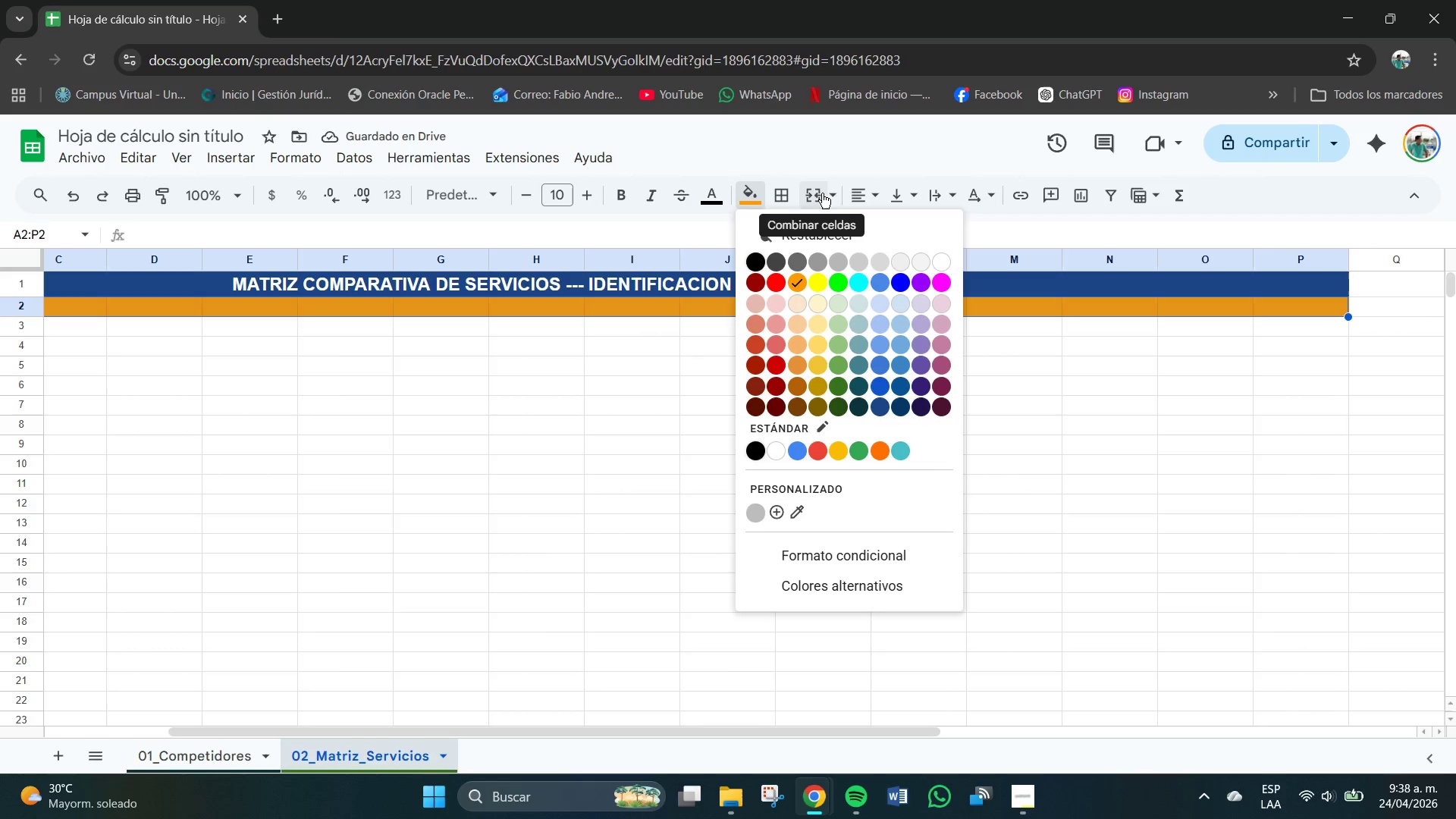 
left_click([871, 196])
 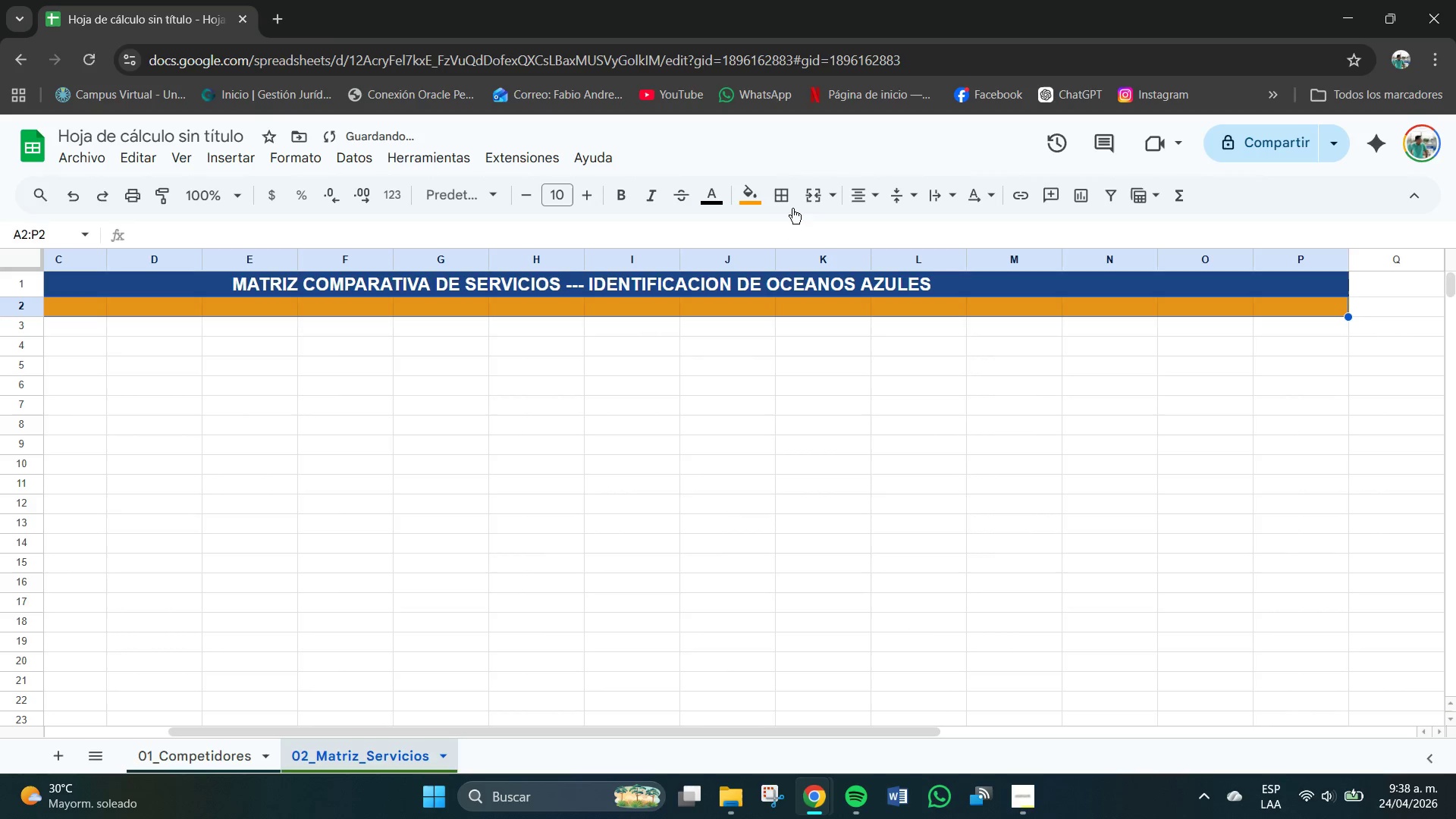 
left_click([712, 195])
 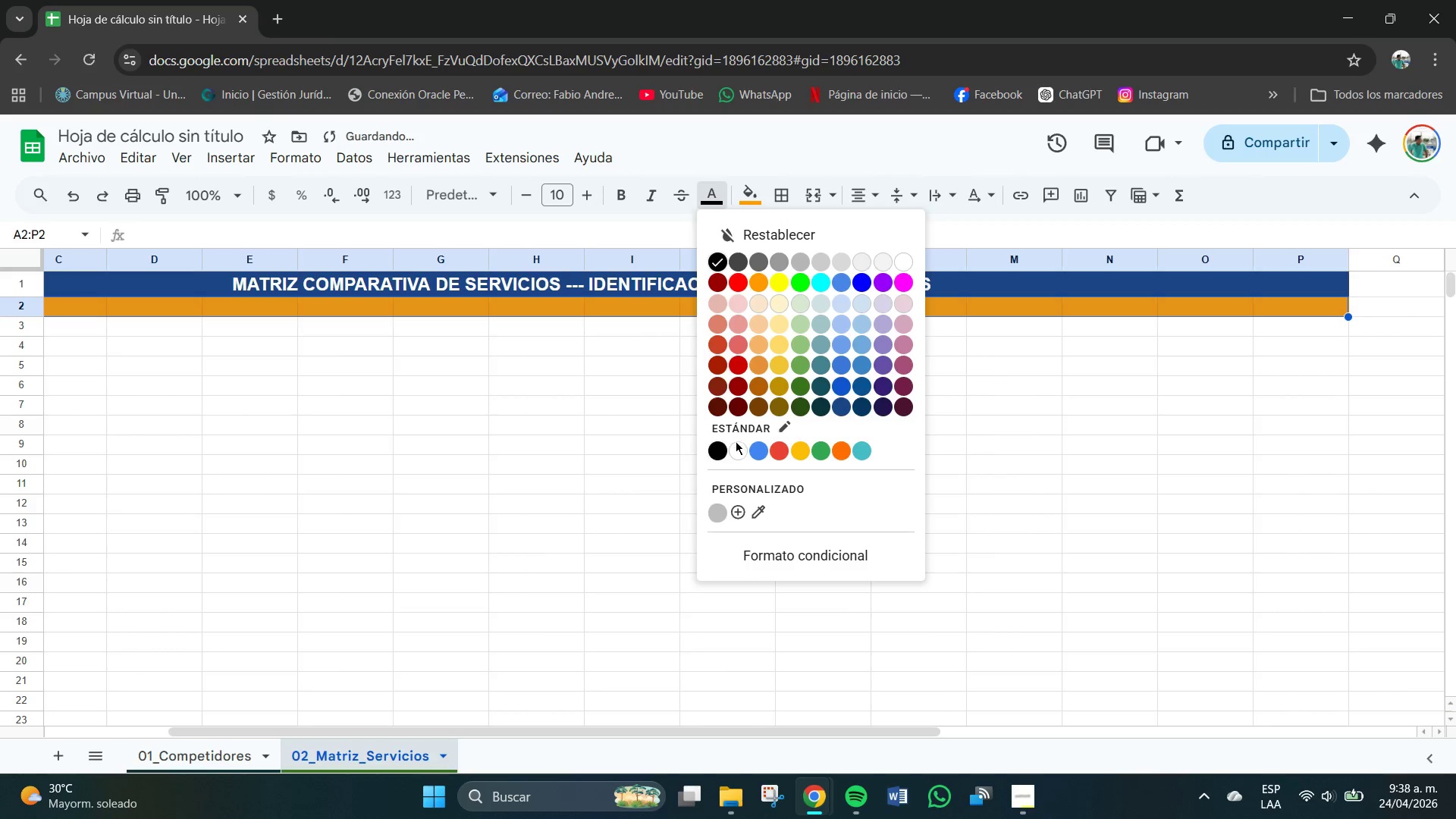 
left_click([736, 453])
 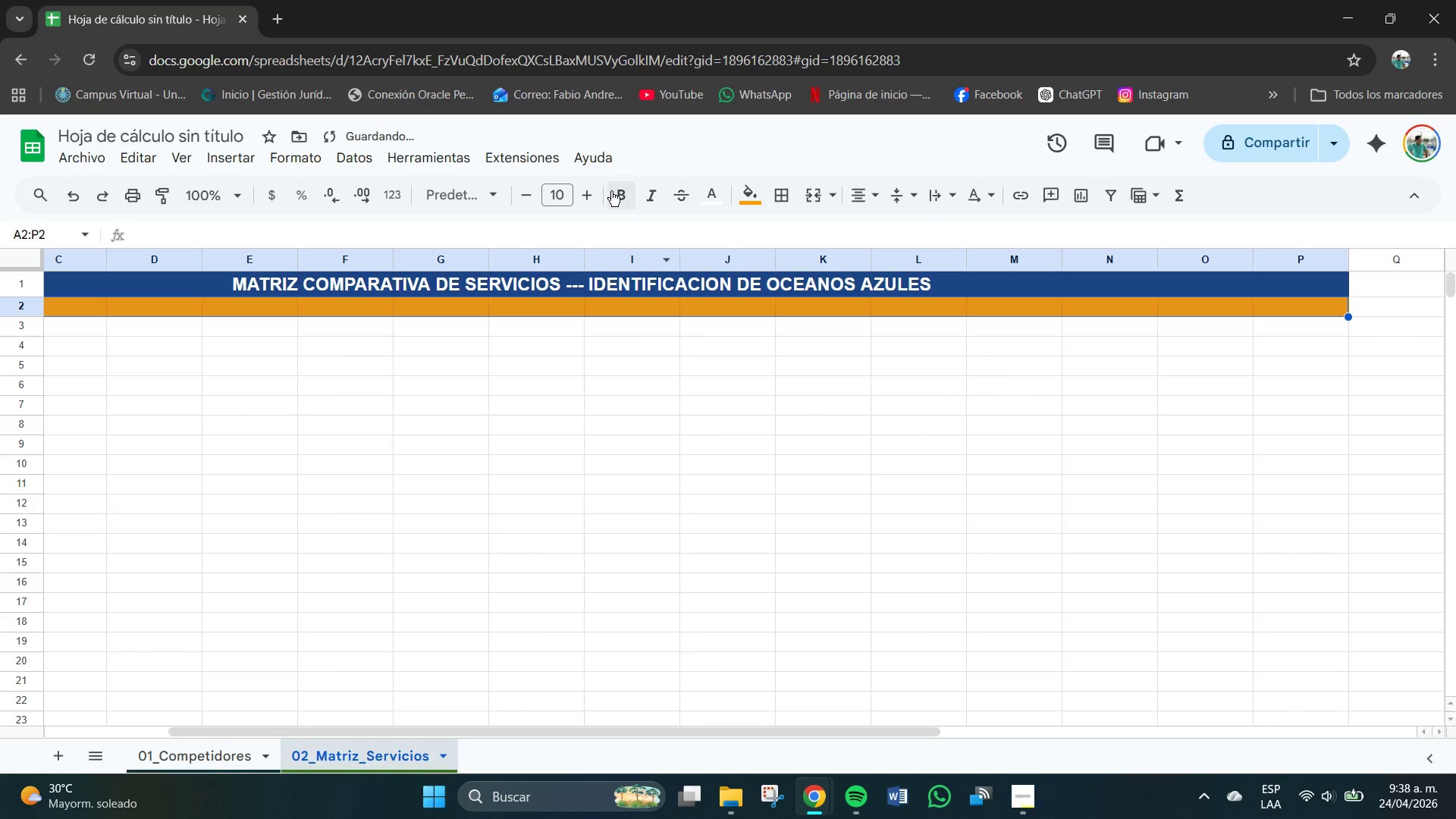 
left_click([610, 188])
 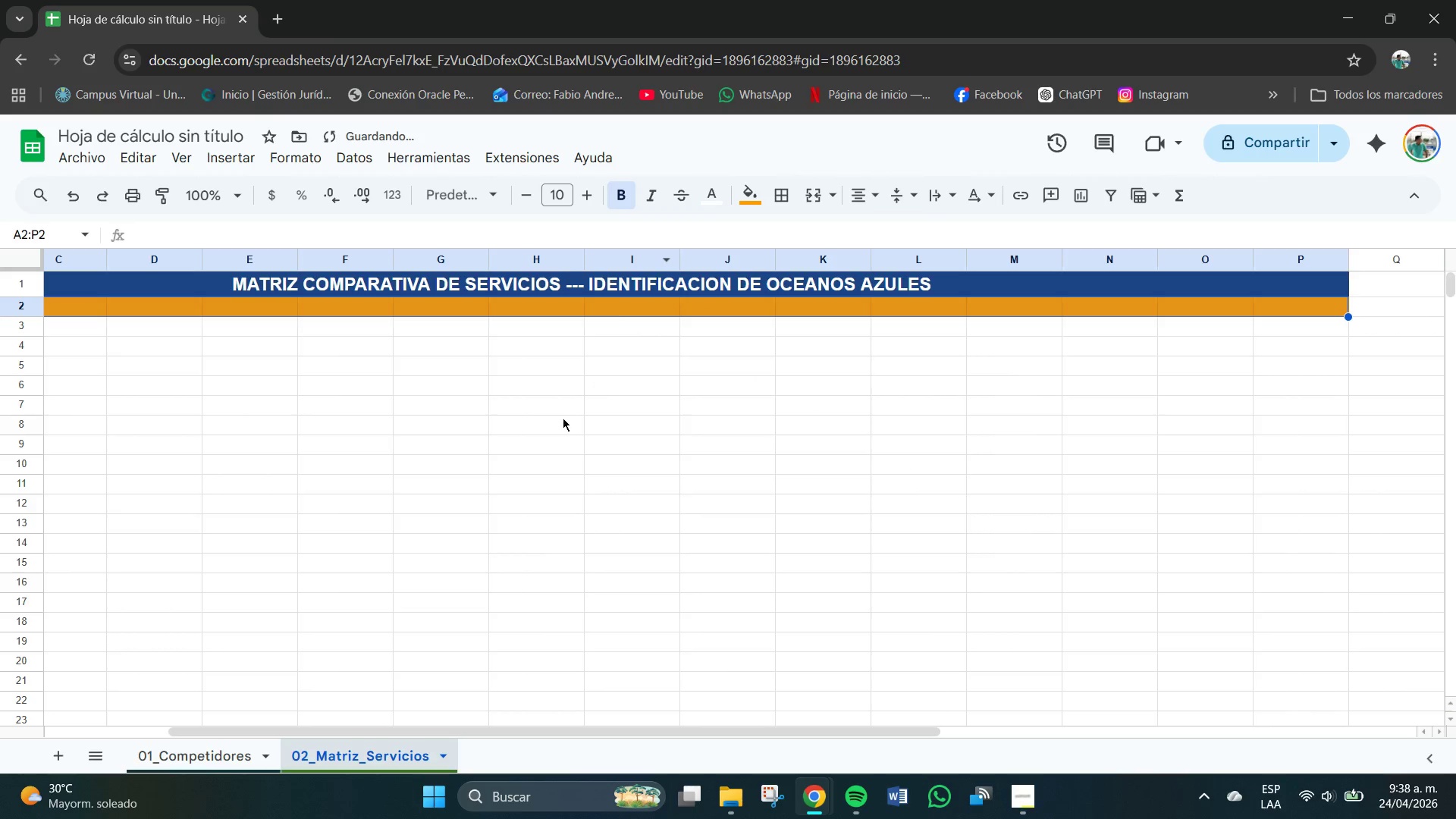 
left_click_drag(start_coordinate=[557, 420], to_coordinate=[558, 428])
 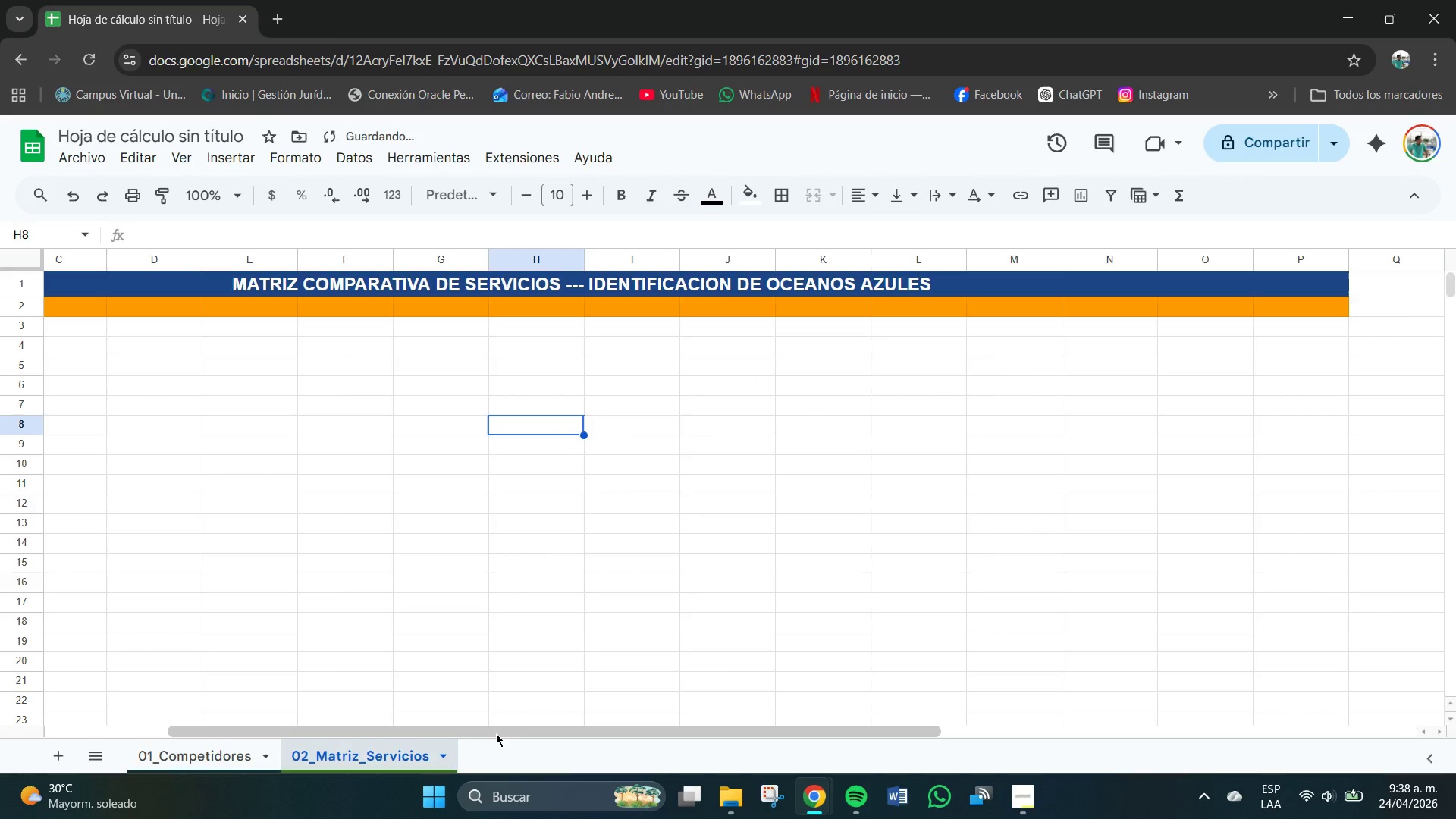 
left_click_drag(start_coordinate=[502, 730], to_coordinate=[284, 676])
 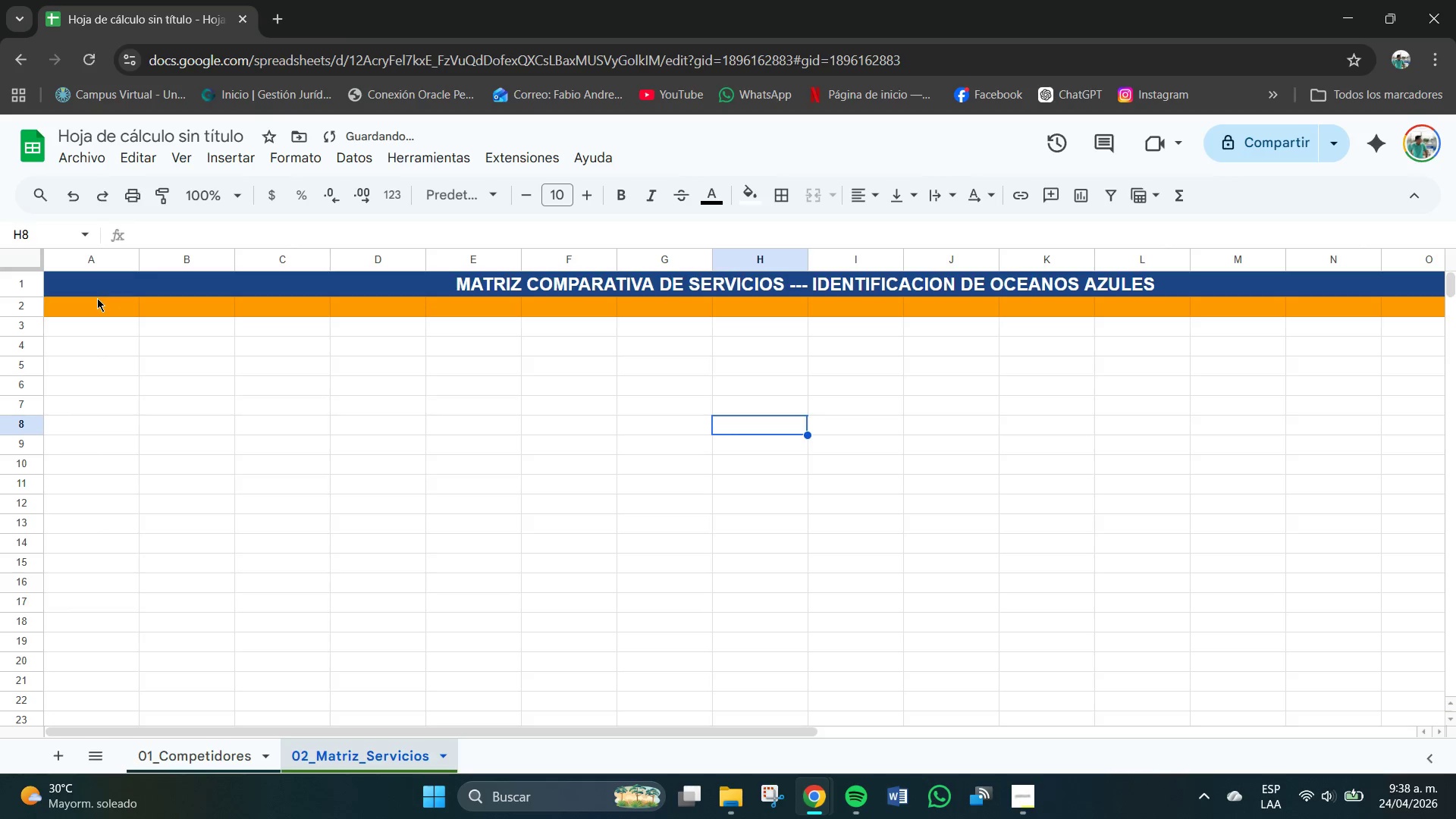 
left_click([105, 306])
 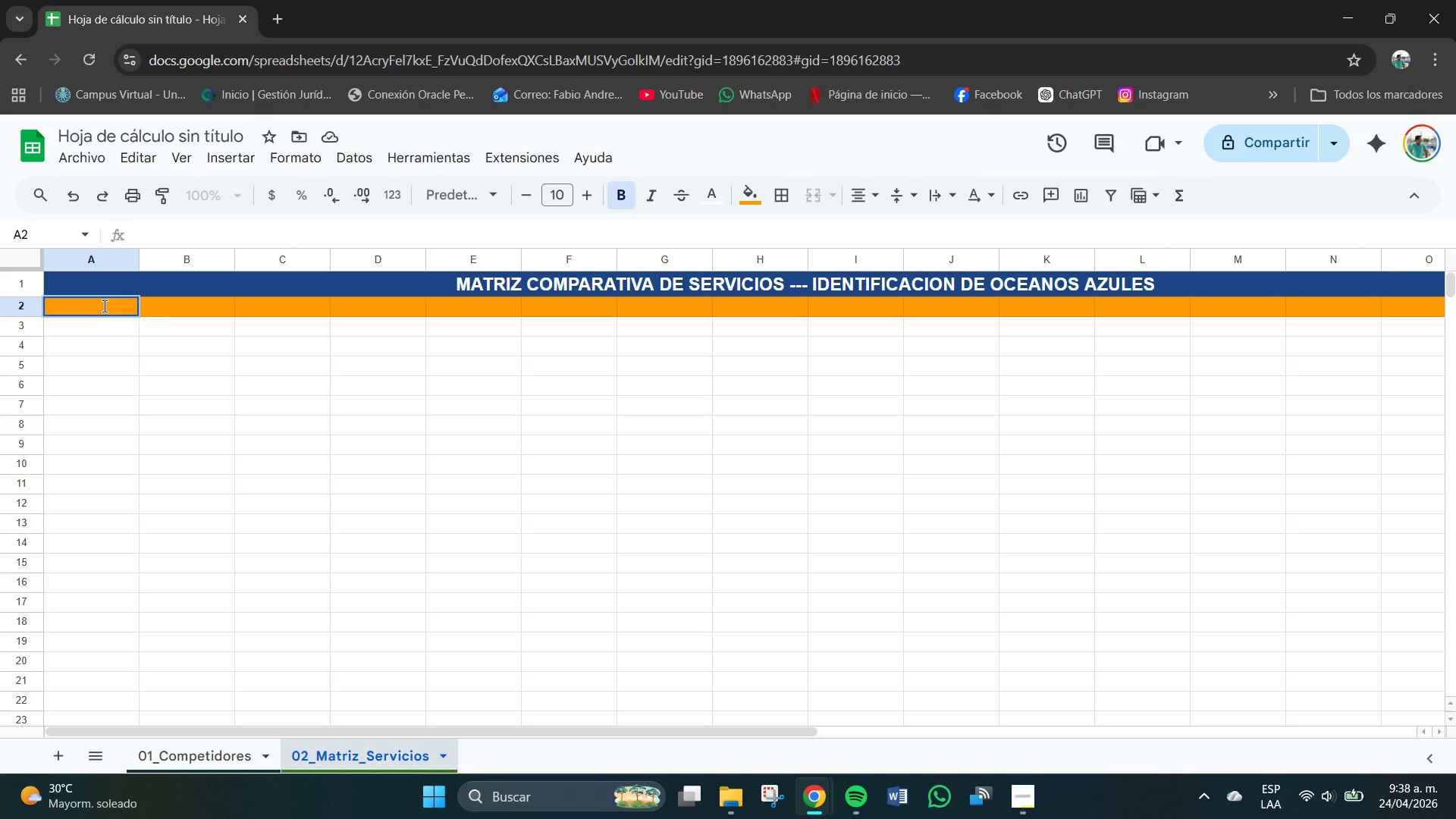 
wait(5.89)
 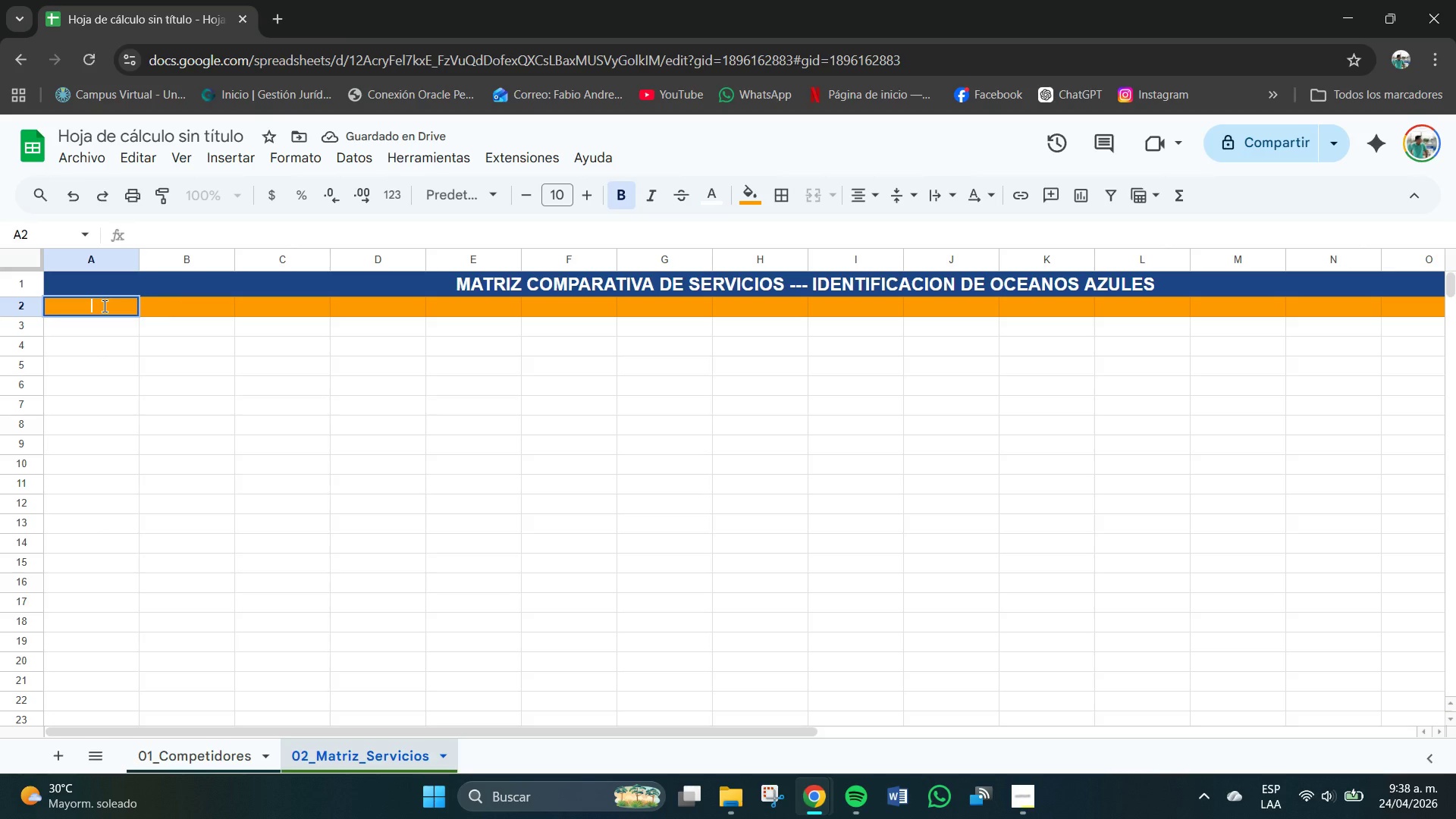 
type(#)
key(Tab)
type(Competidores)
key(Tab)
 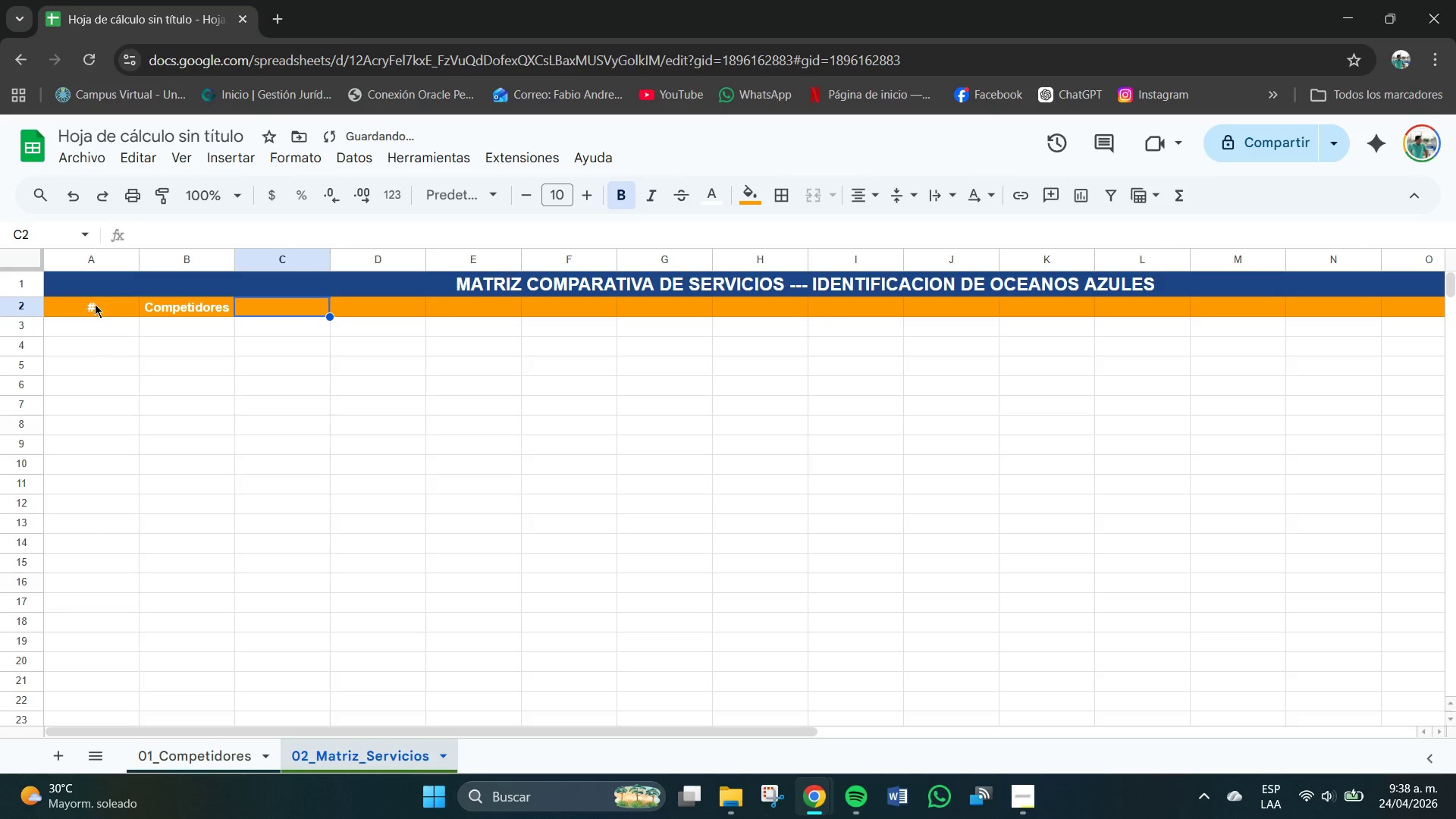 
double_click([207, 306])
 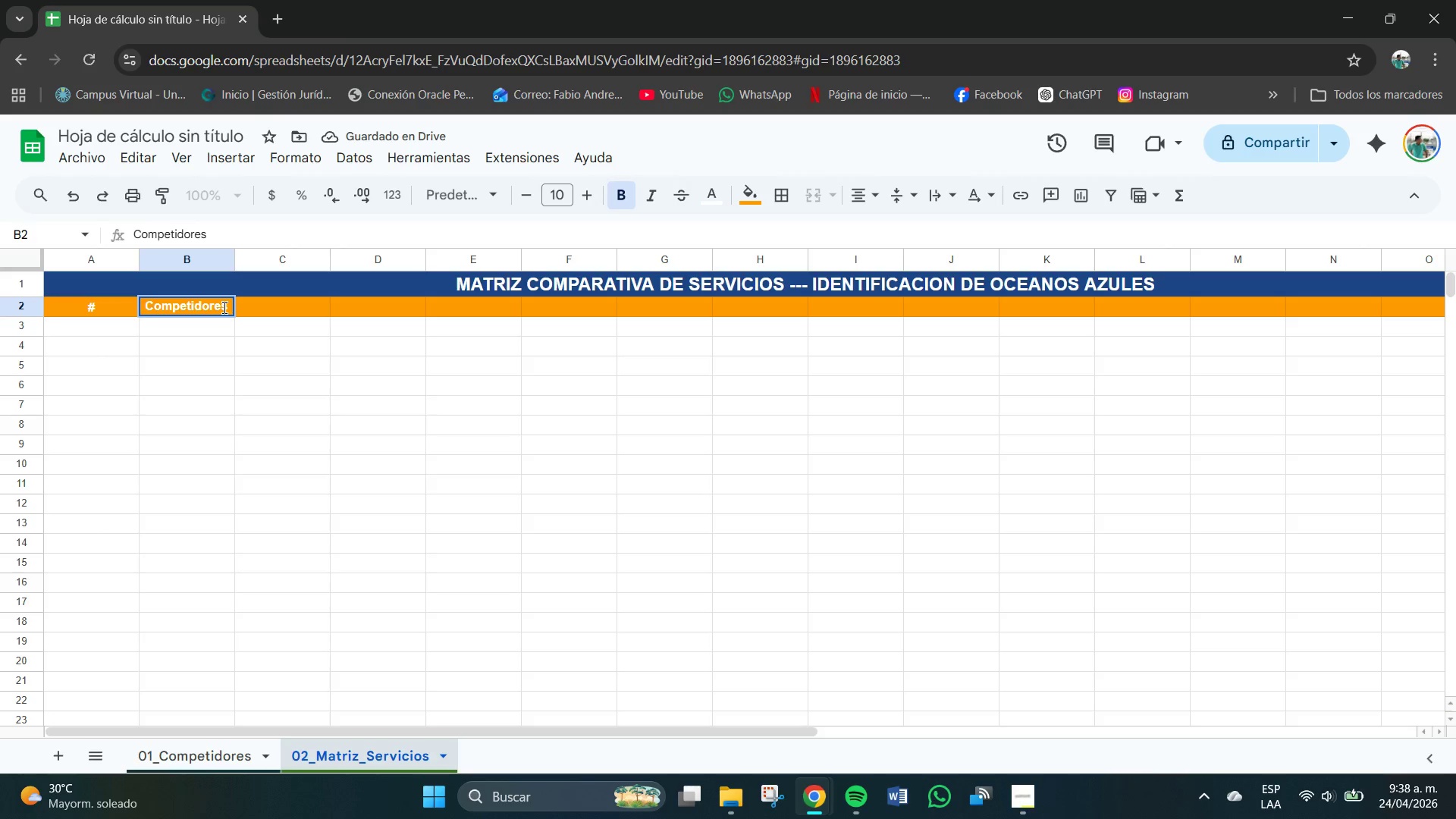 
key(Backspace)
 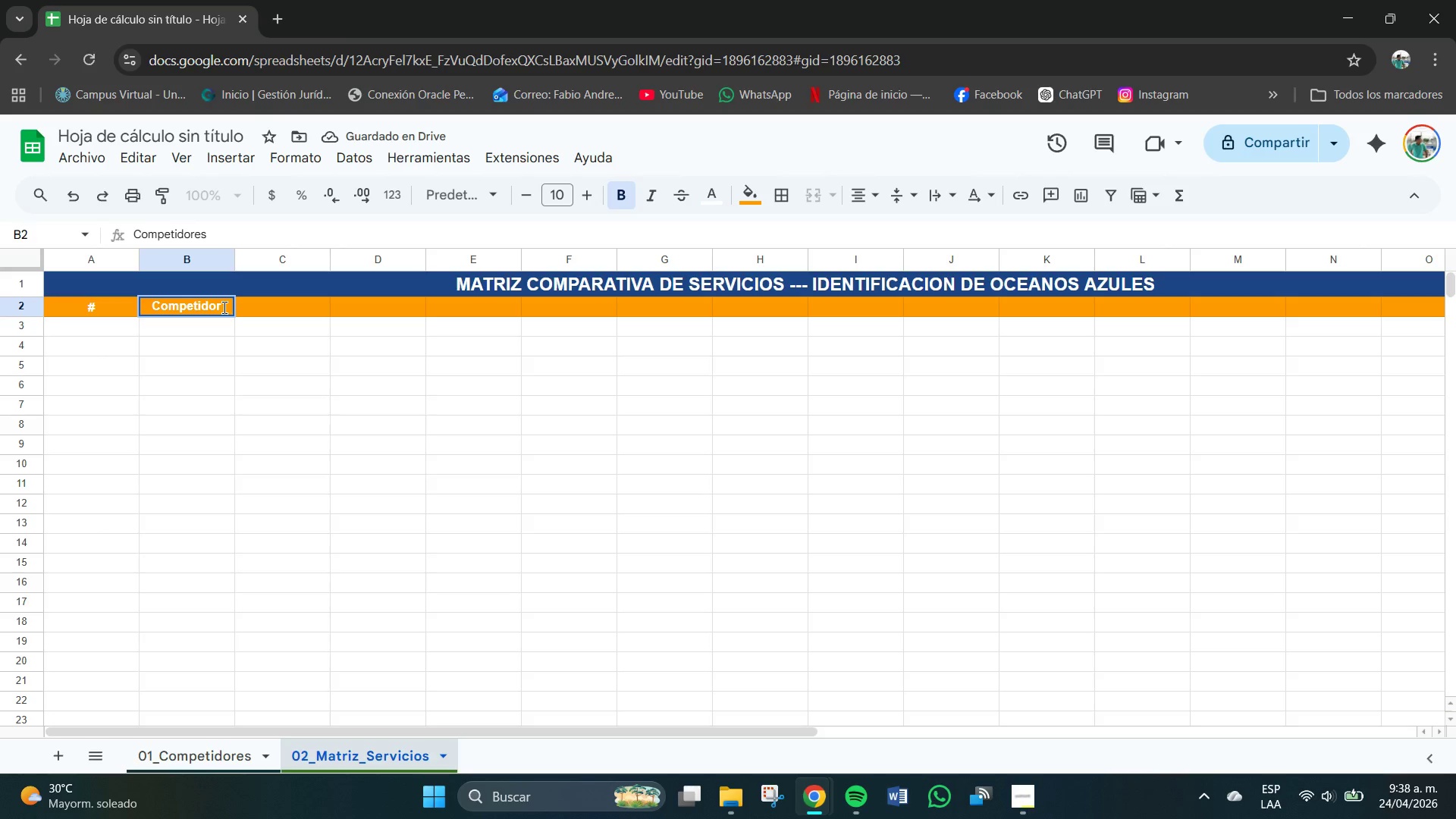 
key(Backspace)
 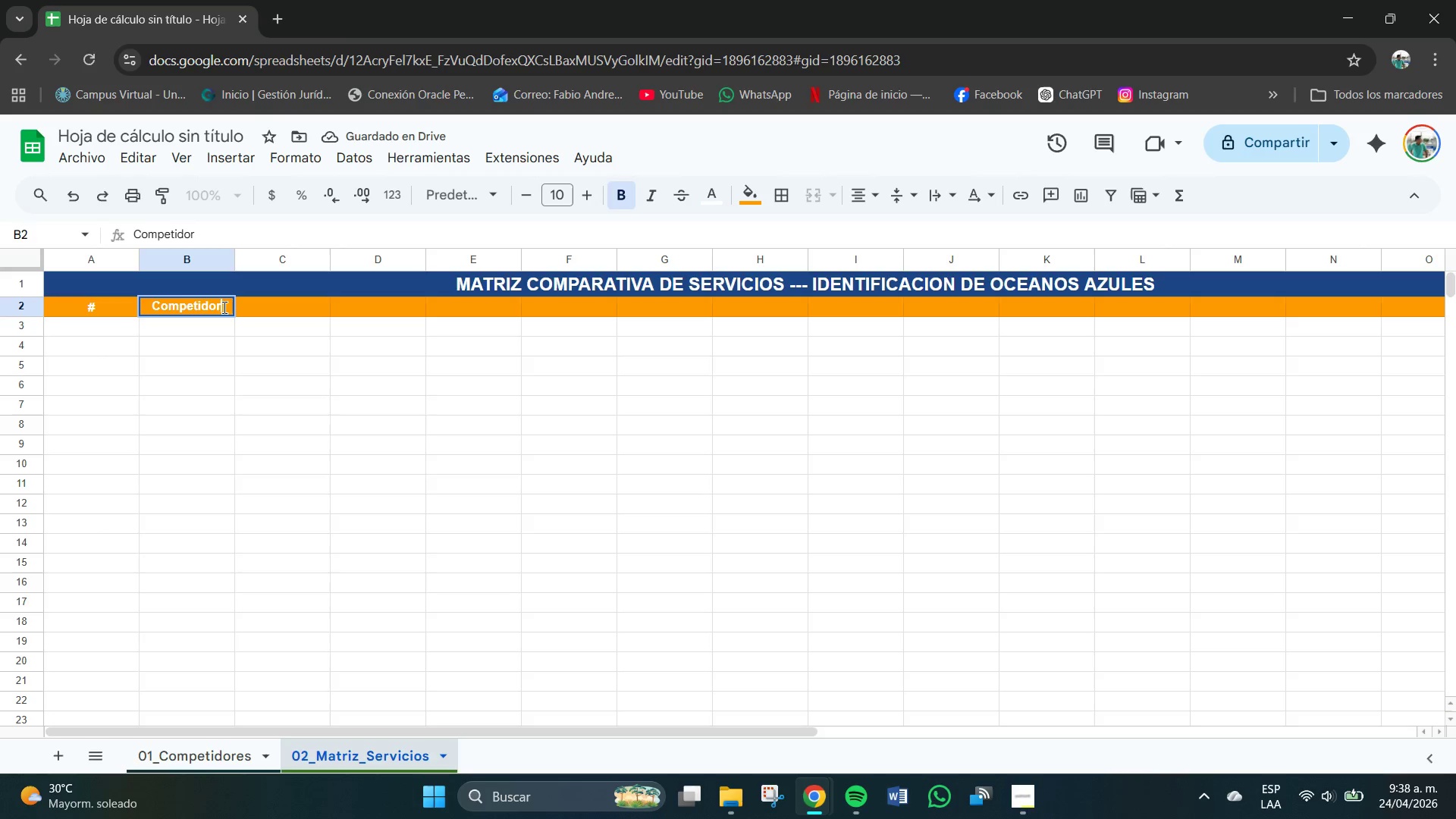 
key(Backspace)
 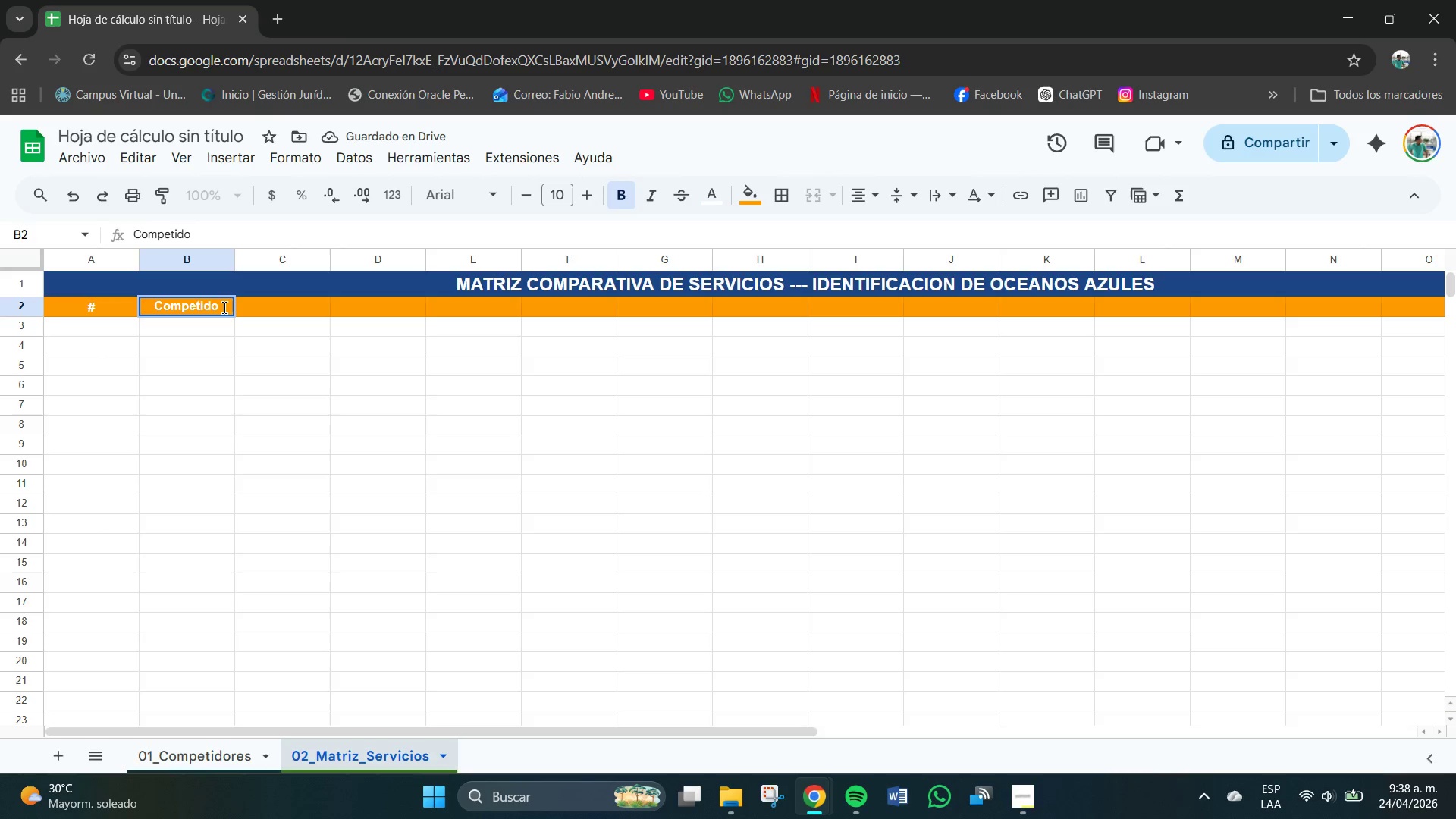 
key(R)
 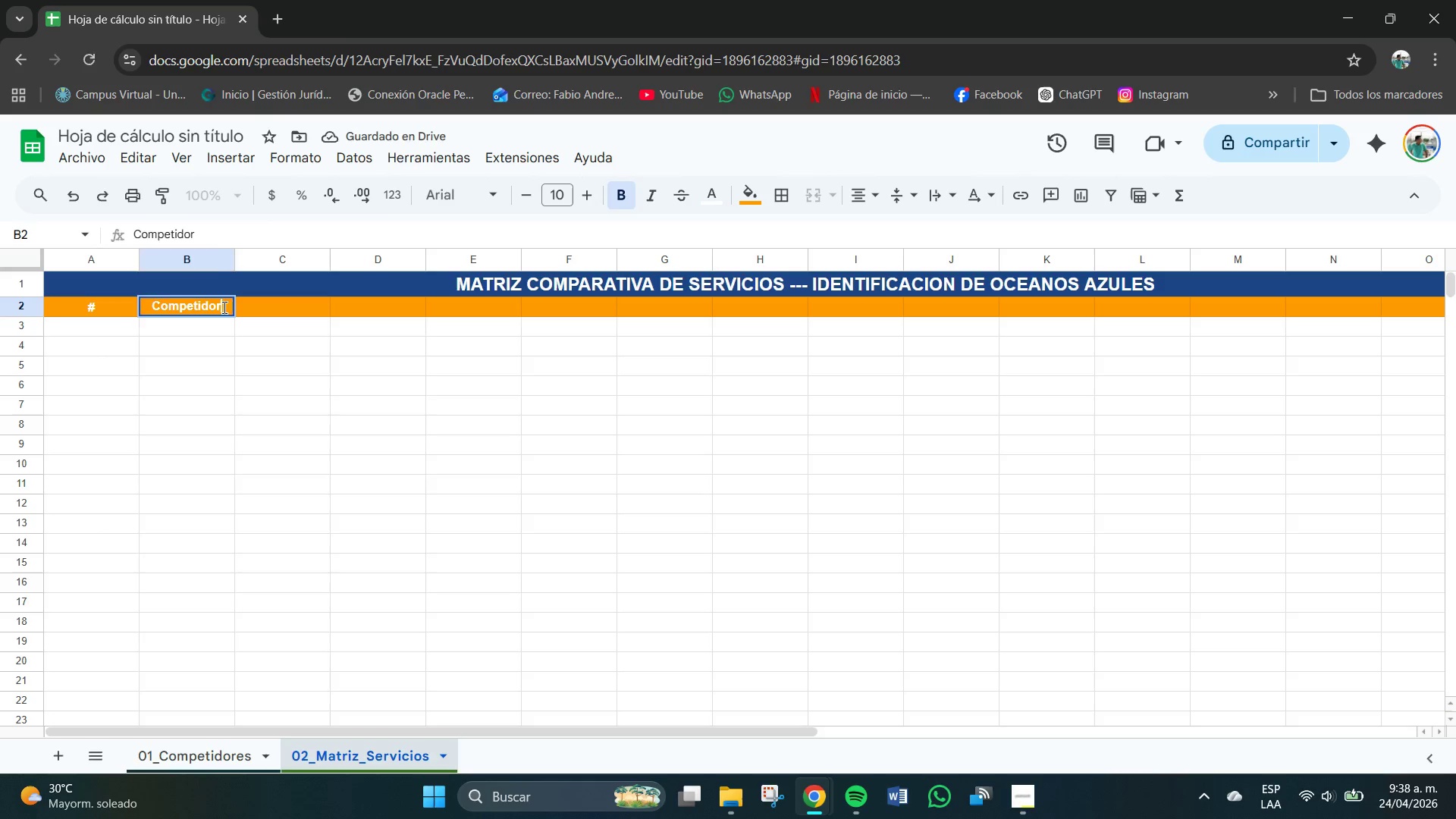 
key(Tab)
 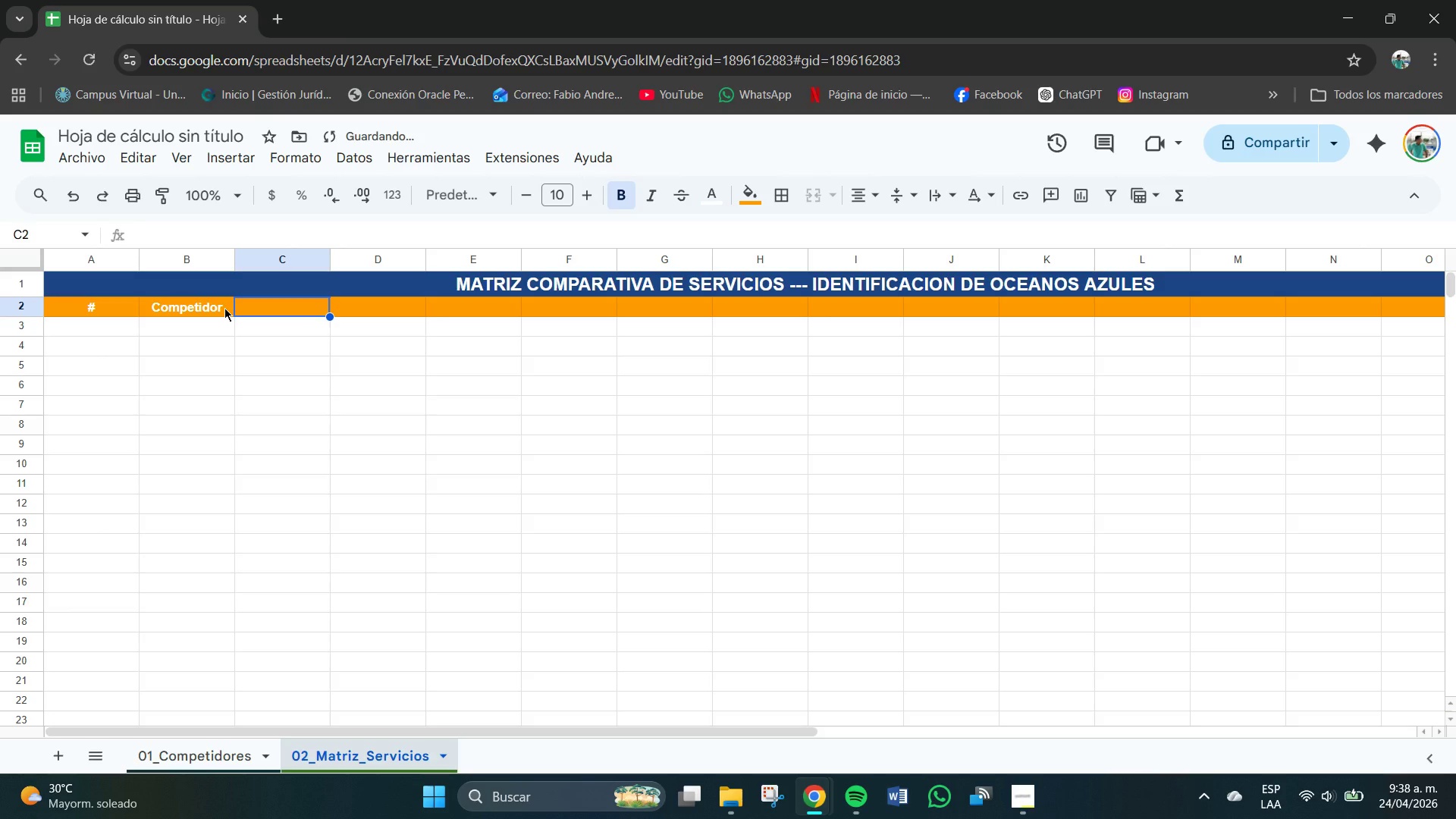 
key(Tab)
 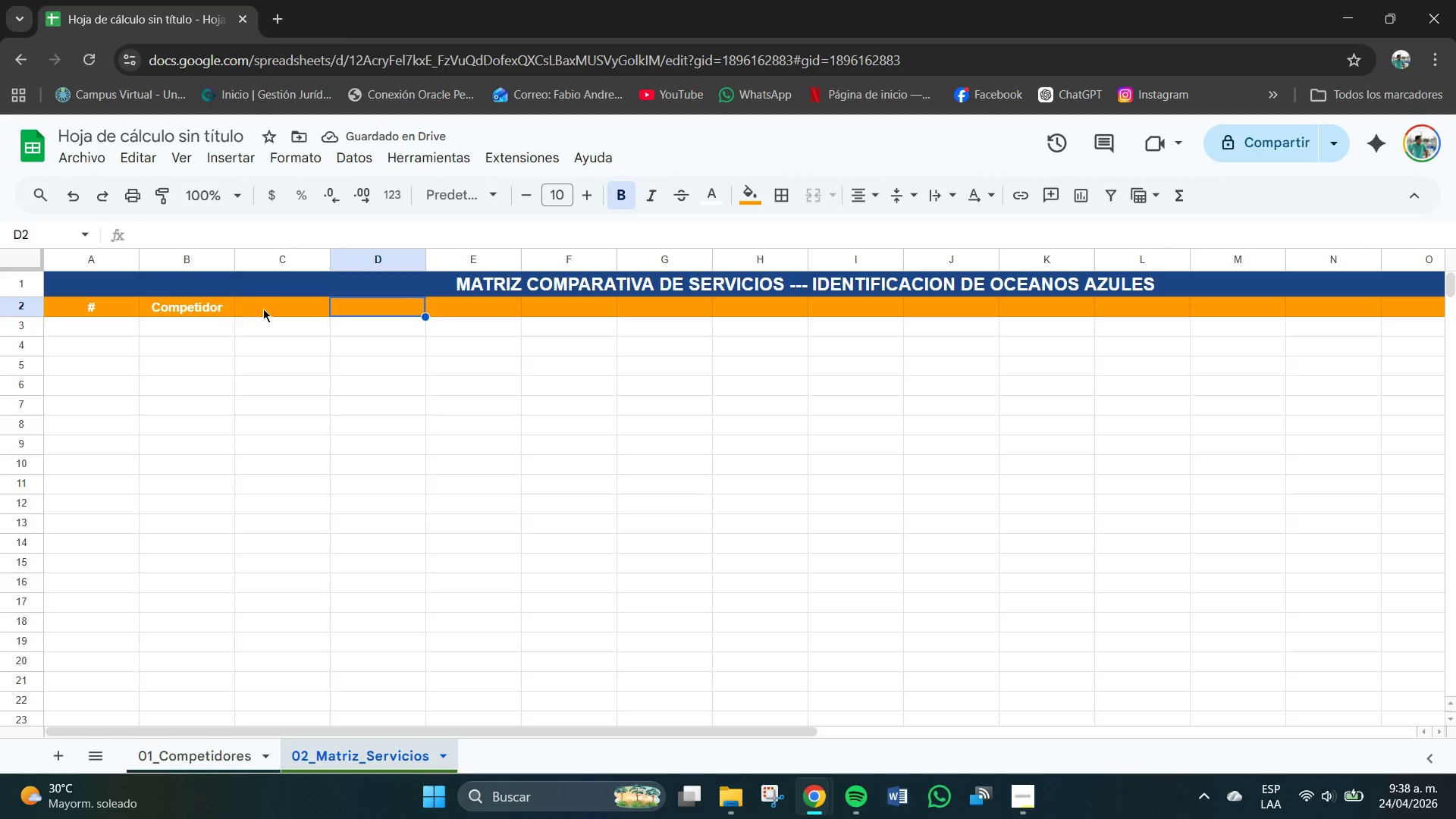 
double_click([296, 306])
 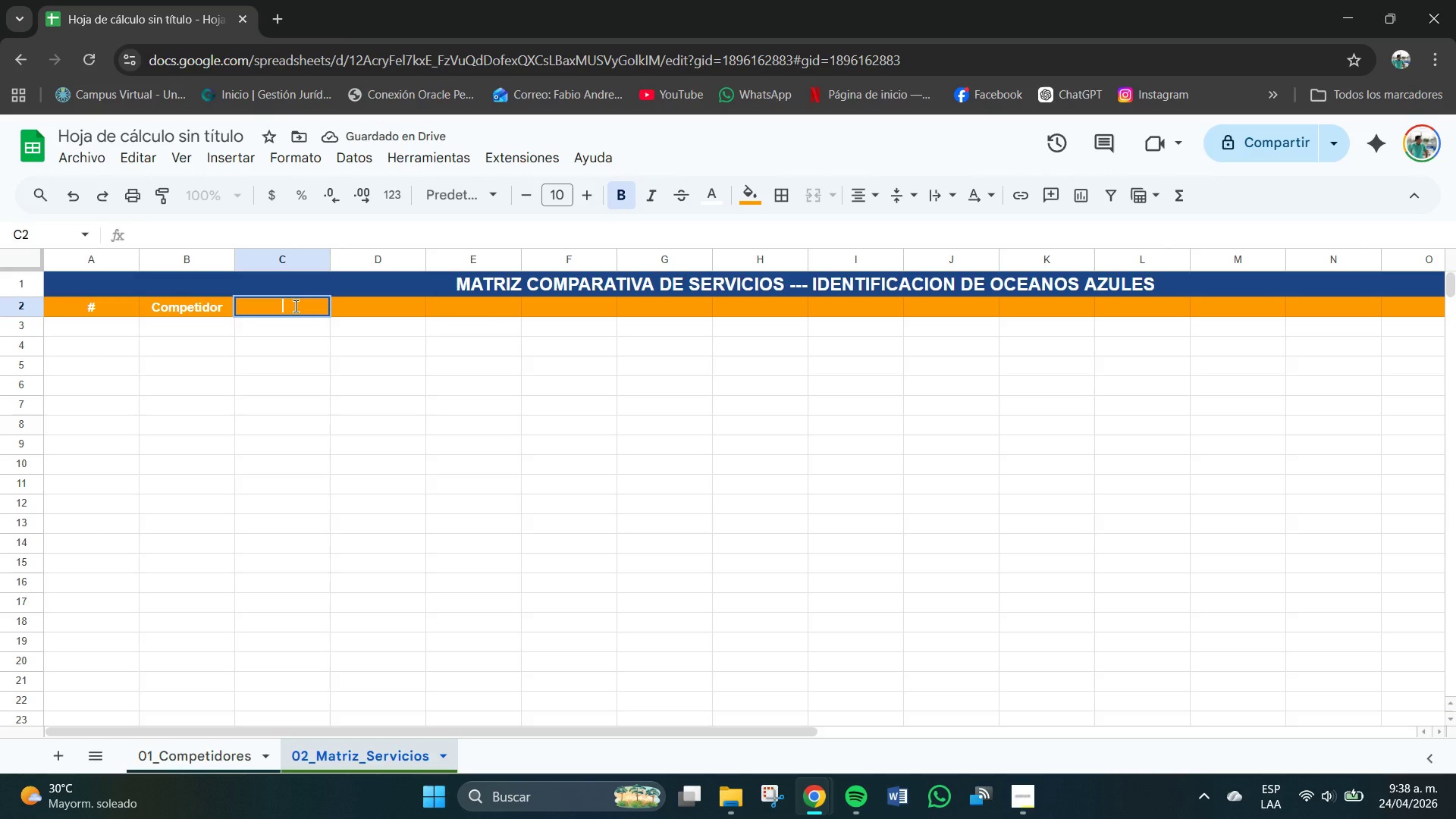 
type(Corte Cesped)
 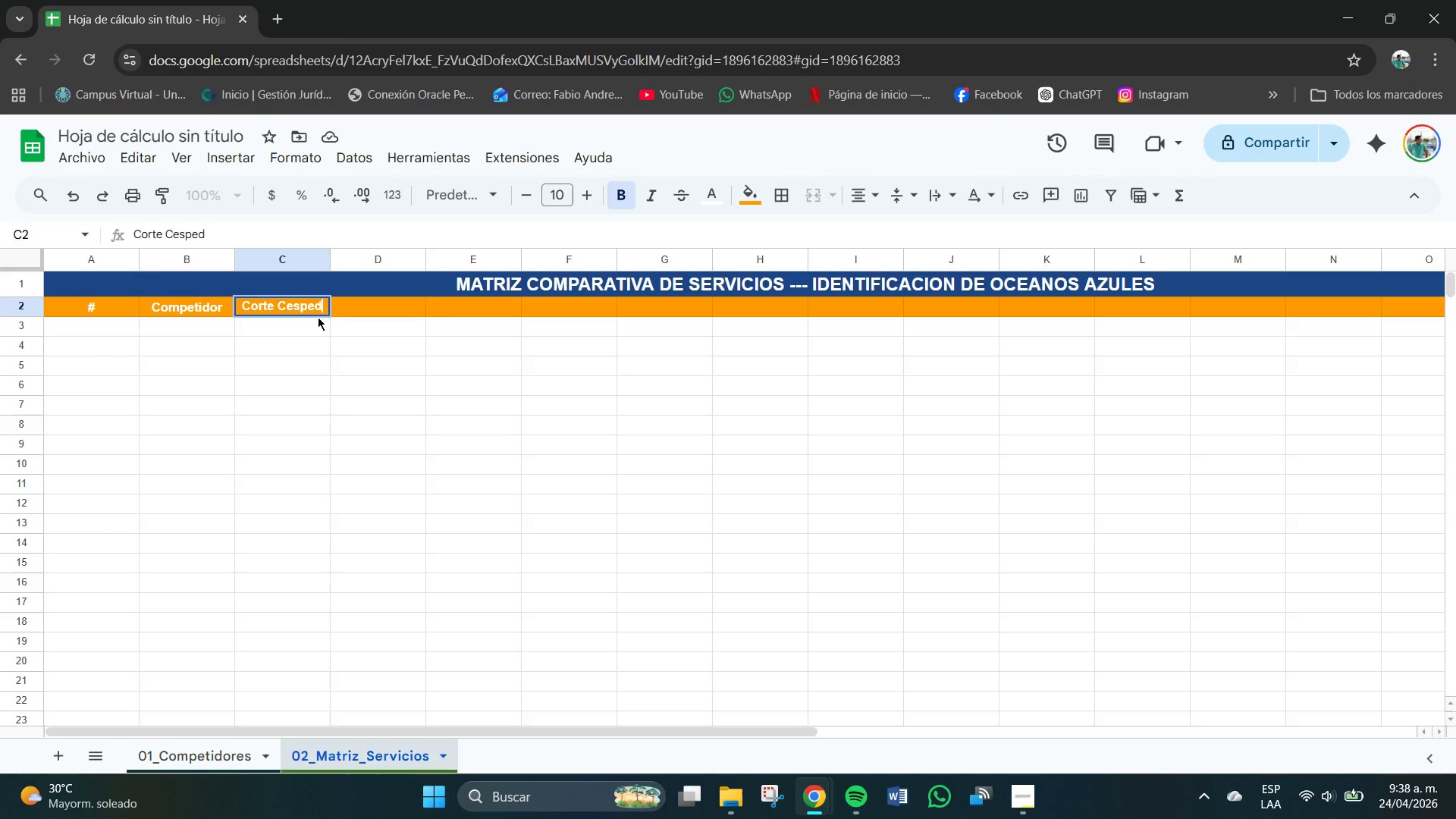 
type( ROB)
key(Backspace)
key(Backspace)
type(obotico)
key(Tab)
type(Conversion Ps)
key(Backspace)
type(is)
key(Backspace)
type(scina Agua Salada)
key(Tab)
type(Liempi)
key(Backspace)
key(Backspace)
key(Backspace)
key(Backspace)
type(mpieza On)
key(Backspace)
key(Backspace)
type(Pane)
key(Backspace)
type(l)
key(Backspace)
type(eles)
 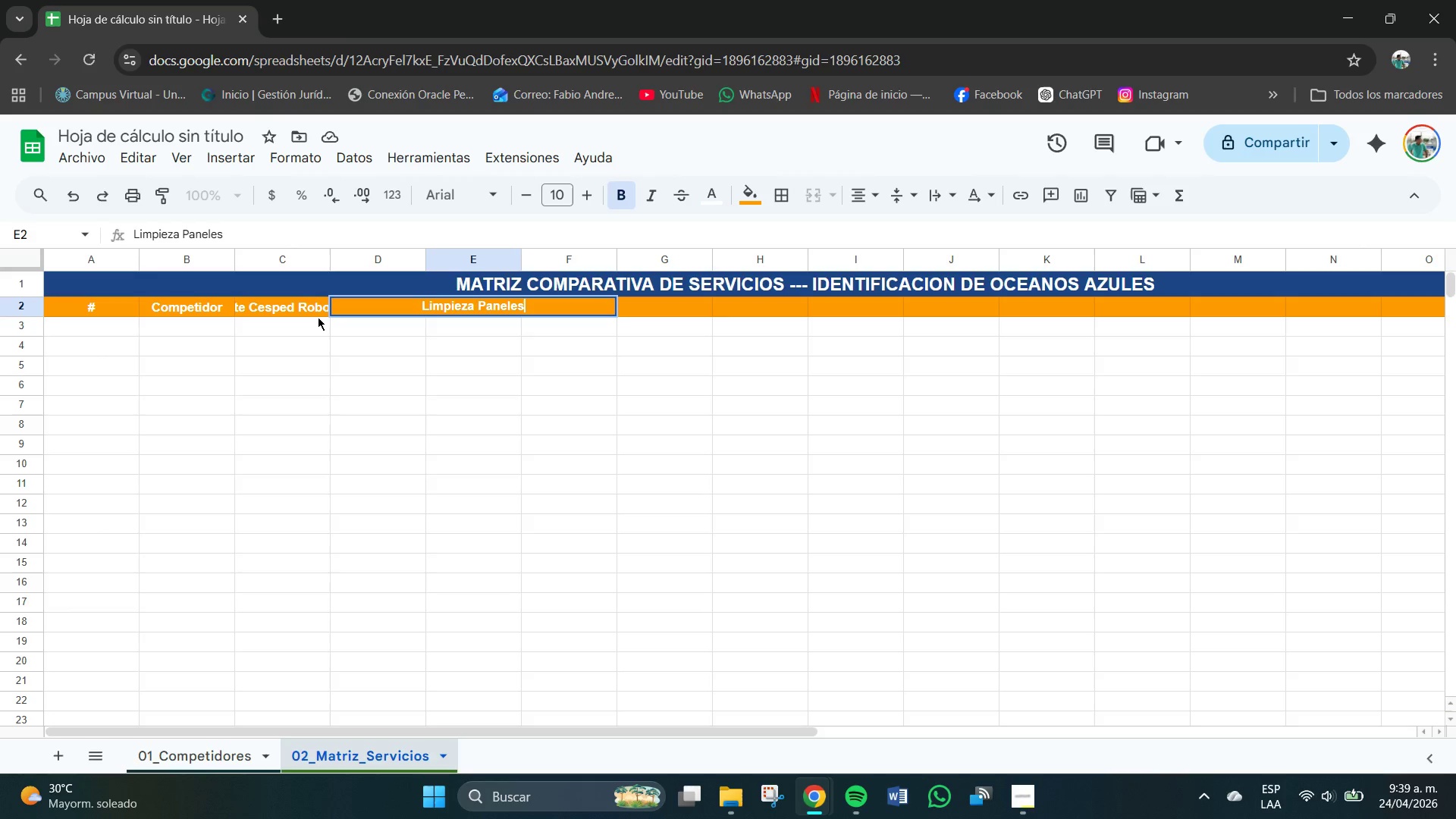 
wait(7.47)
 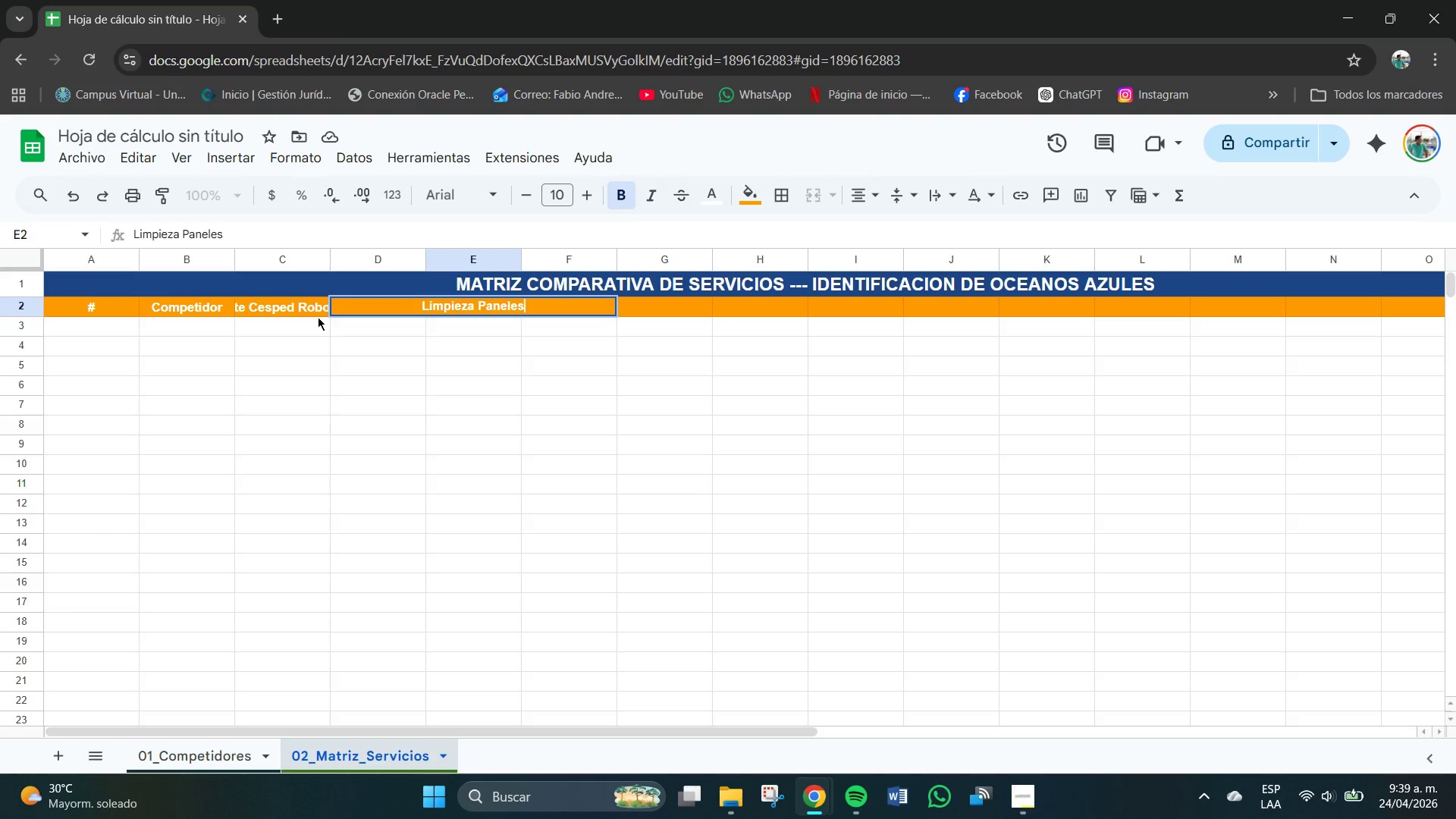 
type( Solares)
key(Tab)
type(Irrigation)
 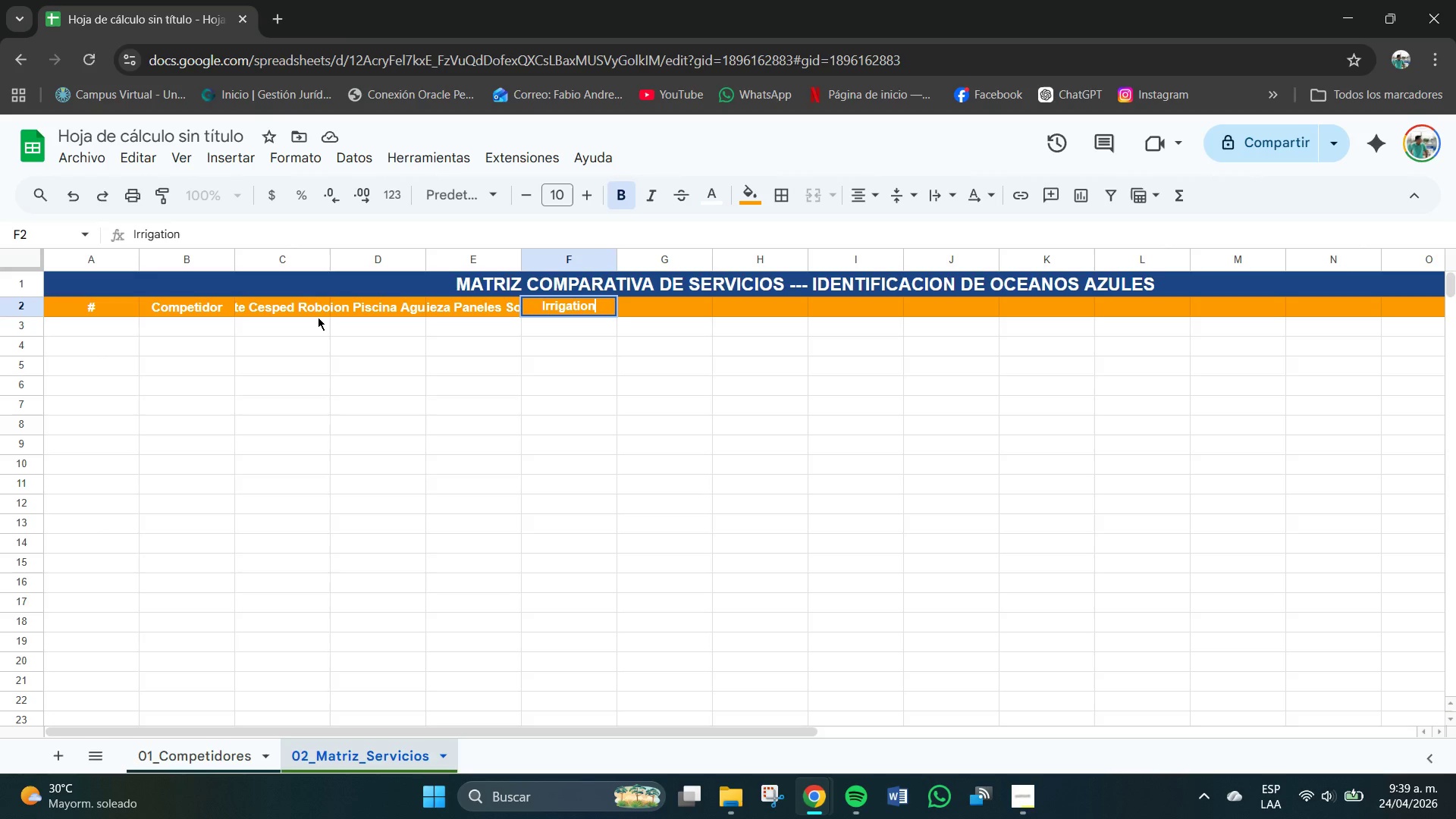 
type( Sam)
key(Backspace)
key(Backspace)
type(mart Conto)
key(Backspace)
type(rol)
key(Tab)
type(Pest con)
key(Backspace)
key(Backspace)
key(Backspace)
type(Control Organizo)
key(Backspace)
key(Backspace)
type(co)
key(Tab)
type(LL)
key(Backspace)
key(Backspace)
type(Iluminacion Paisajista)
 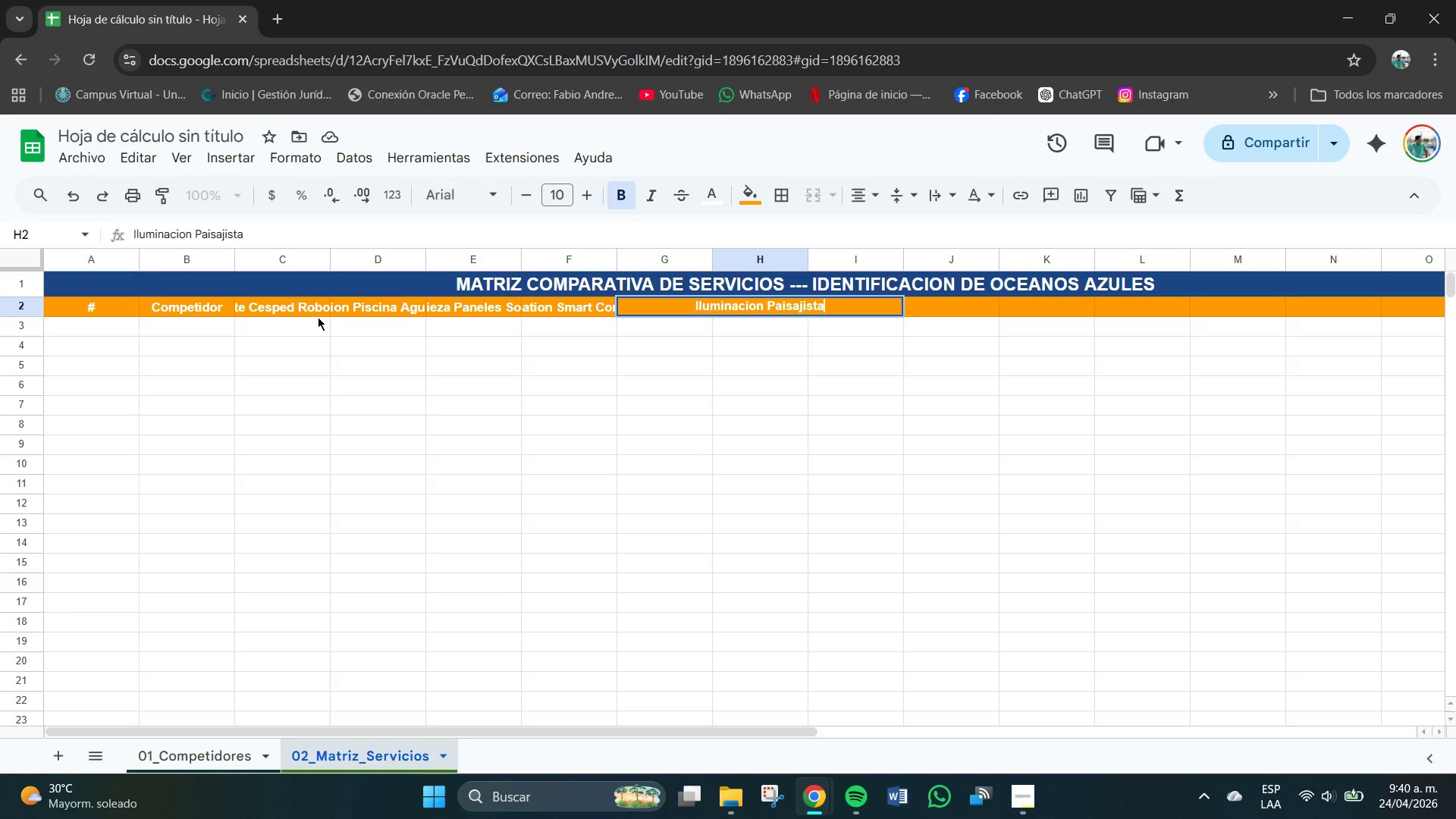 
key(Backspace)
type(ica LED)
key(Tab)
type(Dise`o 3D de Jardines)
key(Tab)
type(Feri)
key(Backspace)
type(tirrigacion Automatizafa)
key(Backspace)
key(Backspace)
type(da)
key(Tab)
type(Lavado Suave *Soft Wash()
key(Tab)
type(Limpieza Ventanas Ext.)
key(Tab)
type(Poda de OPalme)
key(Backspace)
key(Backspace)
key(Backspace)
key(Backspace)
key(Backspace)
key(Backspace)
type(Palmerss)
key(Backspace)
key(Backspace)
type(as)
 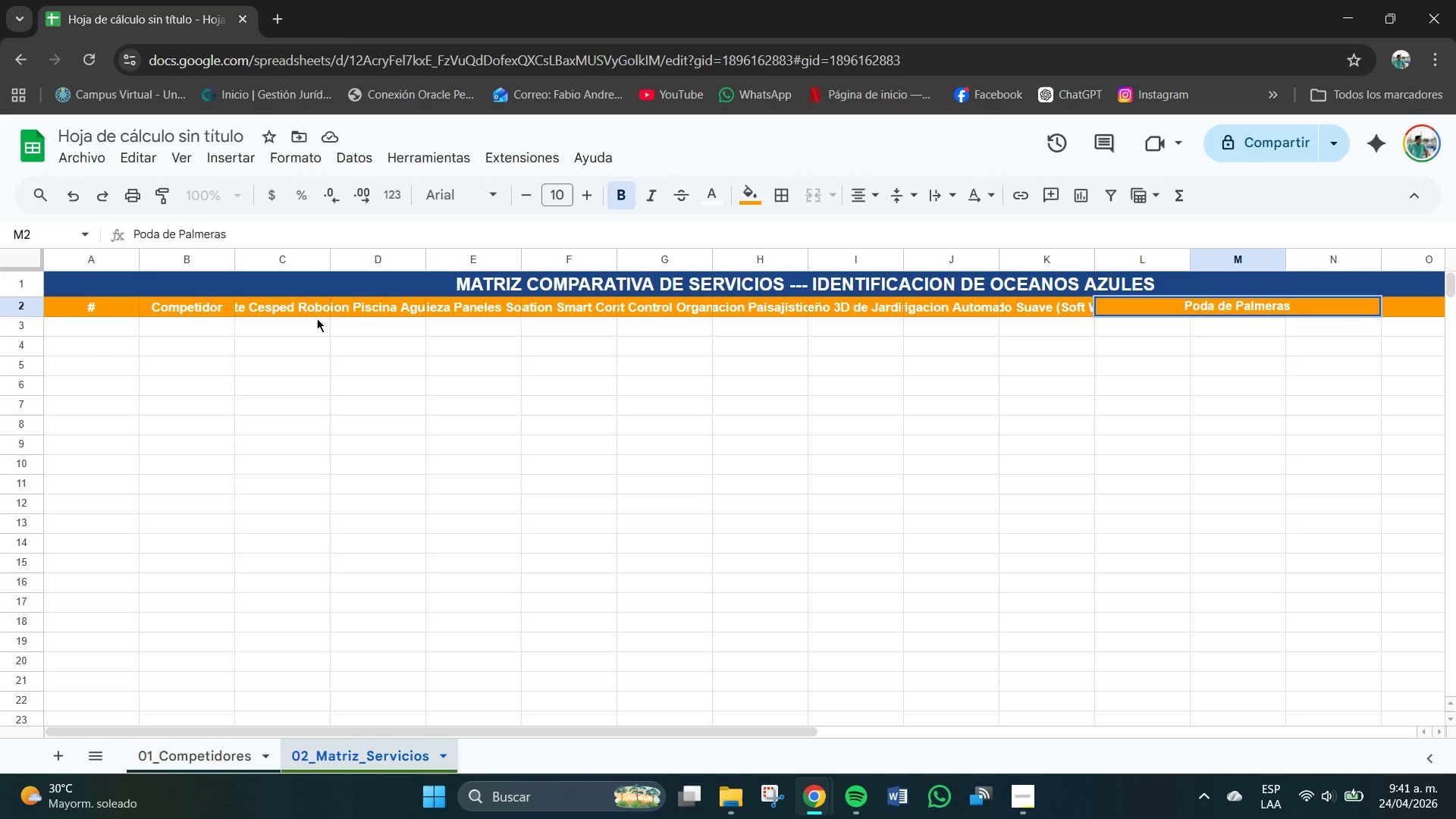 
type( )
key(Tab)
type(Mantenimiento Spa&Jacuzzi)
key(Tab)
type(Control de Plagas Subte)
 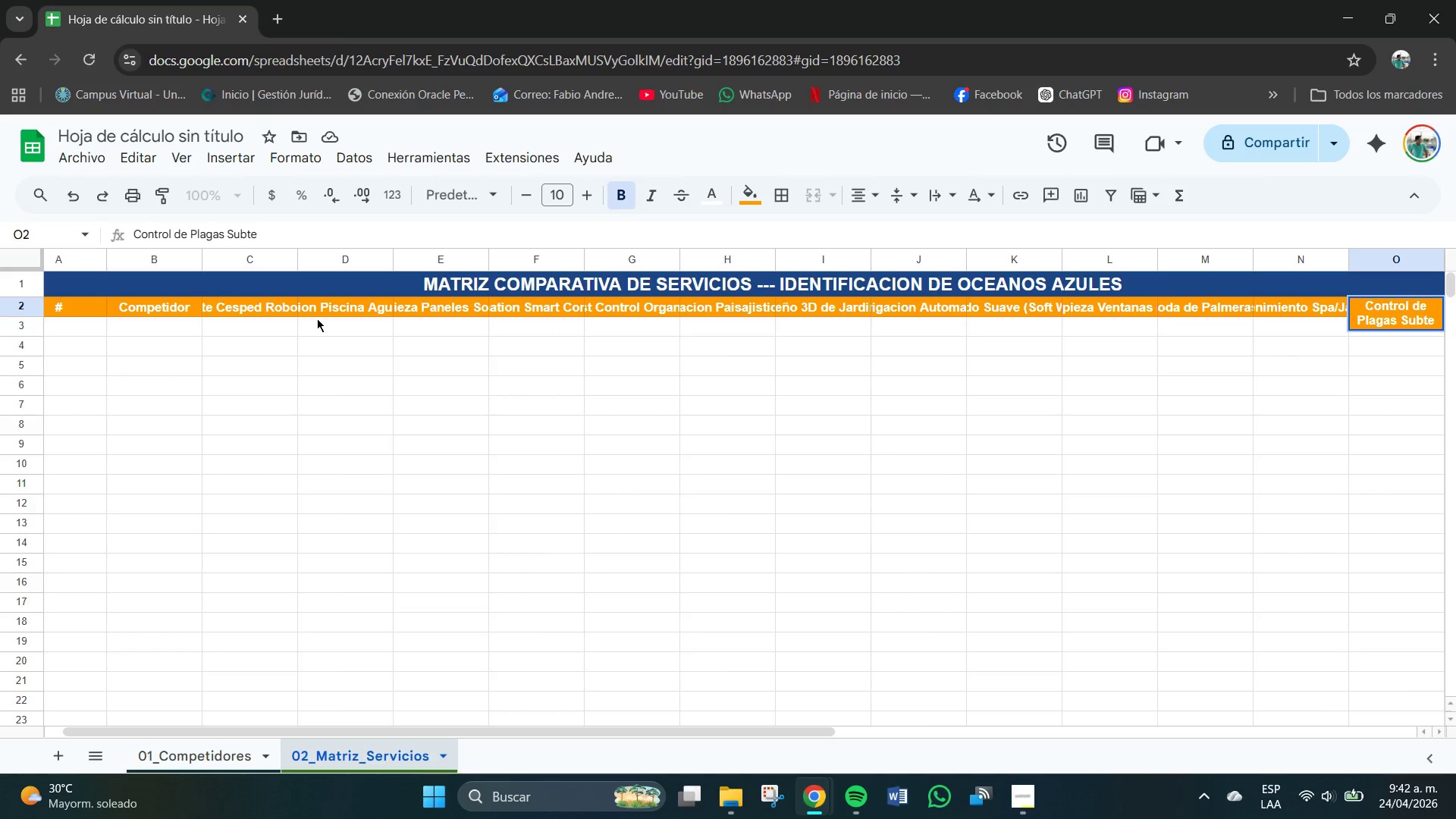 
type(rraneas)
key(Tab)
 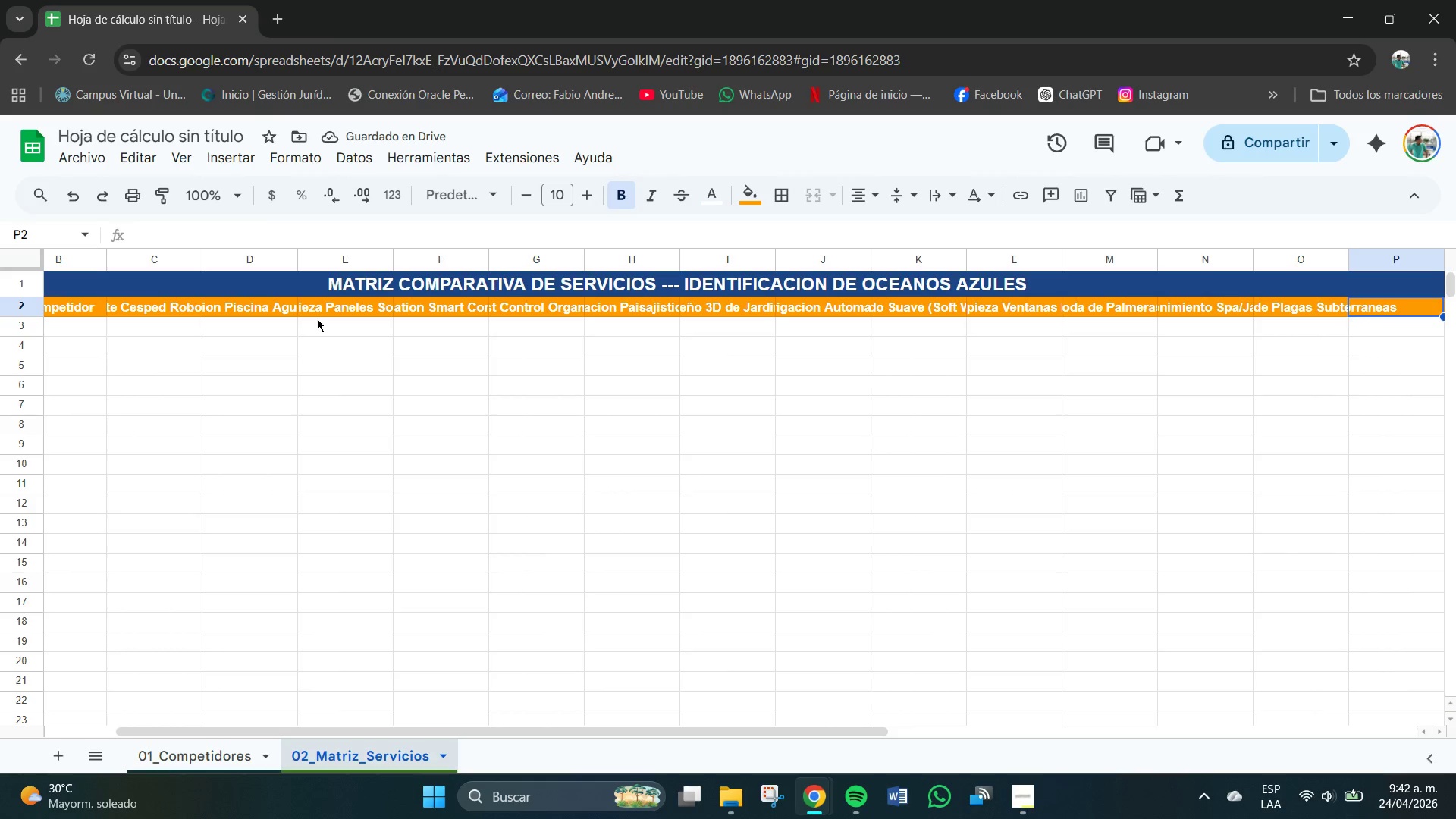 
type(Liempieza Canales&Canaleon)
key(Backspace)
key(Backspace)
key(Backspace)
key(Backspace)
type(lones)
 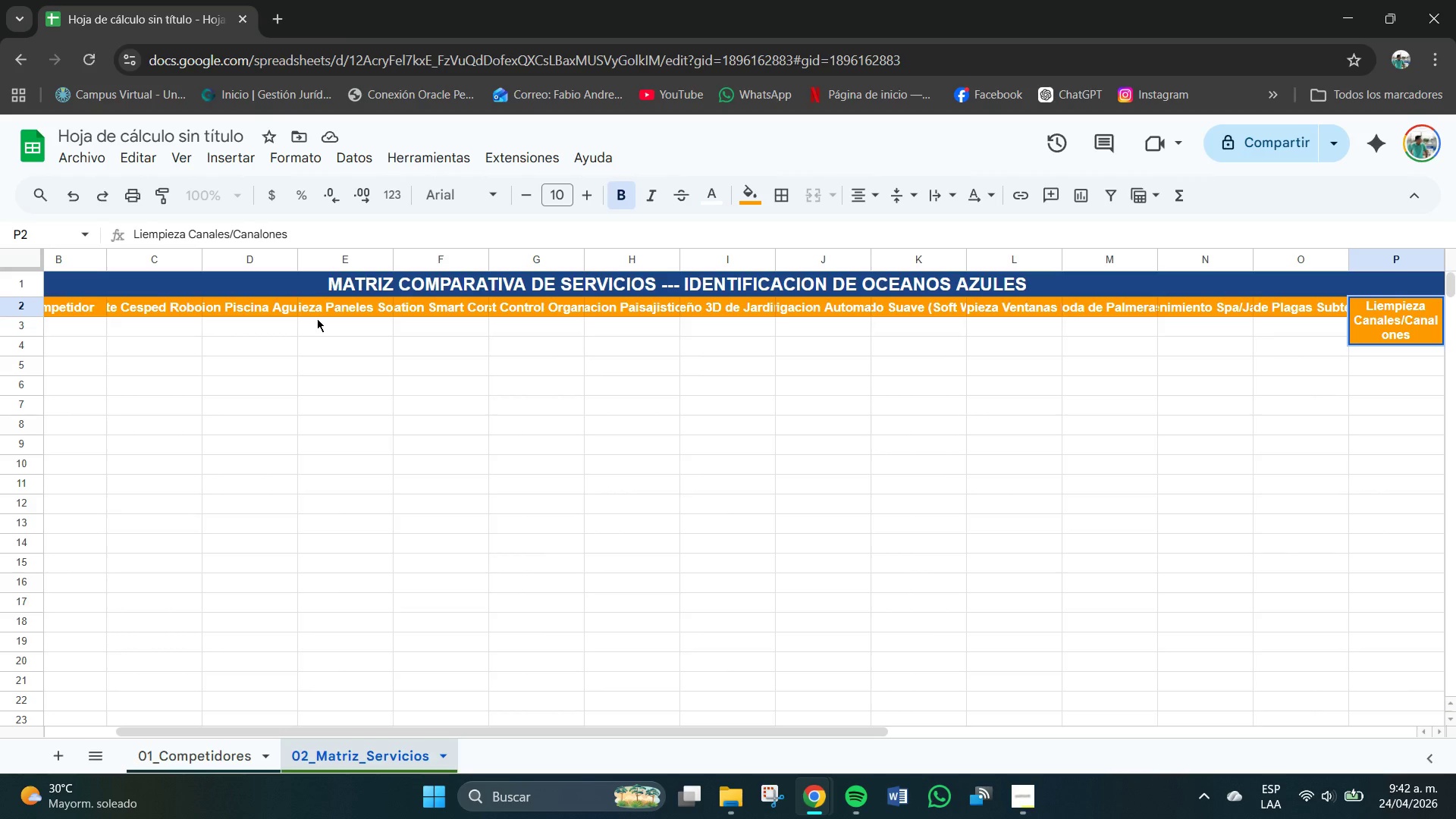 
key(Enter)
 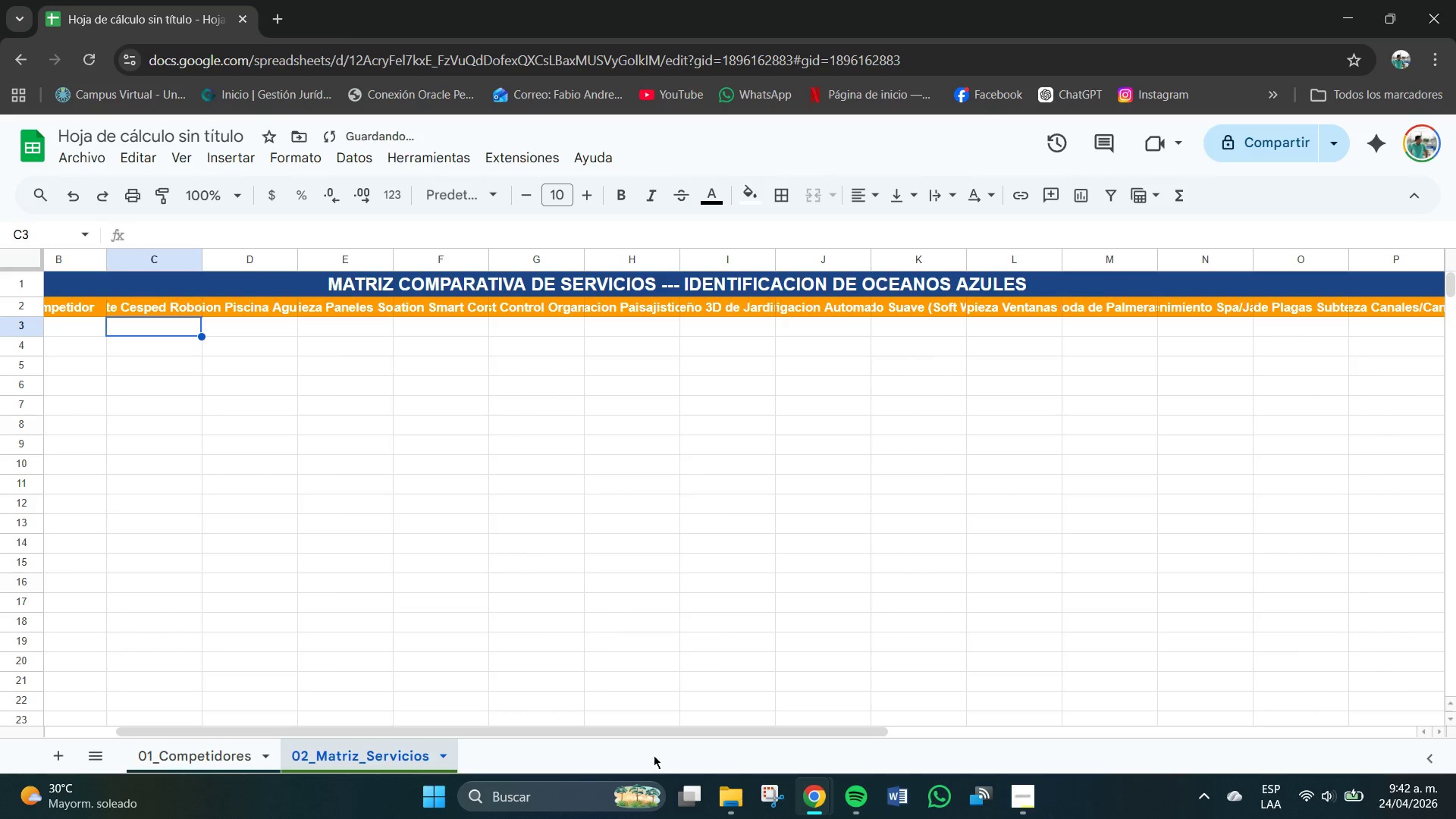 
left_click_drag(start_coordinate=[673, 727], to_coordinate=[581, 719])
 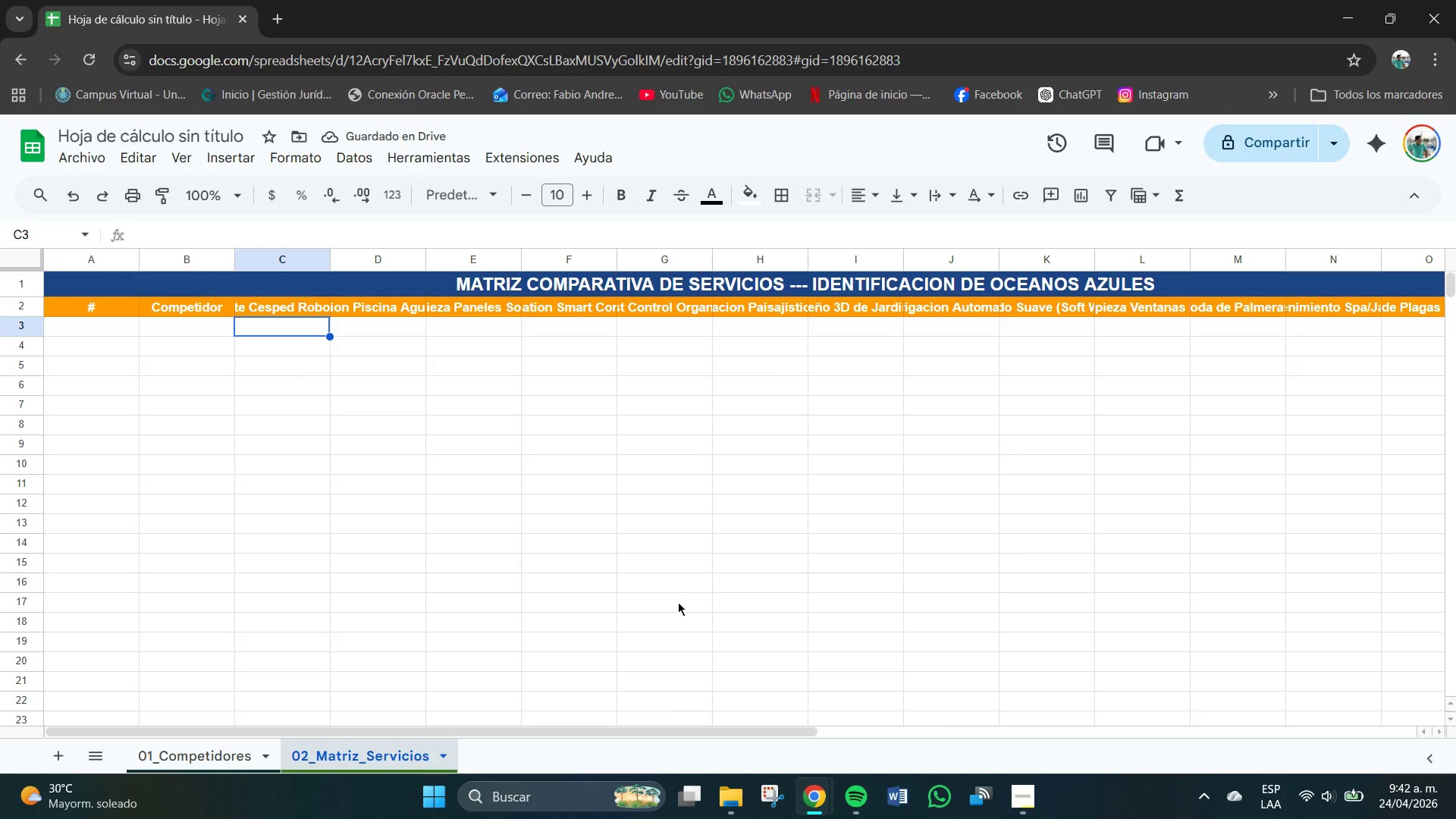 
hold_key(key=ControlLeft, duration=0.81)
scroll: coordinate [700, 570], scroll_direction: down, amount: 1.0
 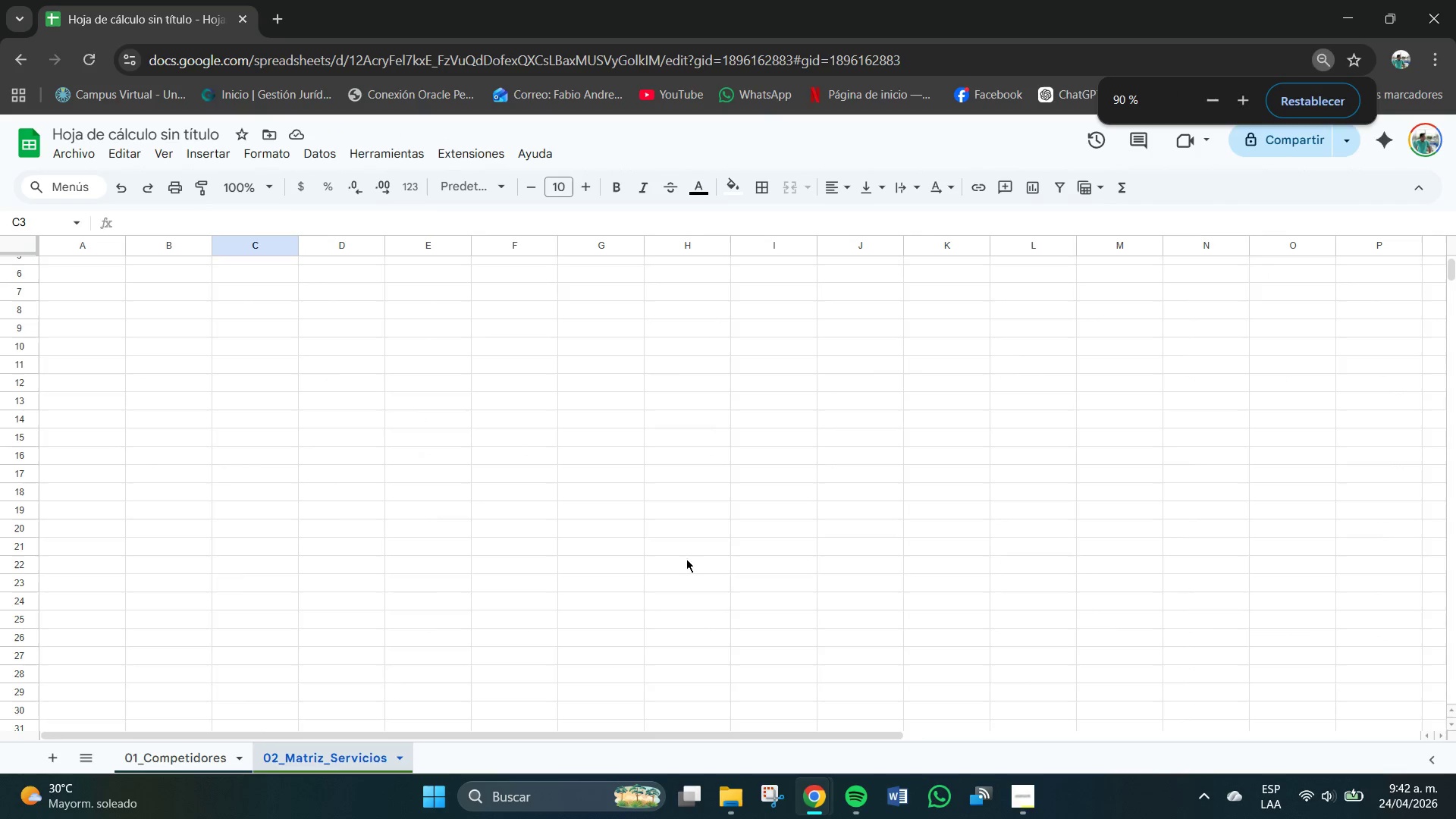 
scroll: coordinate [592, 500], scroll_direction: up, amount: 1.0
 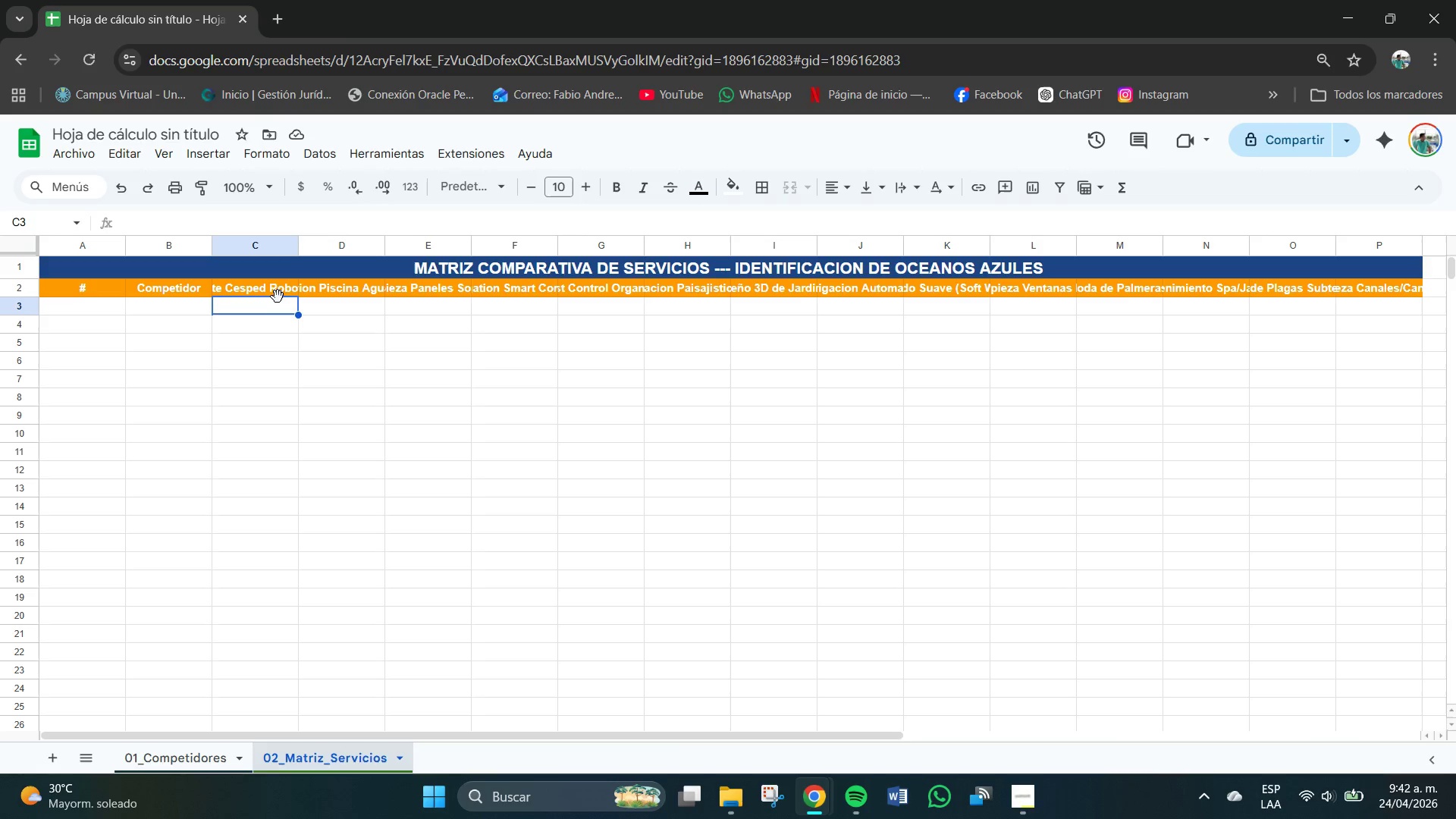 
wait(8.93)
 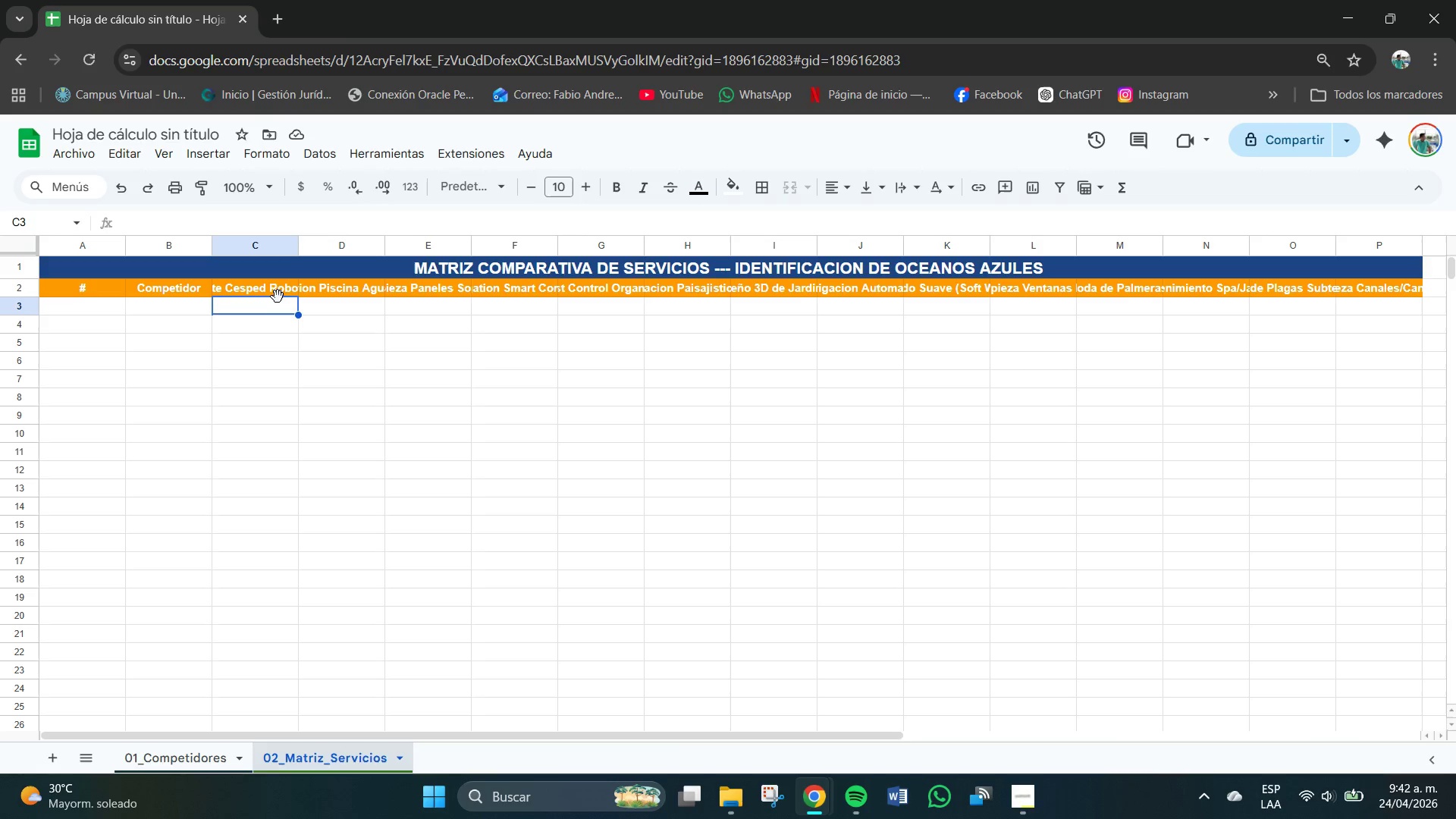 
left_click([248, 290])
 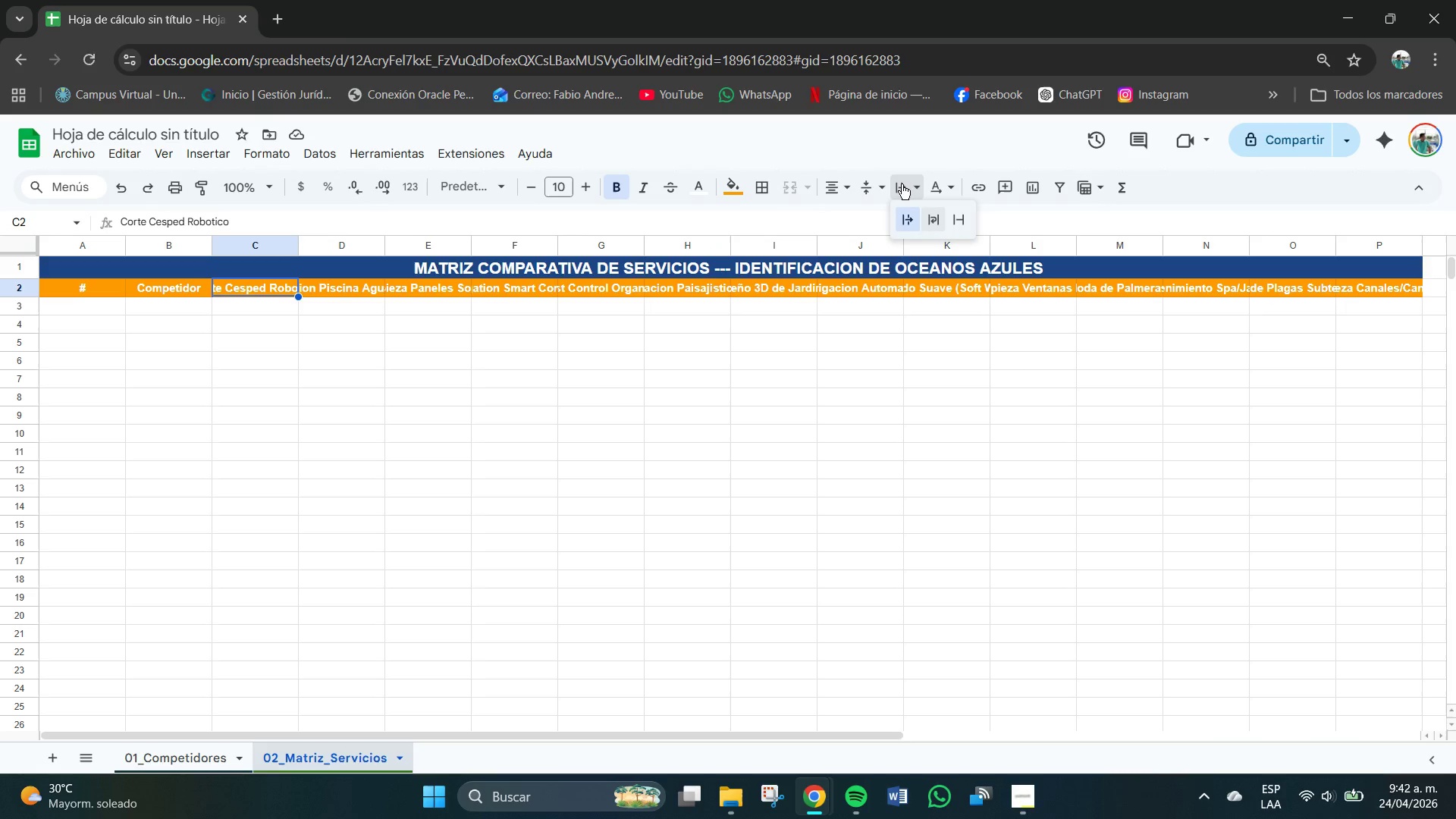 
left_click([932, 221])
 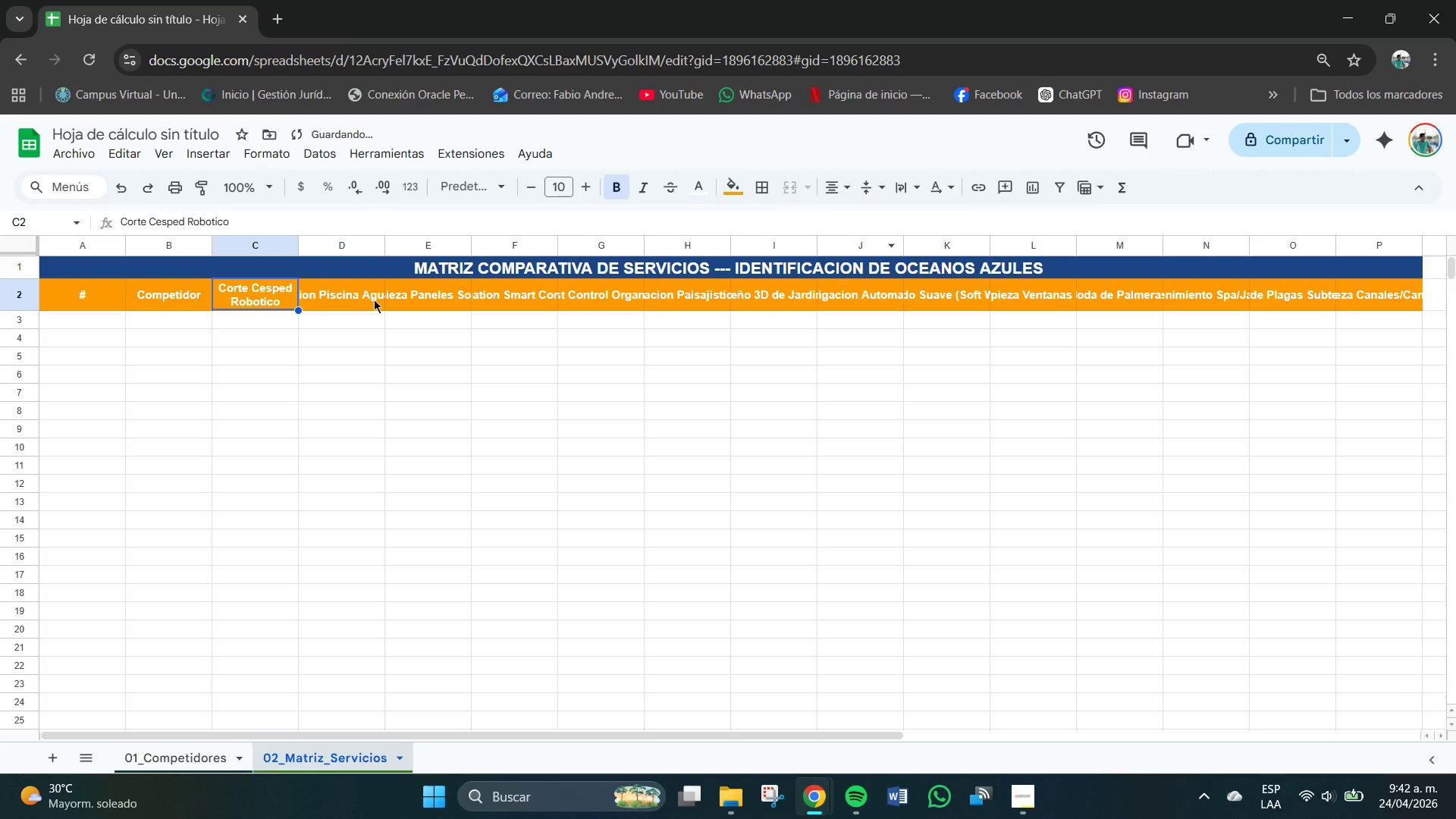 
left_click([380, 291])
 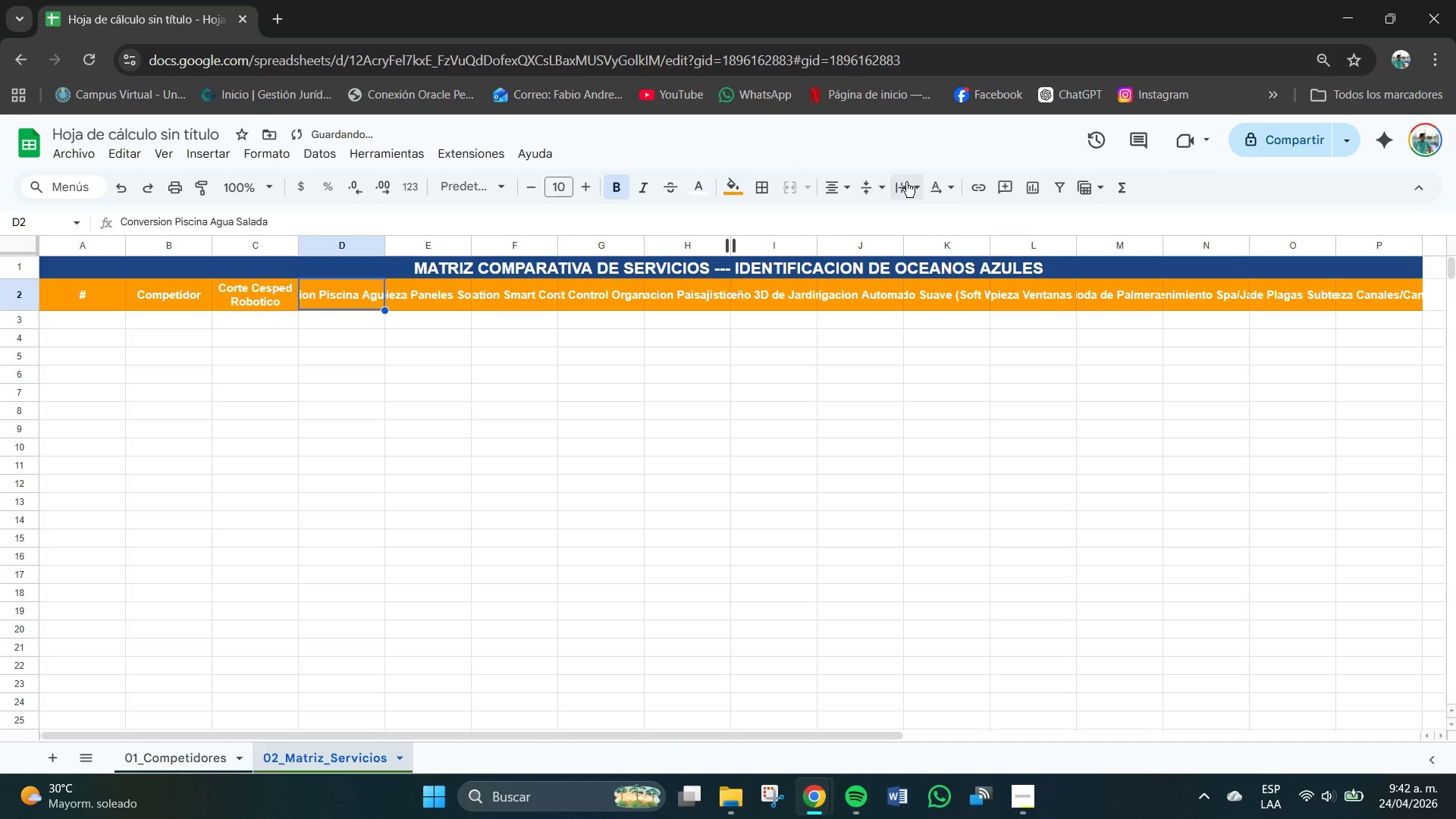 
left_click_drag(start_coordinate=[902, 184], to_coordinate=[912, 189])
 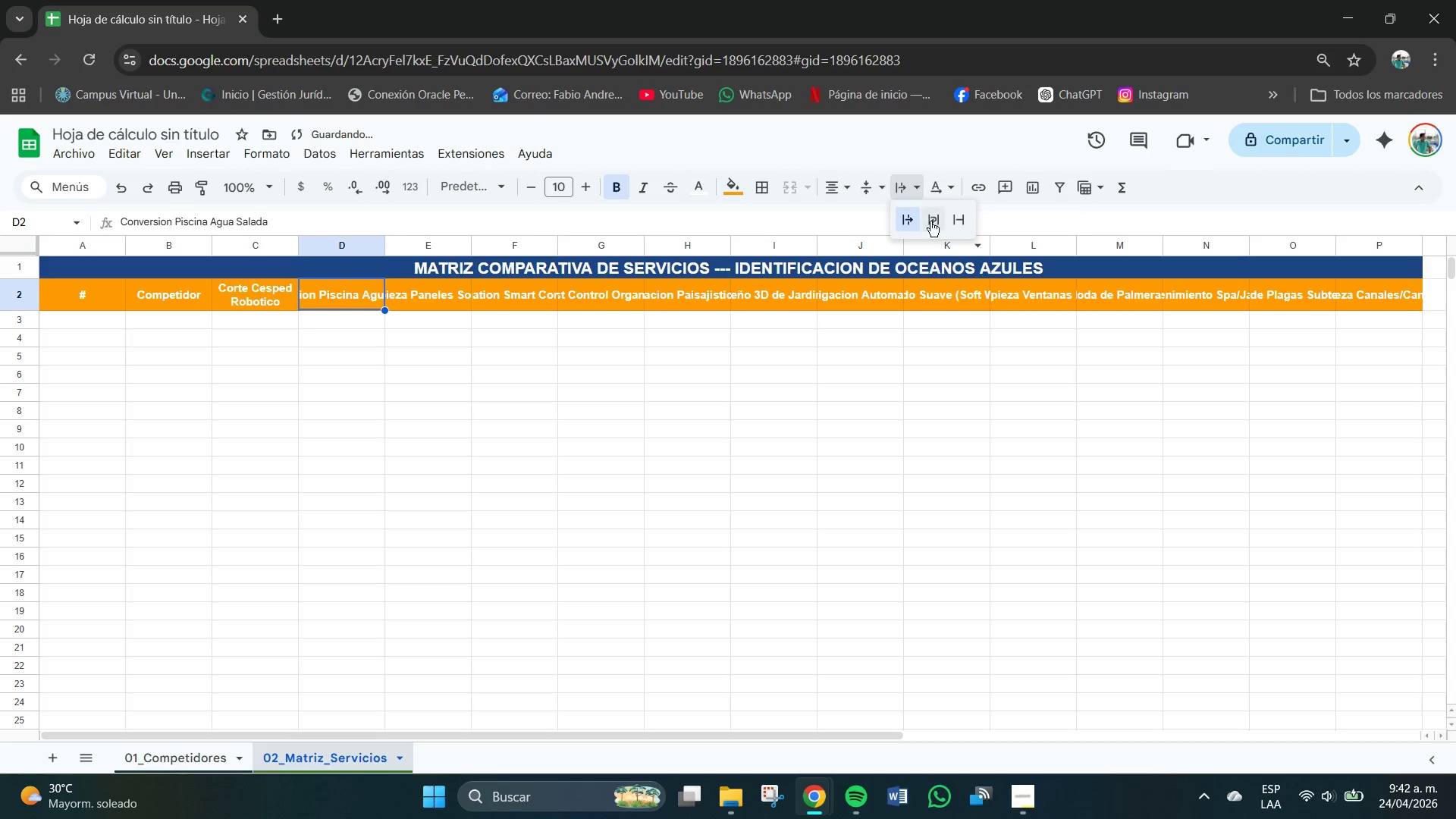 
left_click([930, 221])
 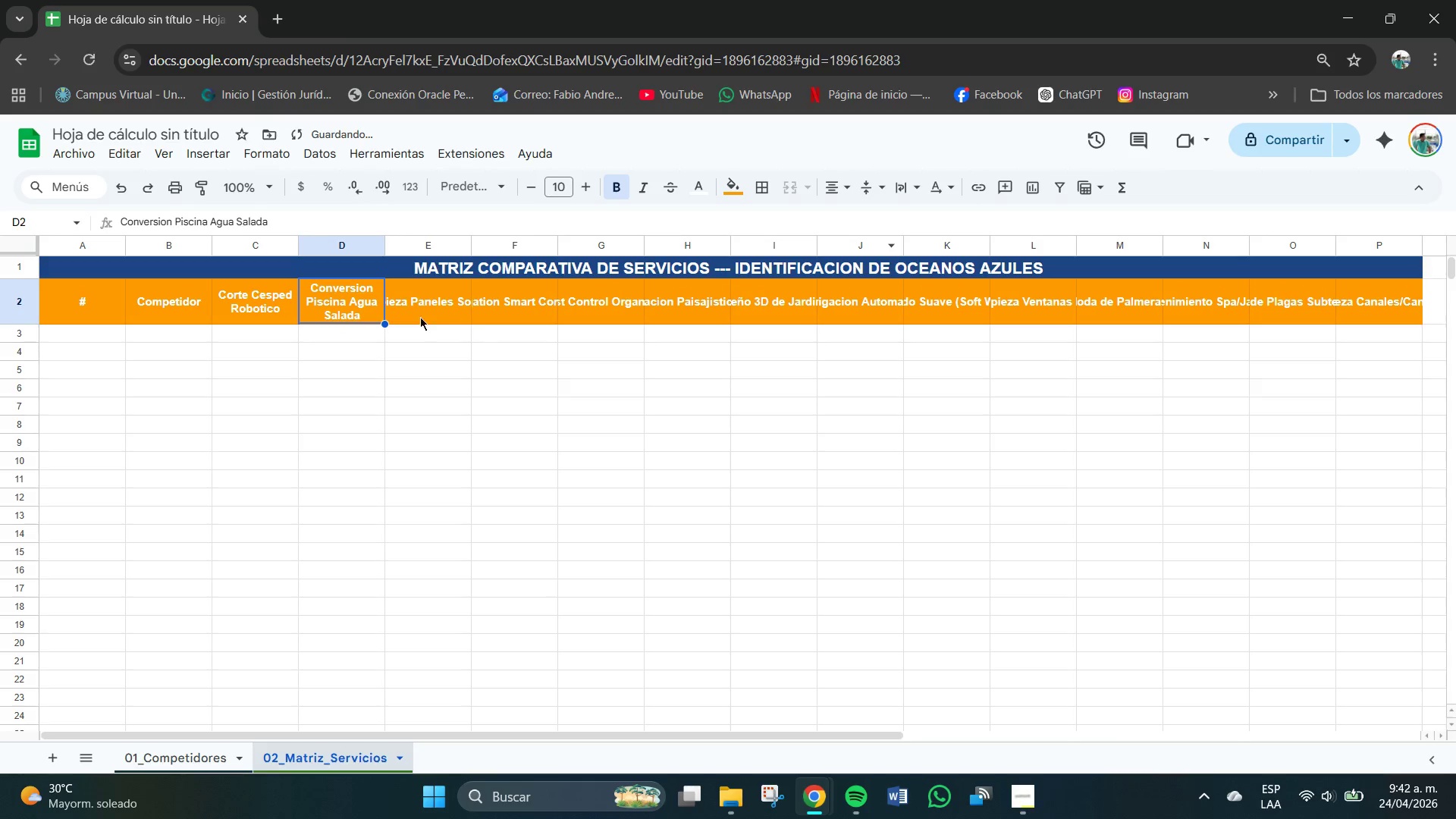 
left_click_drag(start_coordinate=[428, 303], to_coordinate=[444, 303])
 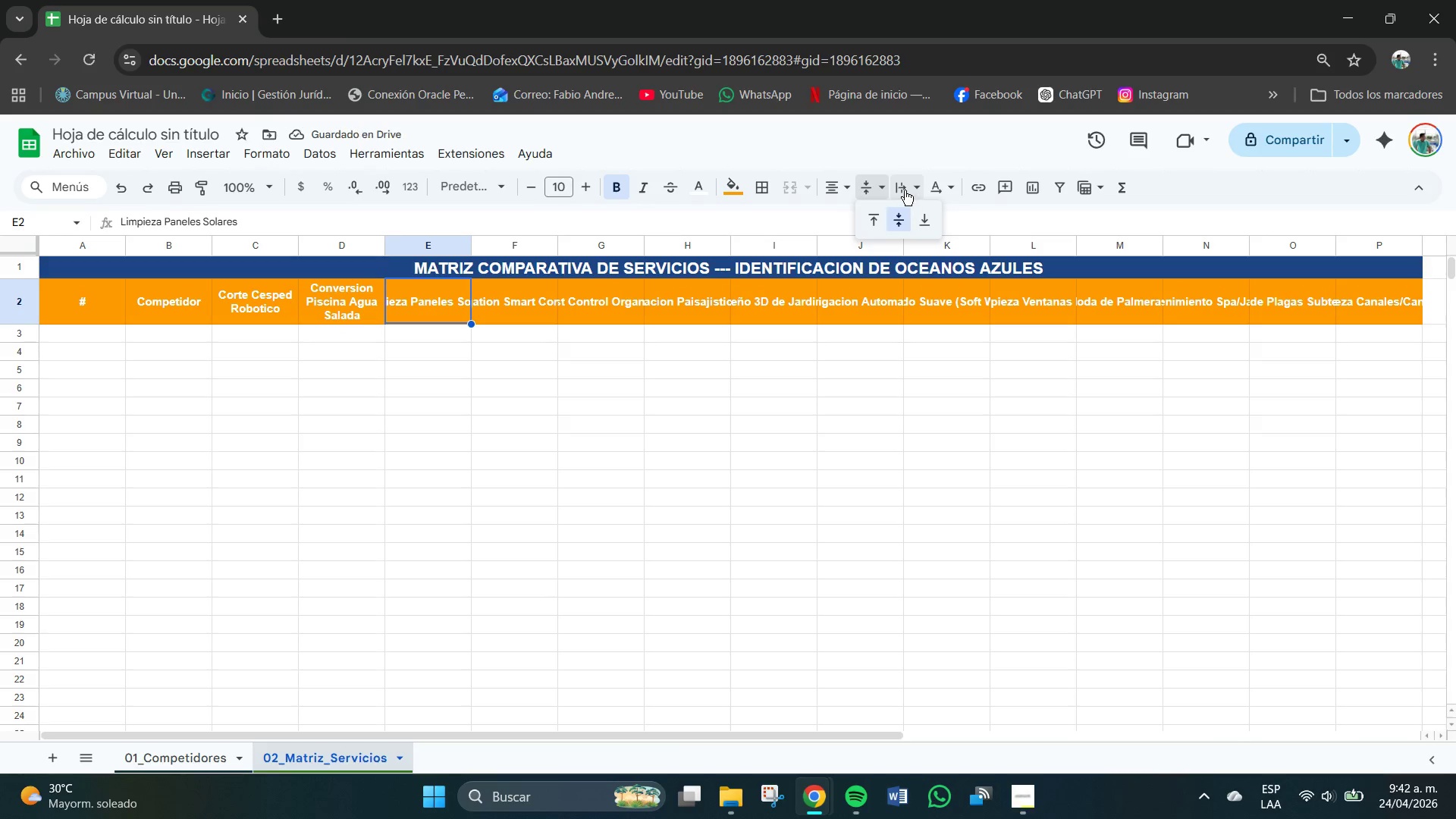 
left_click_drag(start_coordinate=[930, 216], to_coordinate=[926, 219])
 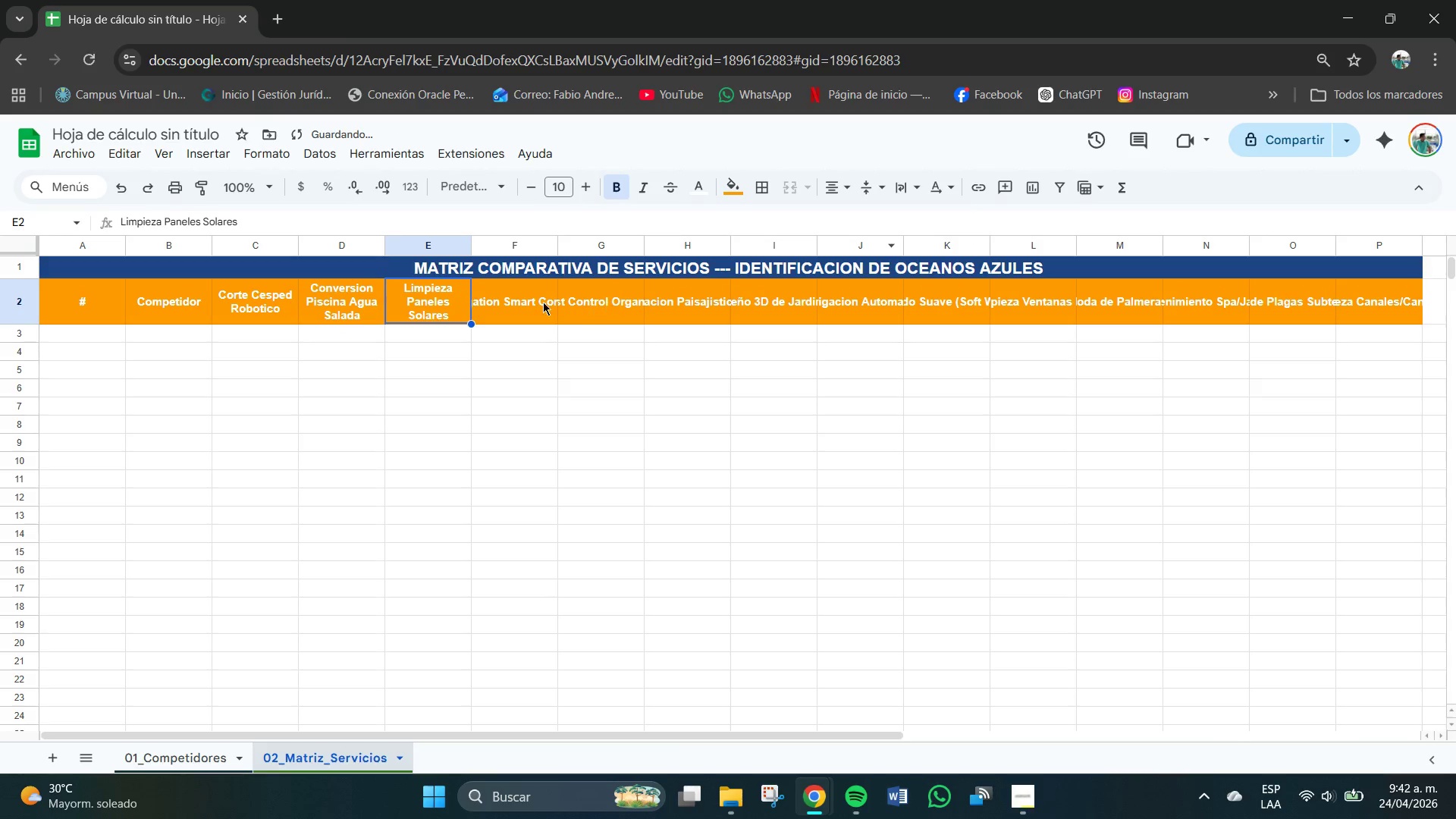 
left_click_drag(start_coordinate=[524, 302], to_coordinate=[528, 302])
 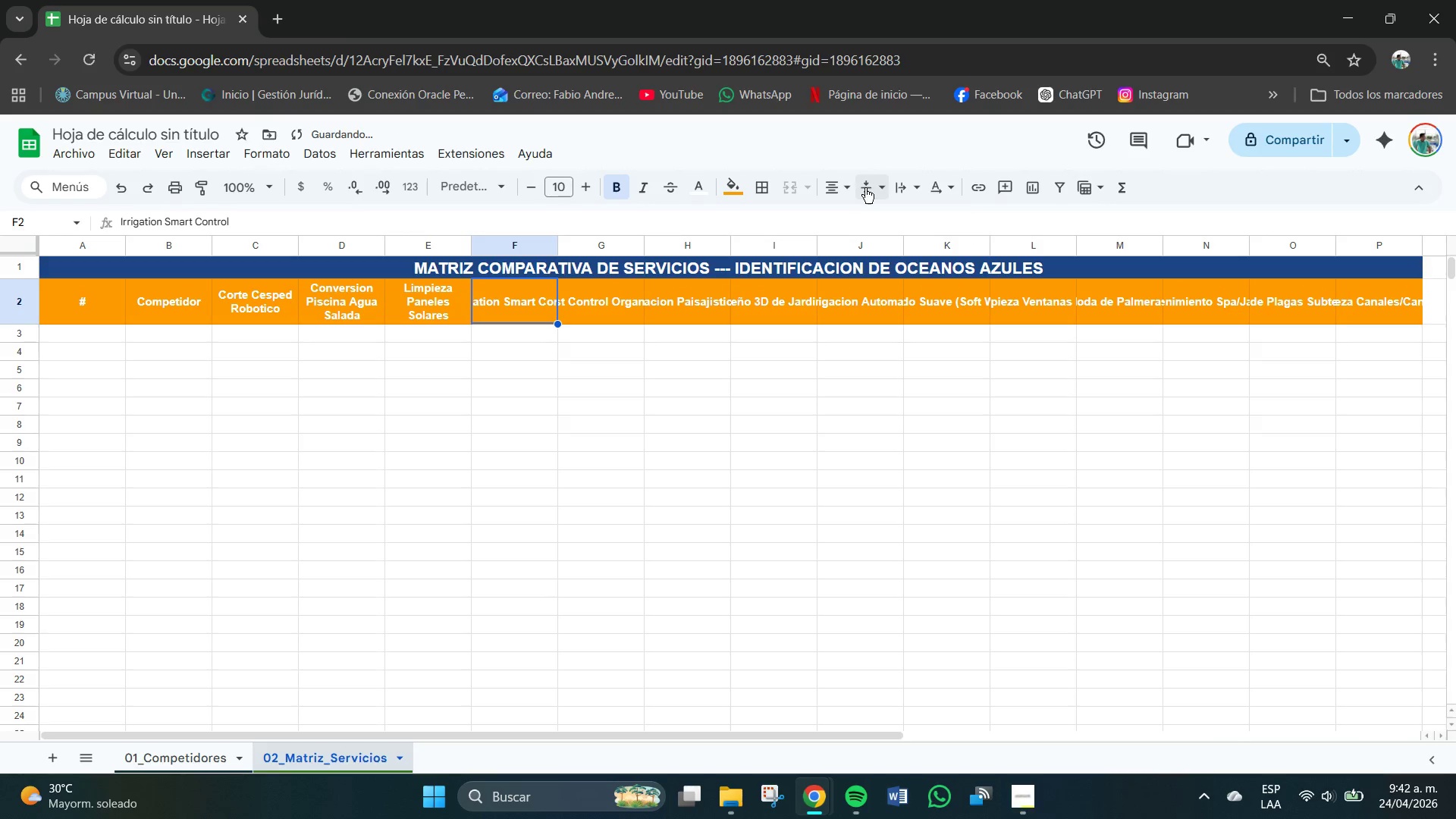 
left_click_drag(start_coordinate=[867, 187], to_coordinate=[872, 192])
 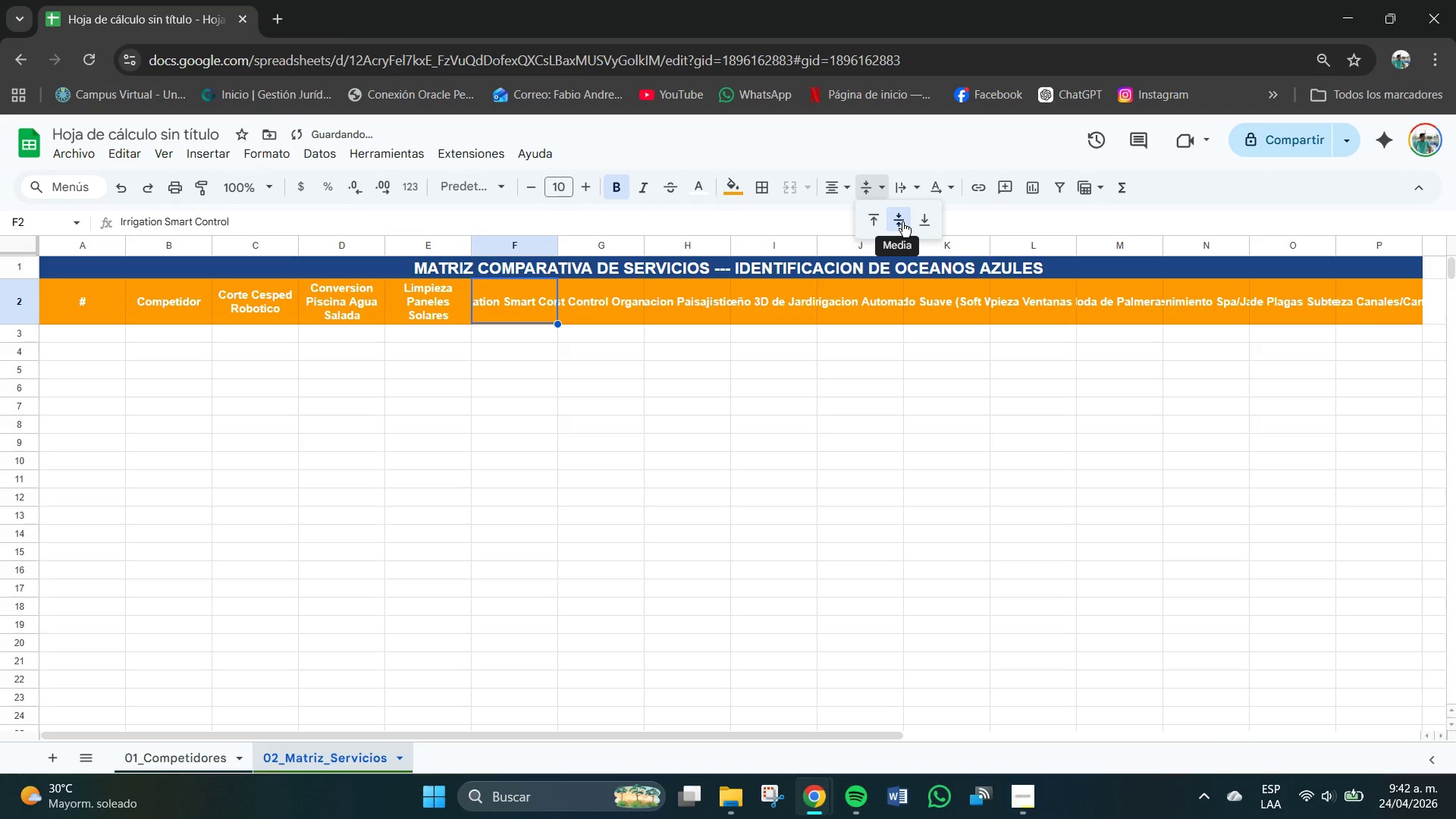 
left_click([902, 222])
 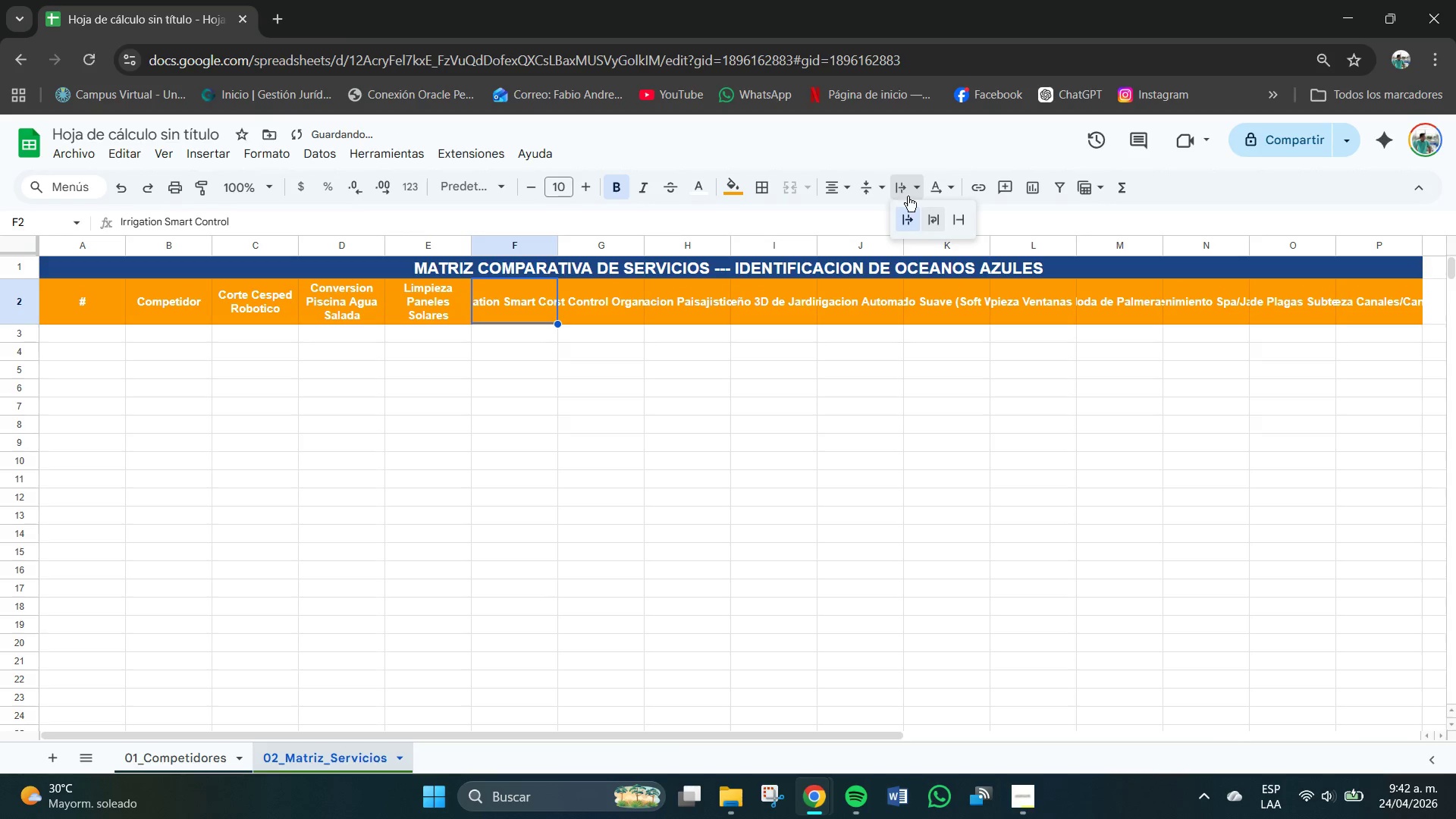 
left_click([931, 215])
 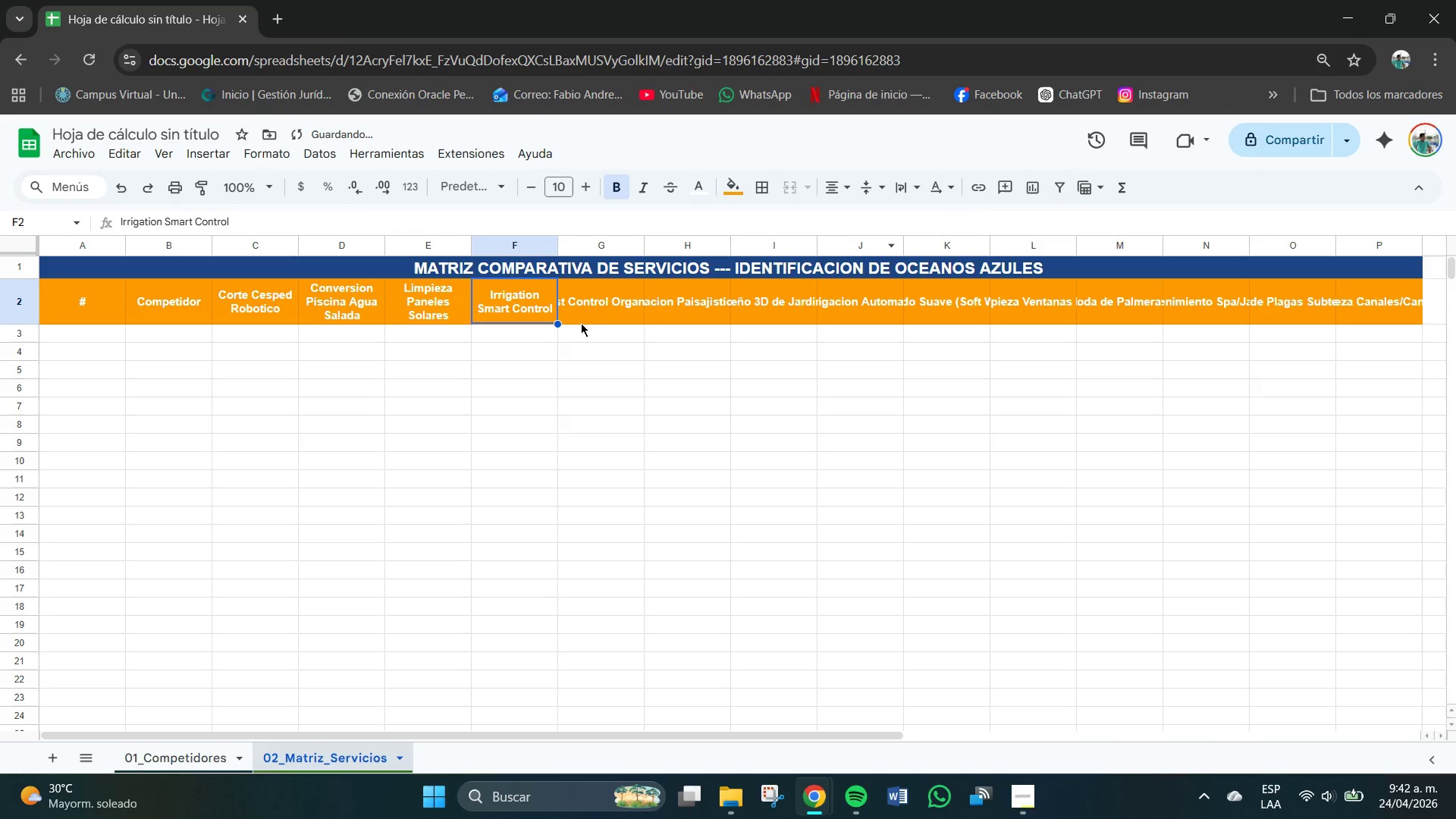 
left_click_drag(start_coordinate=[607, 300], to_coordinate=[623, 300])
 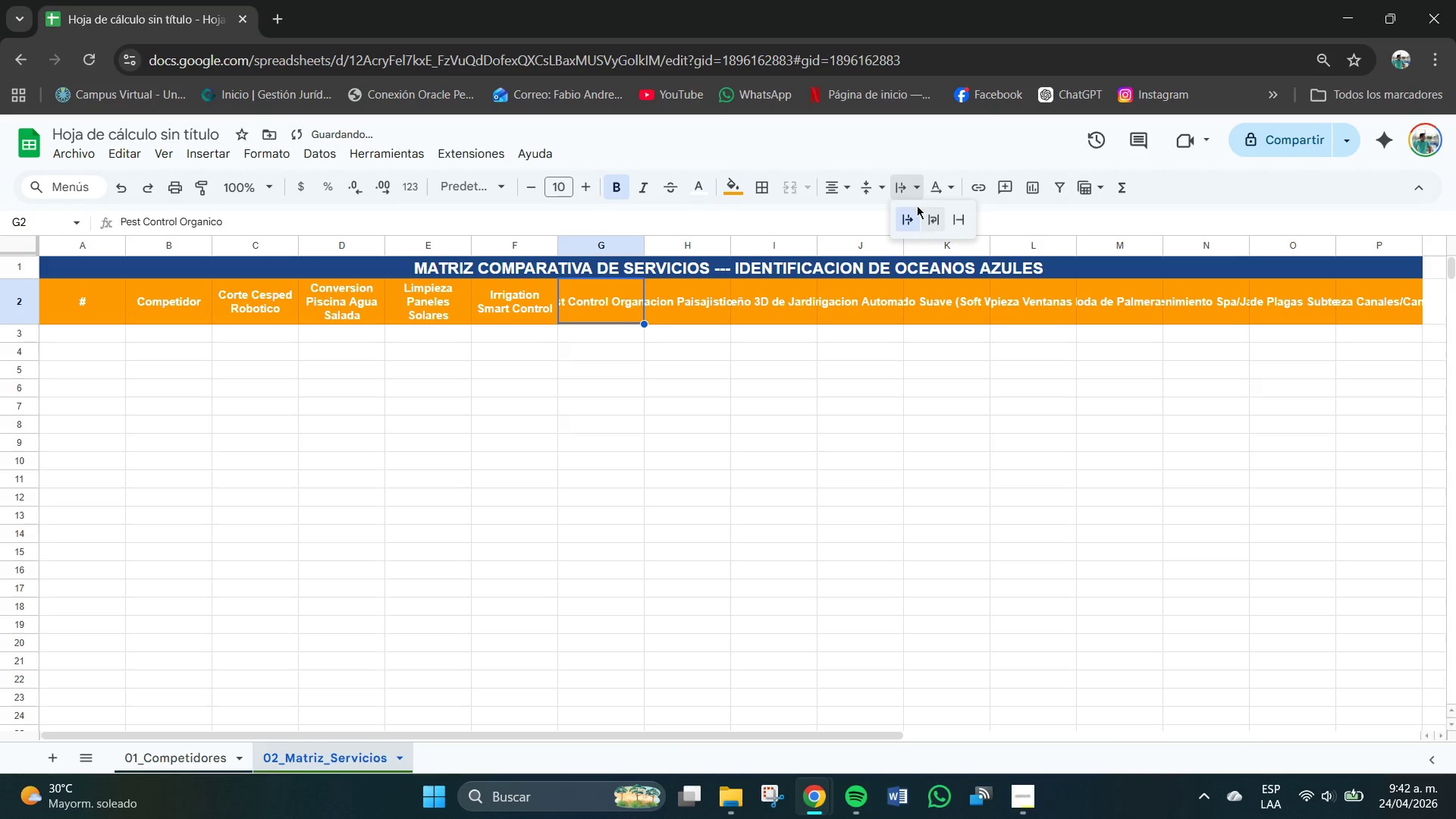 
left_click_drag(start_coordinate=[929, 215], to_coordinate=[926, 219])
 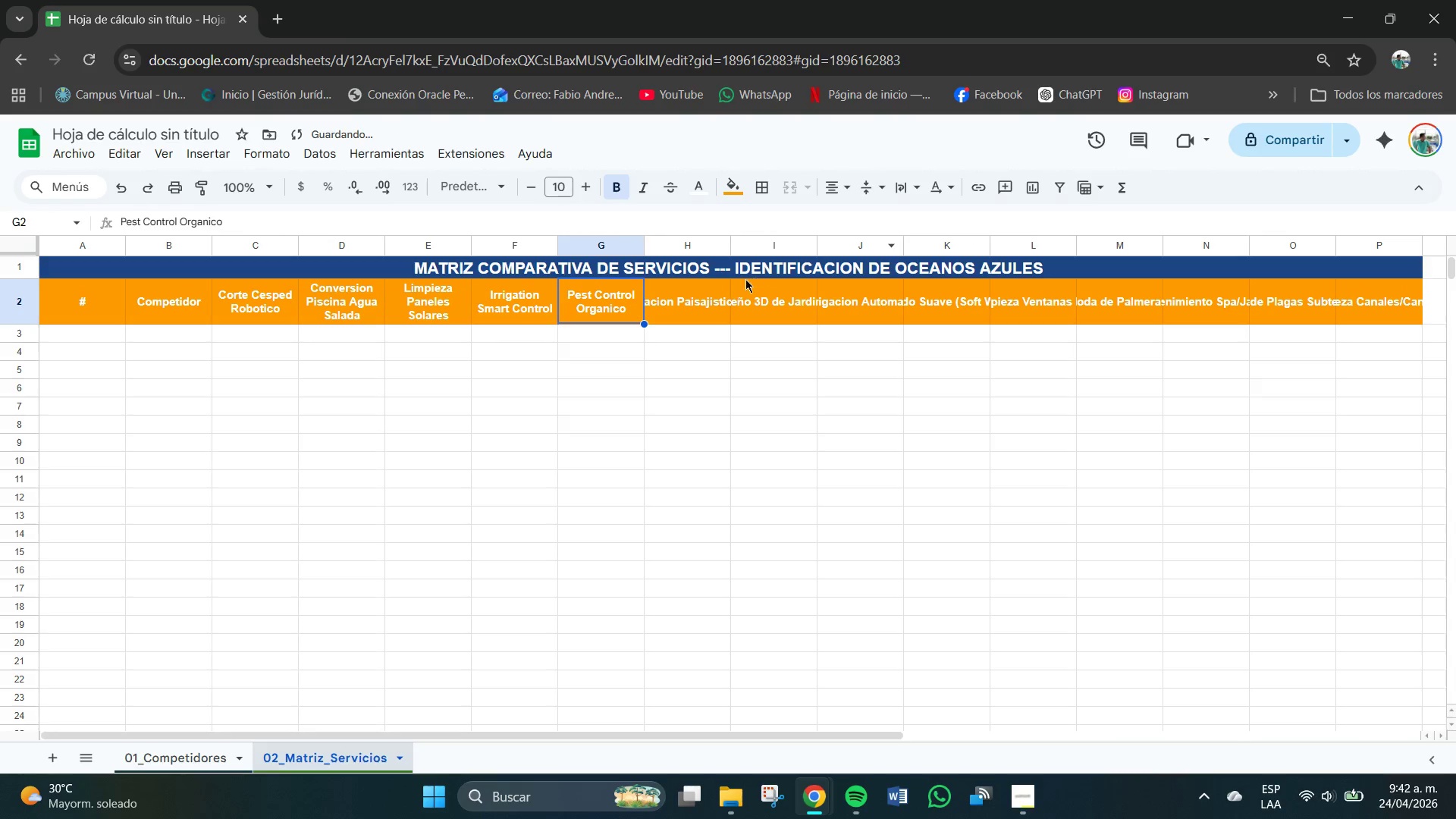 
left_click([716, 290])
 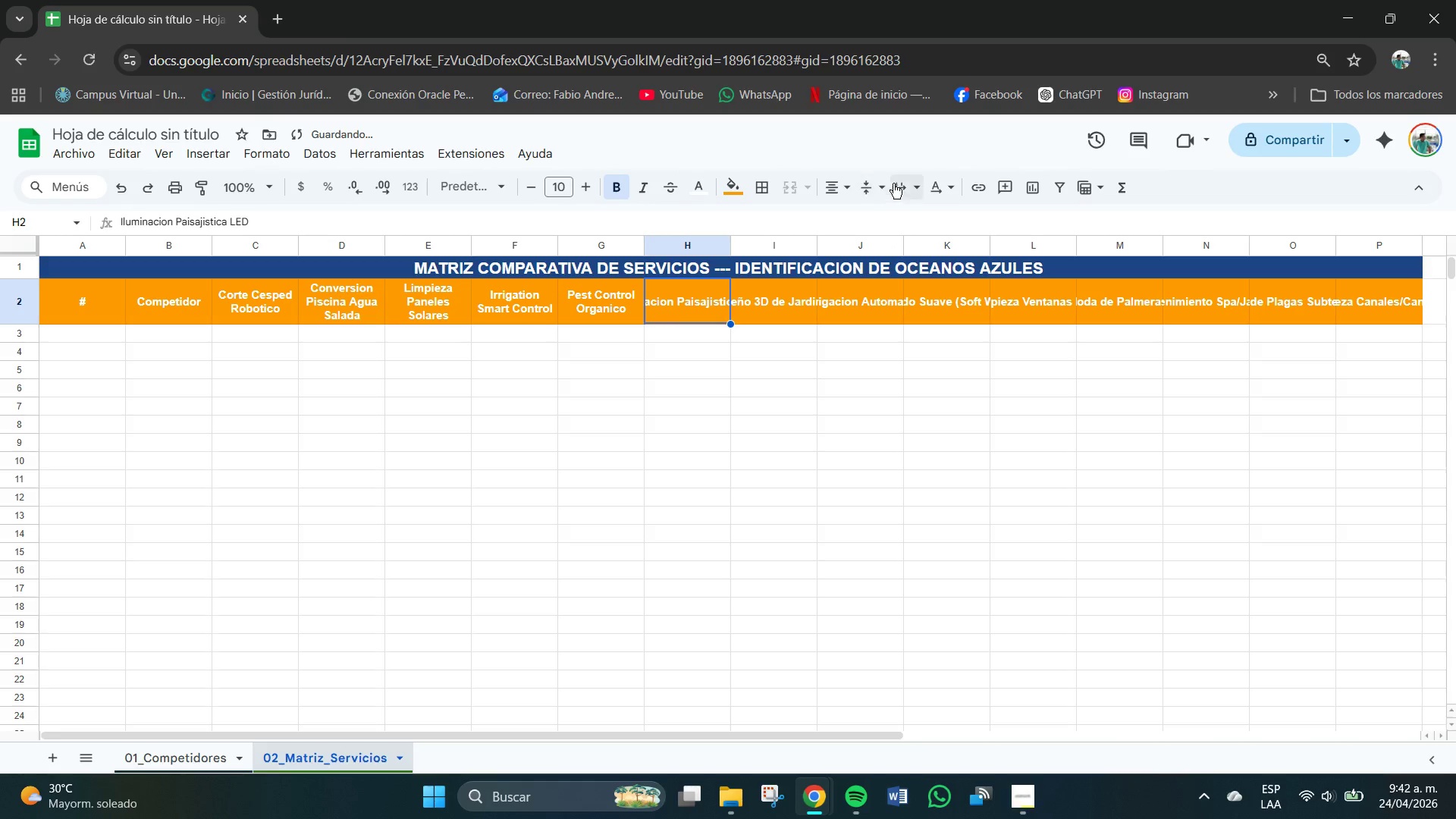 
left_click_drag(start_coordinate=[896, 184], to_coordinate=[902, 188])
 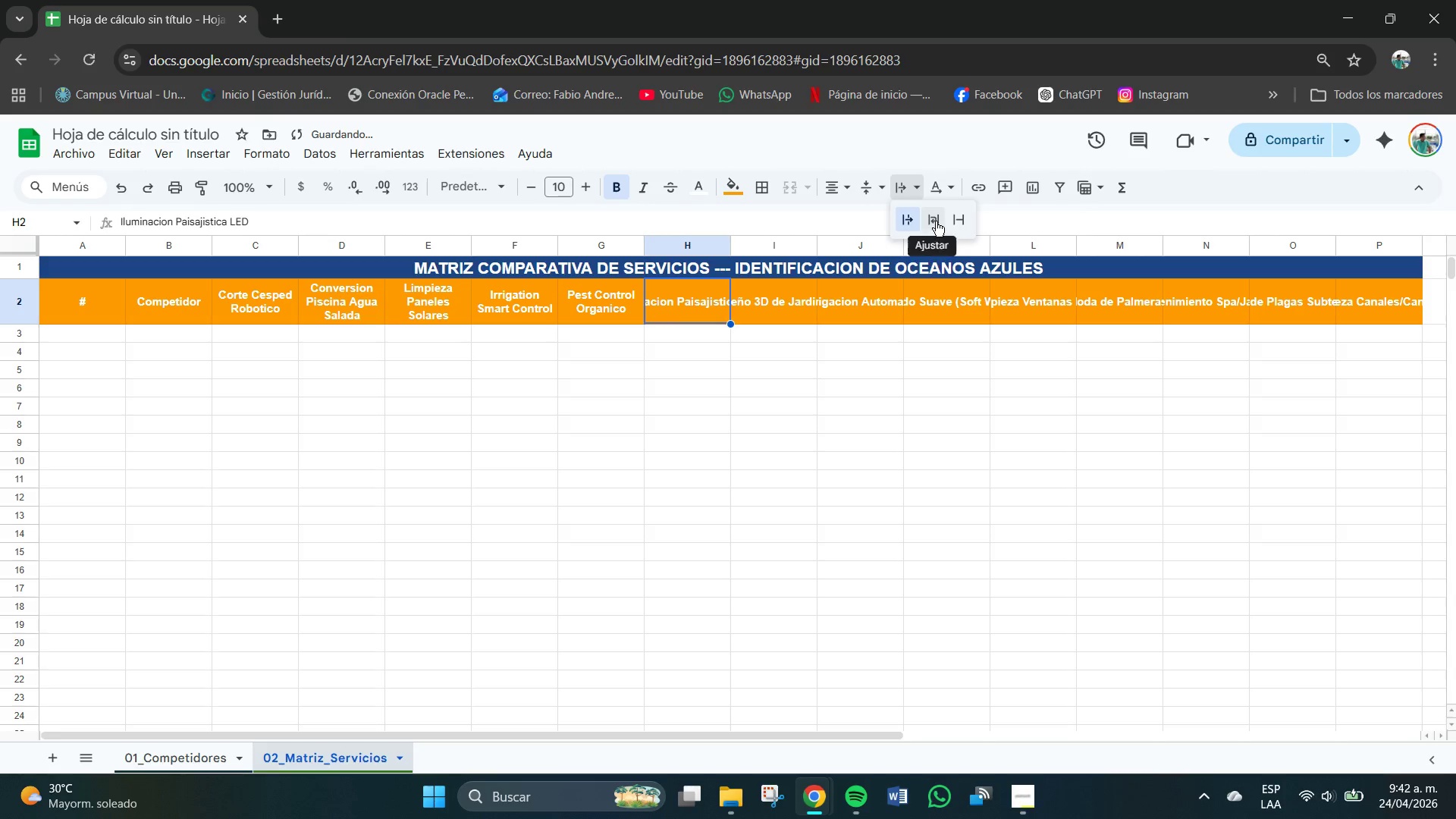 
left_click_drag(start_coordinate=[936, 221], to_coordinate=[934, 225])
 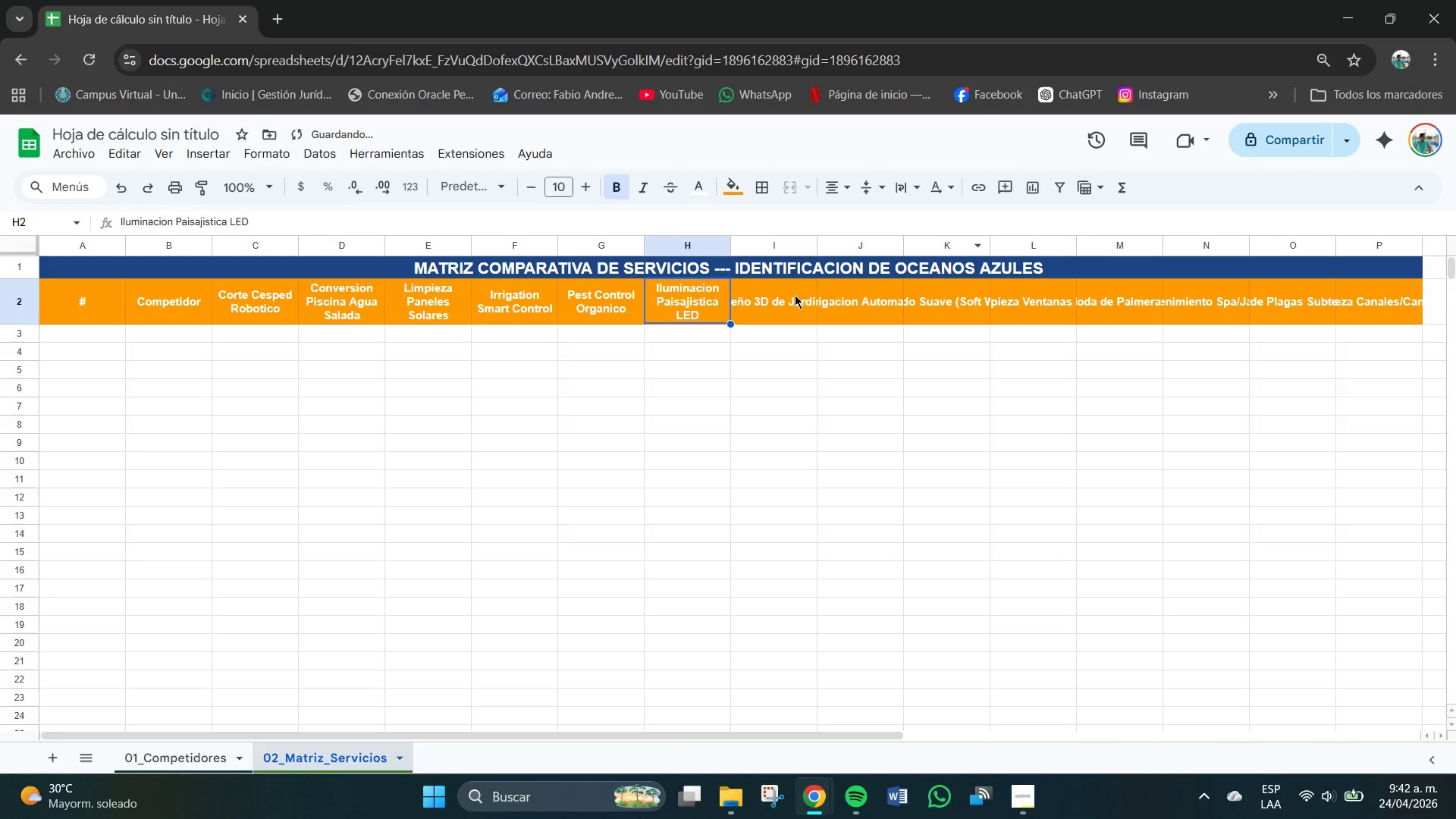 
left_click_drag(start_coordinate=[795, 295], to_coordinate=[799, 297])
 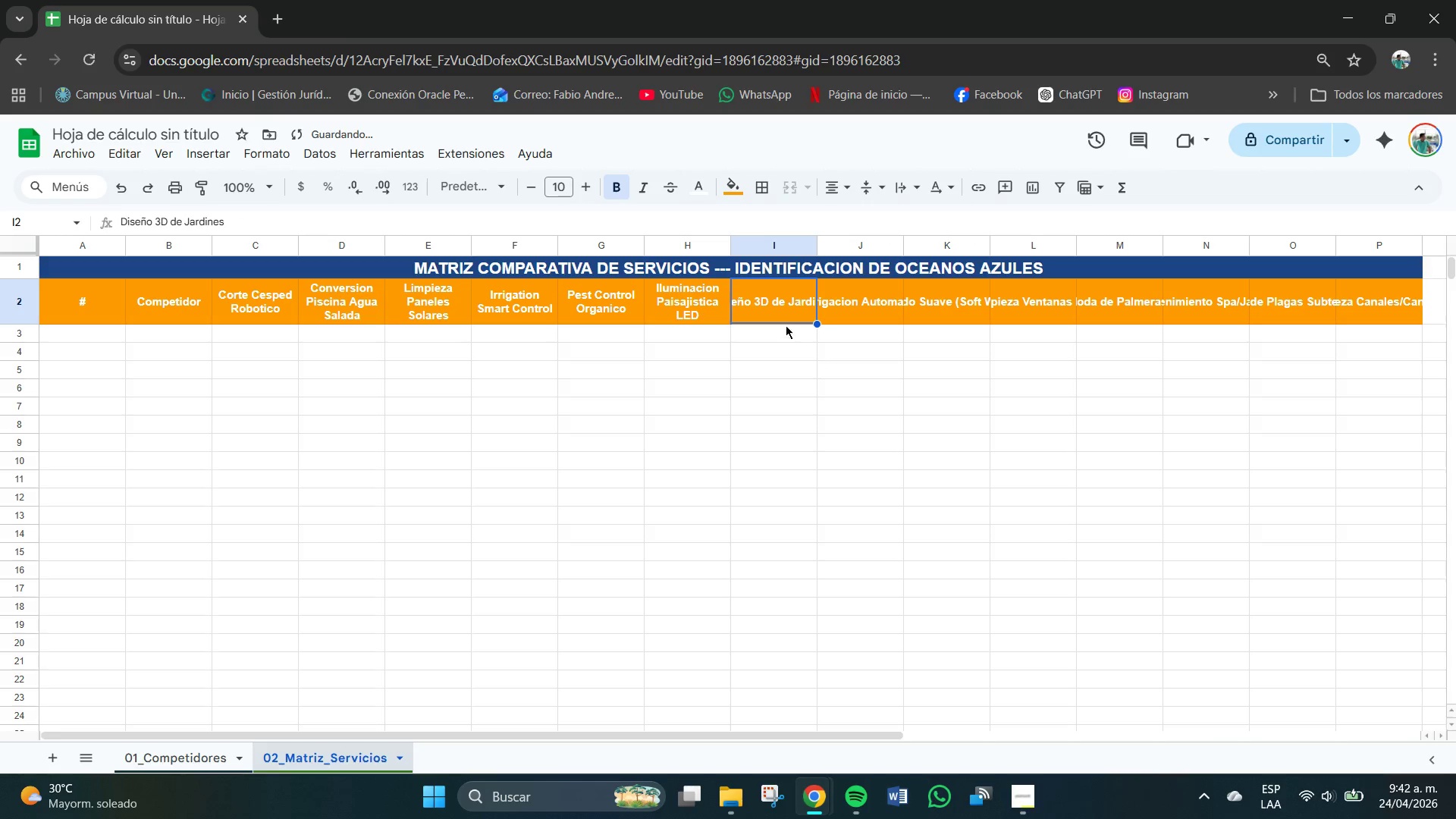 
left_click_drag(start_coordinate=[787, 314], to_coordinate=[1391, 311])
 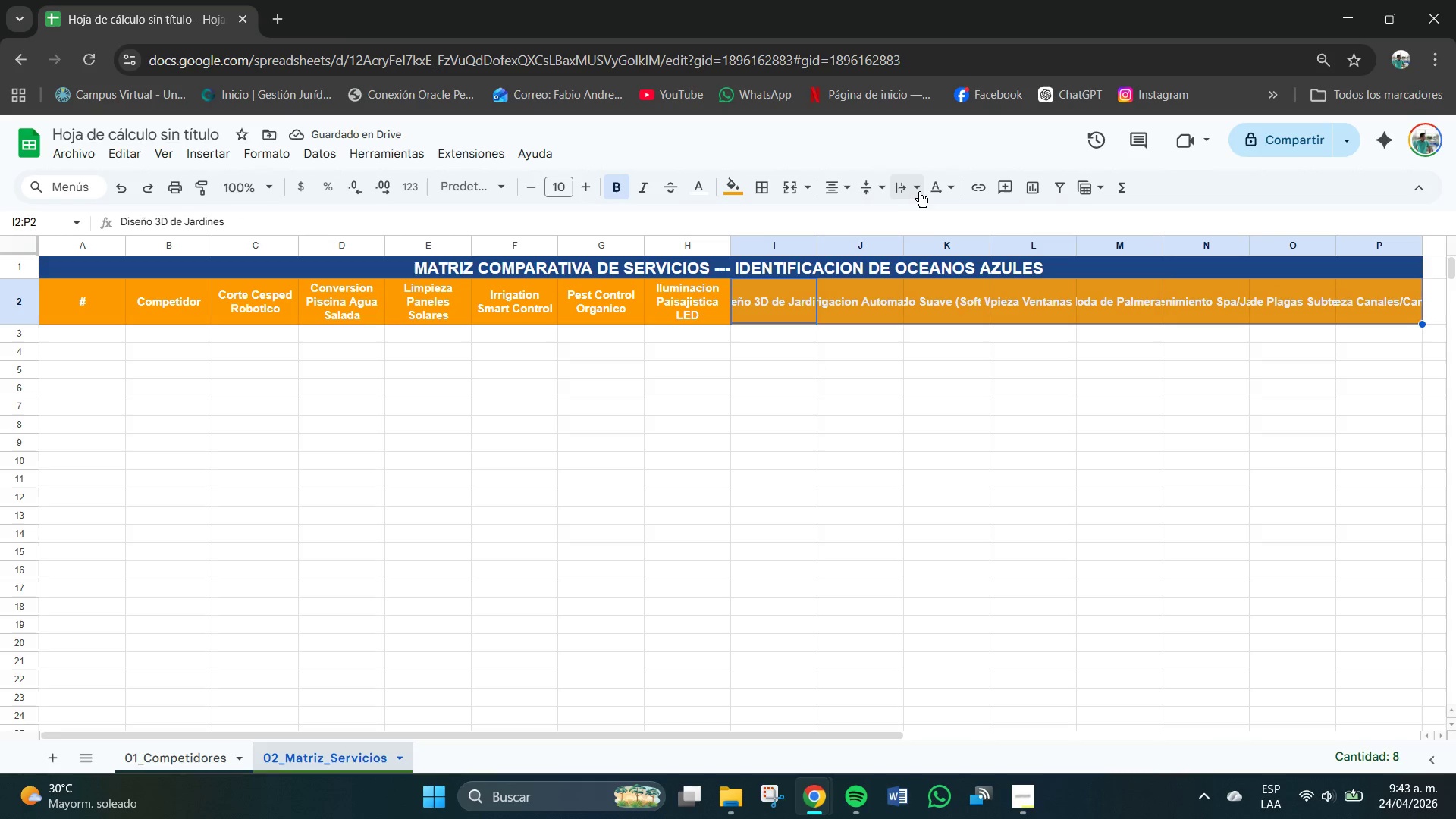 
left_click([906, 192])
 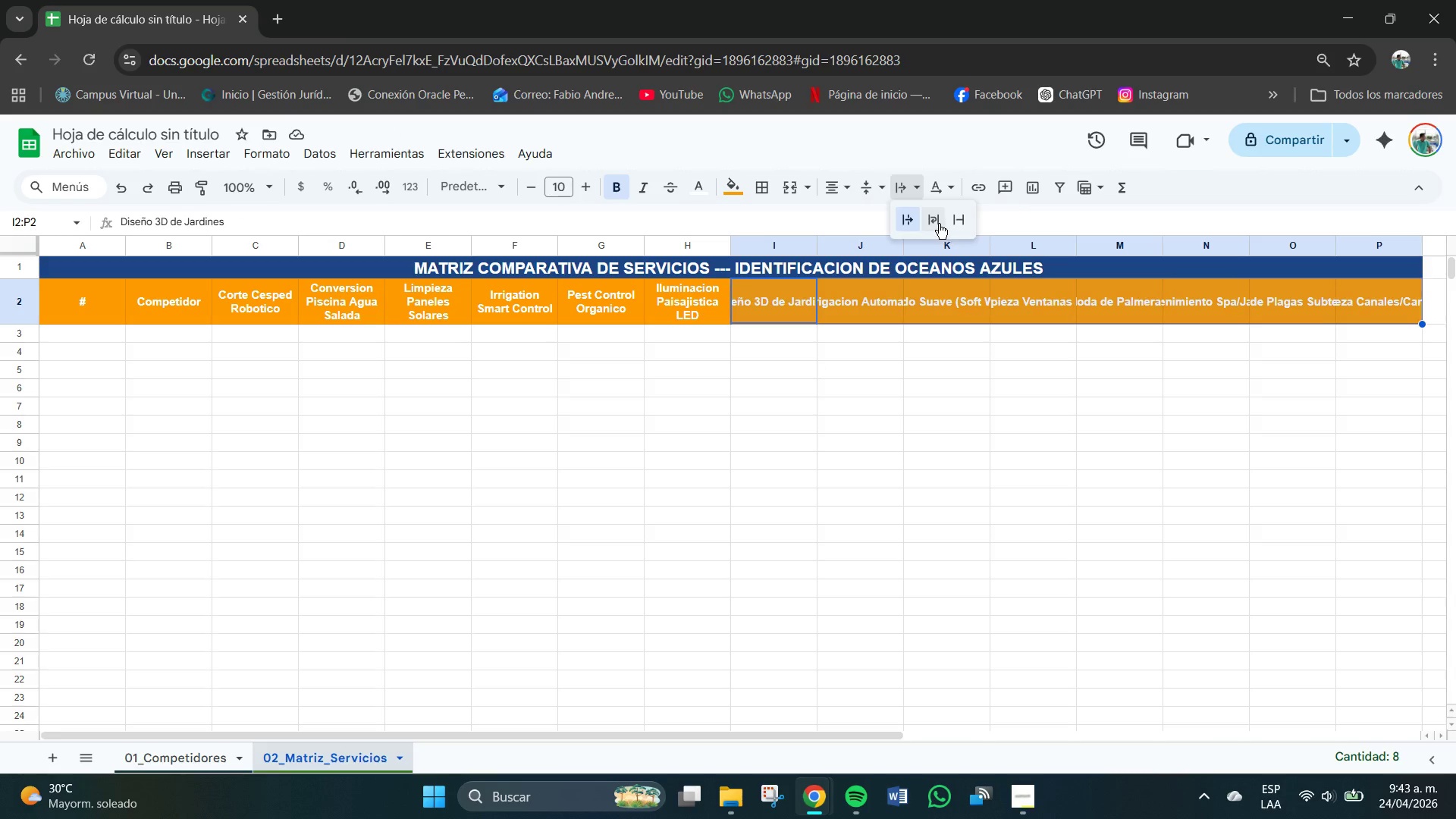 
left_click([939, 224])
 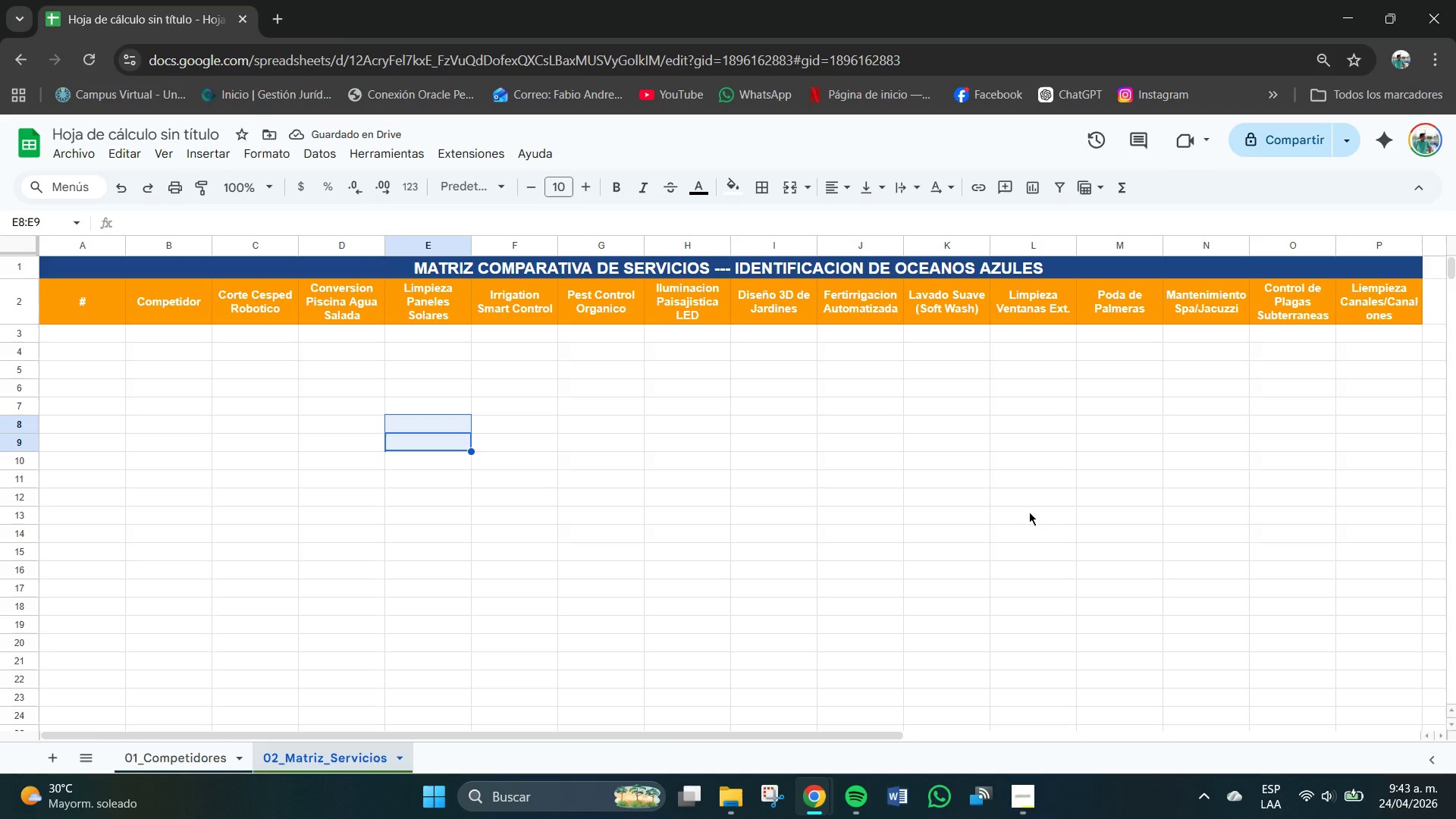 
wait(5.34)
 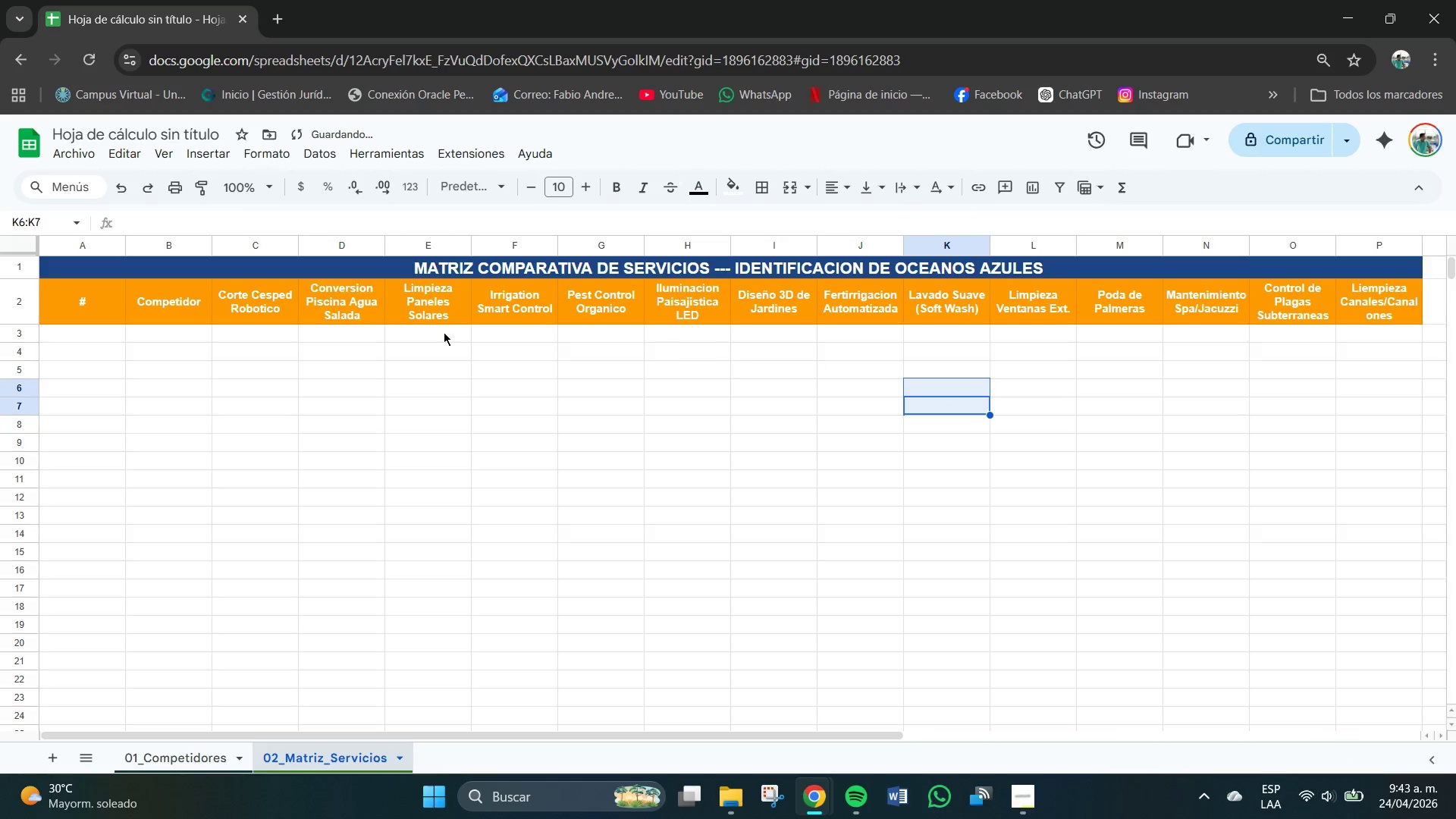 
left_click_drag(start_coordinate=[623, 735], to_coordinate=[750, 726])
 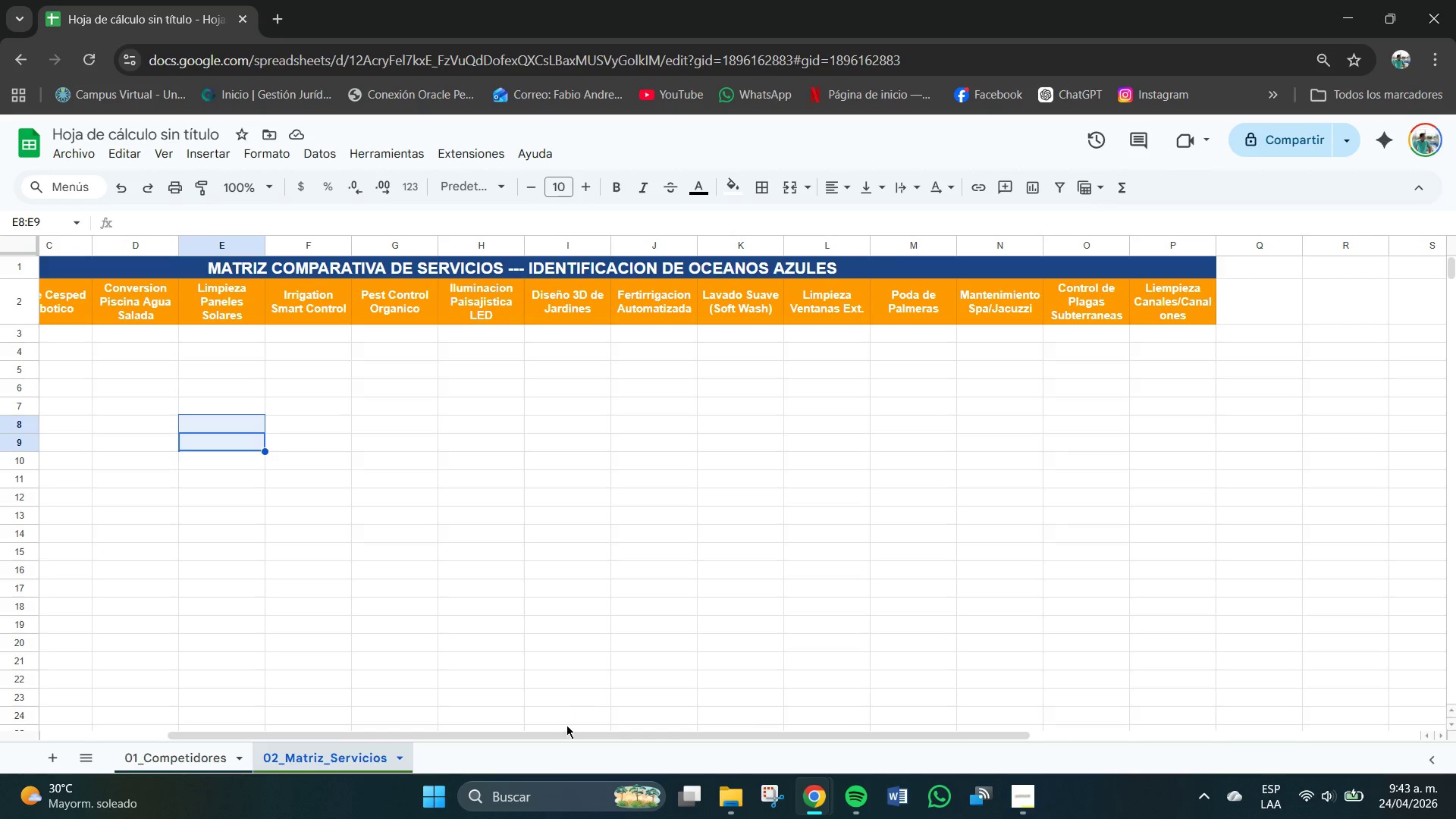 
left_click_drag(start_coordinate=[562, 733], to_coordinate=[229, 701])
 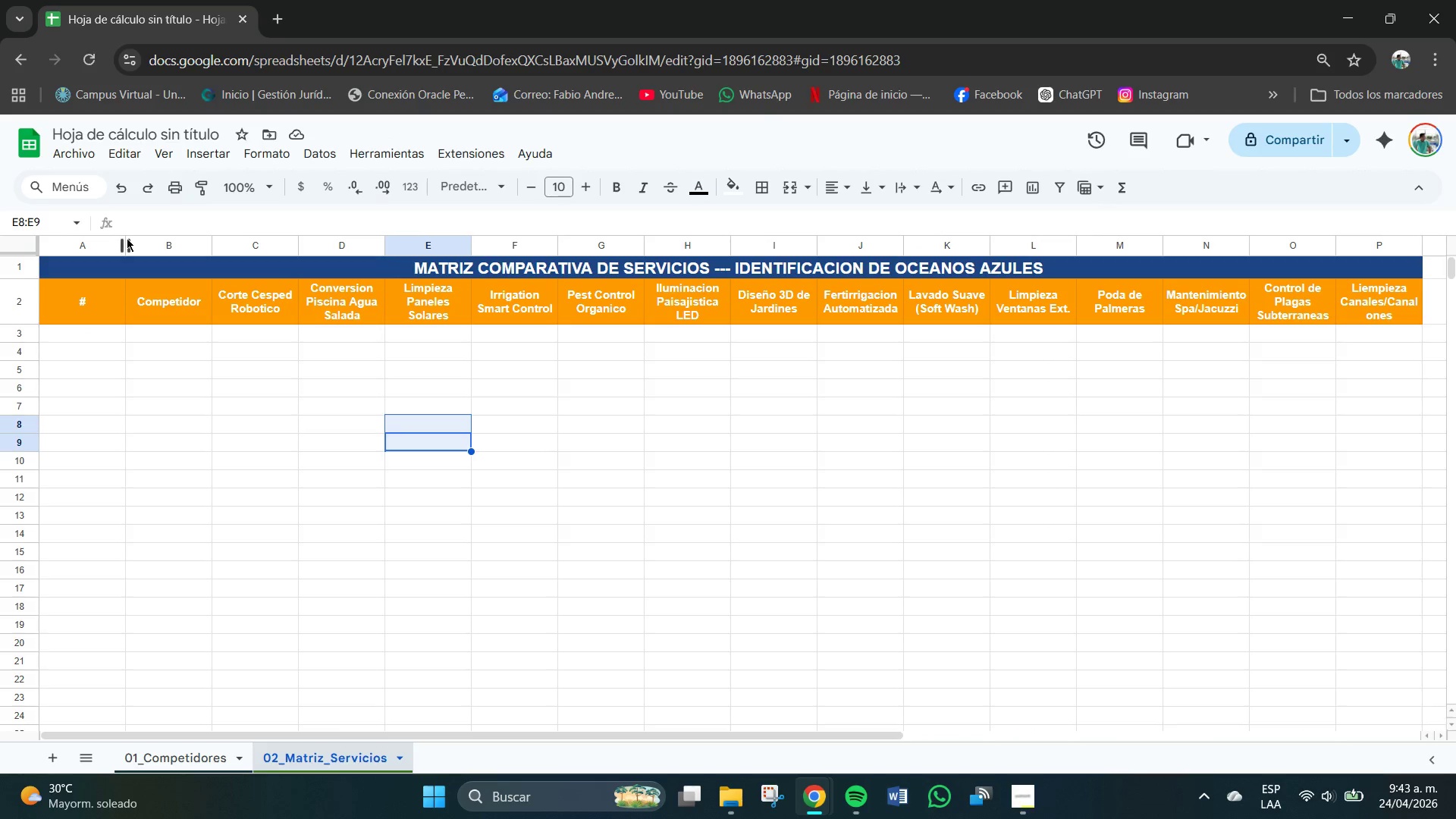 
left_click_drag(start_coordinate=[124, 240], to_coordinate=[81, 243])
 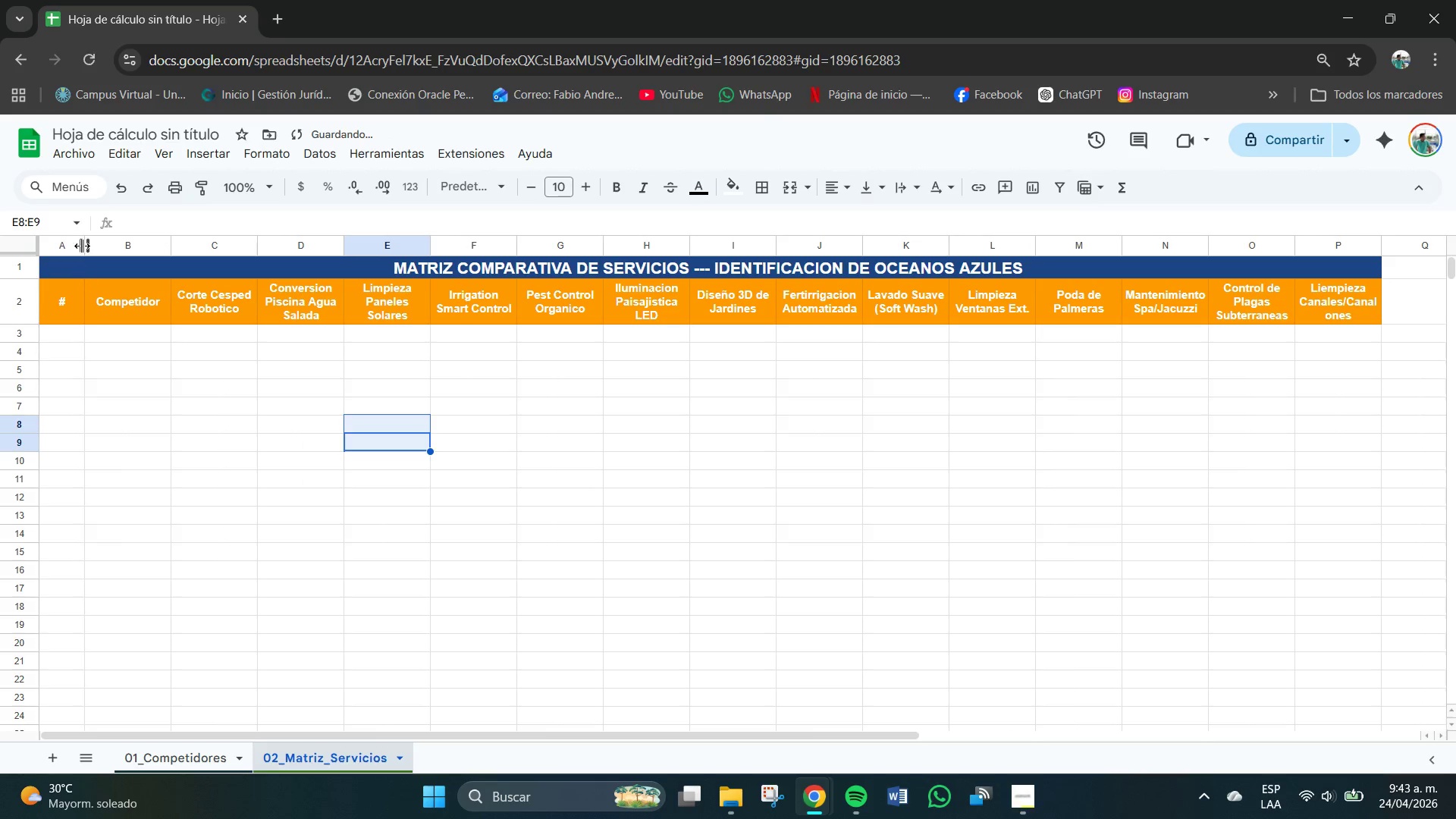 
left_click_drag(start_coordinate=[80, 242], to_coordinate=[74, 243])
 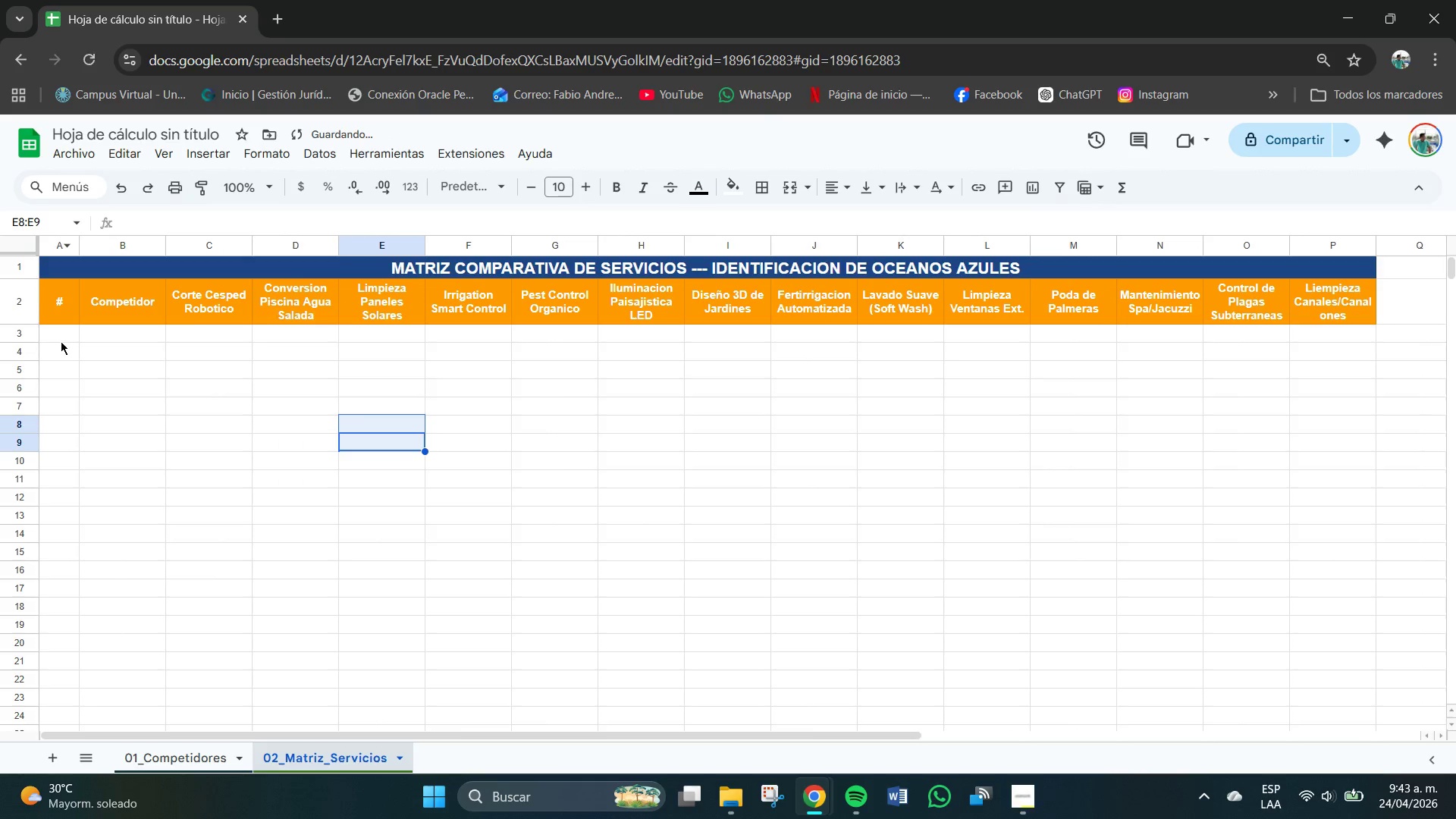 
left_click([60, 334])
 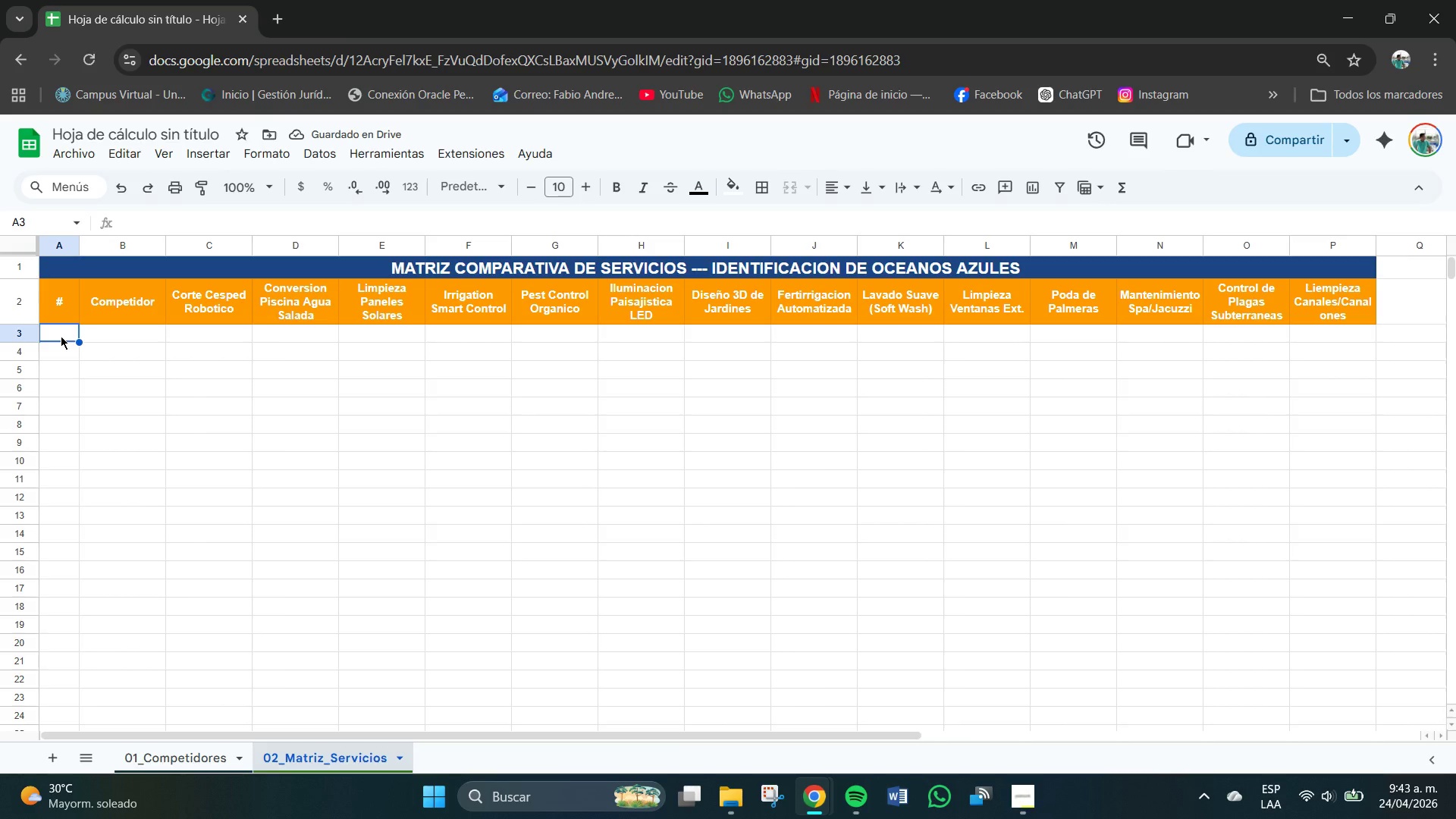 
left_click_drag(start_coordinate=[63, 337], to_coordinate=[61, 682])
 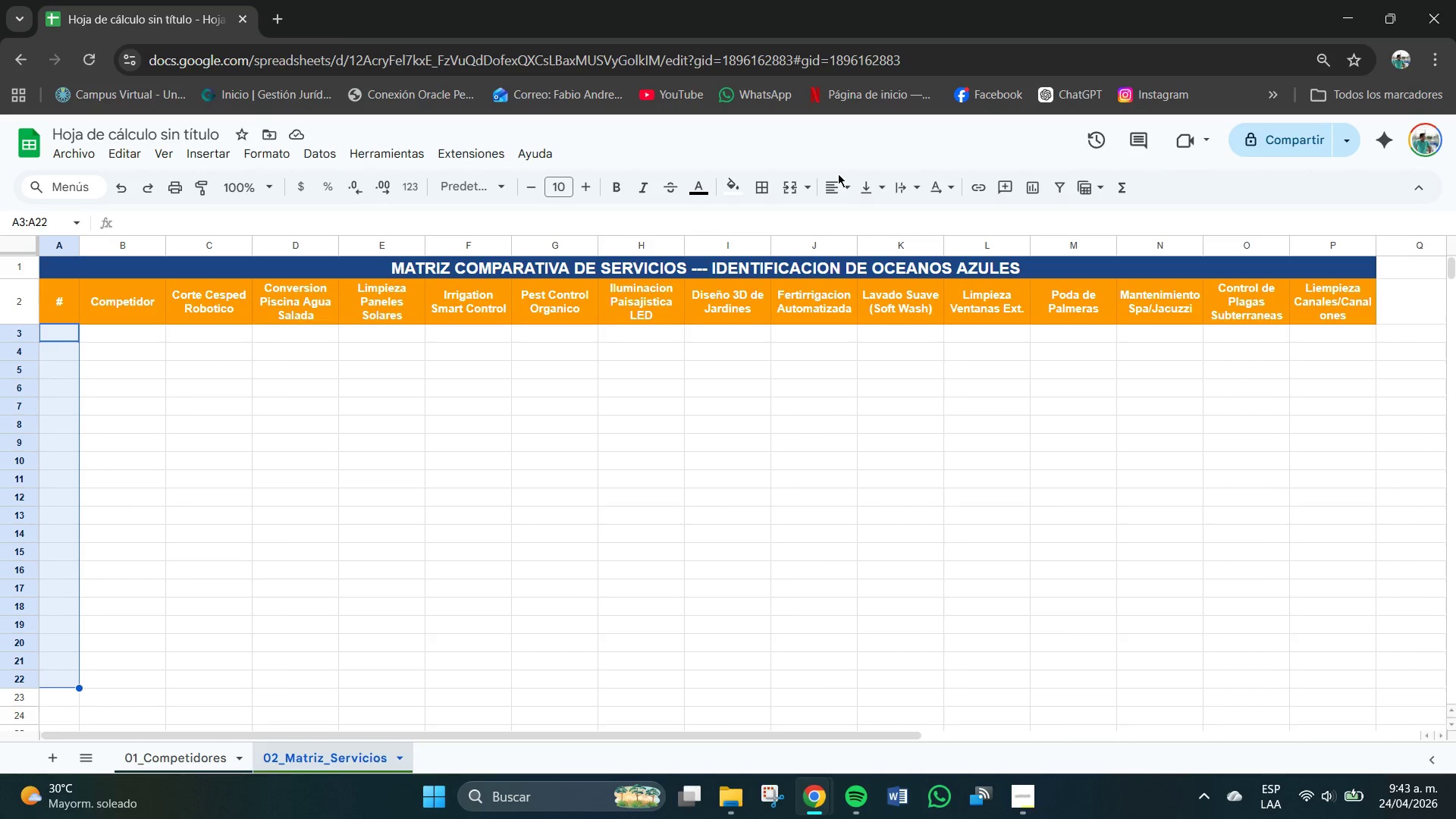 
double_click([833, 187])
 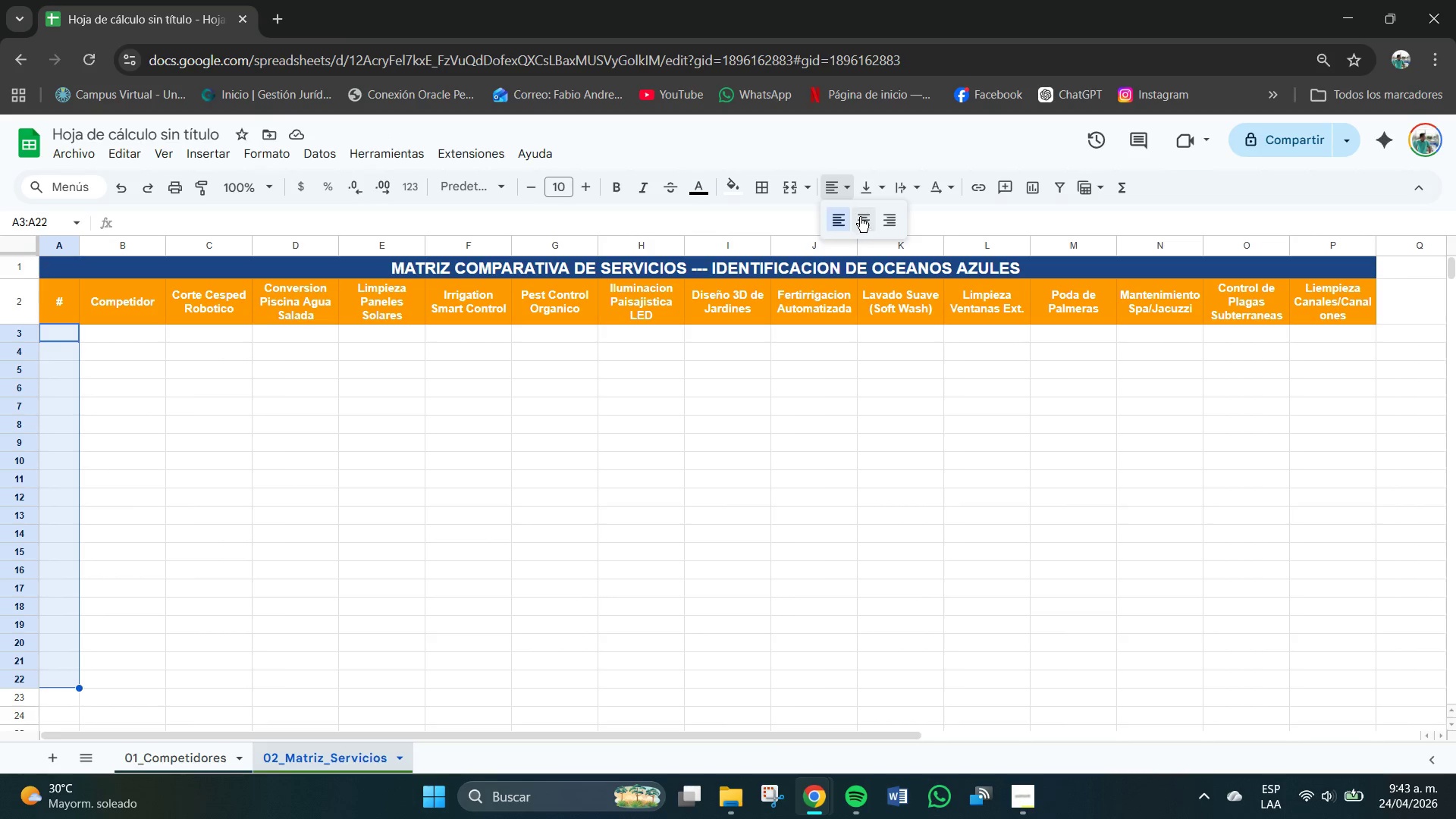 
left_click_drag(start_coordinate=[865, 220], to_coordinate=[865, 214])
 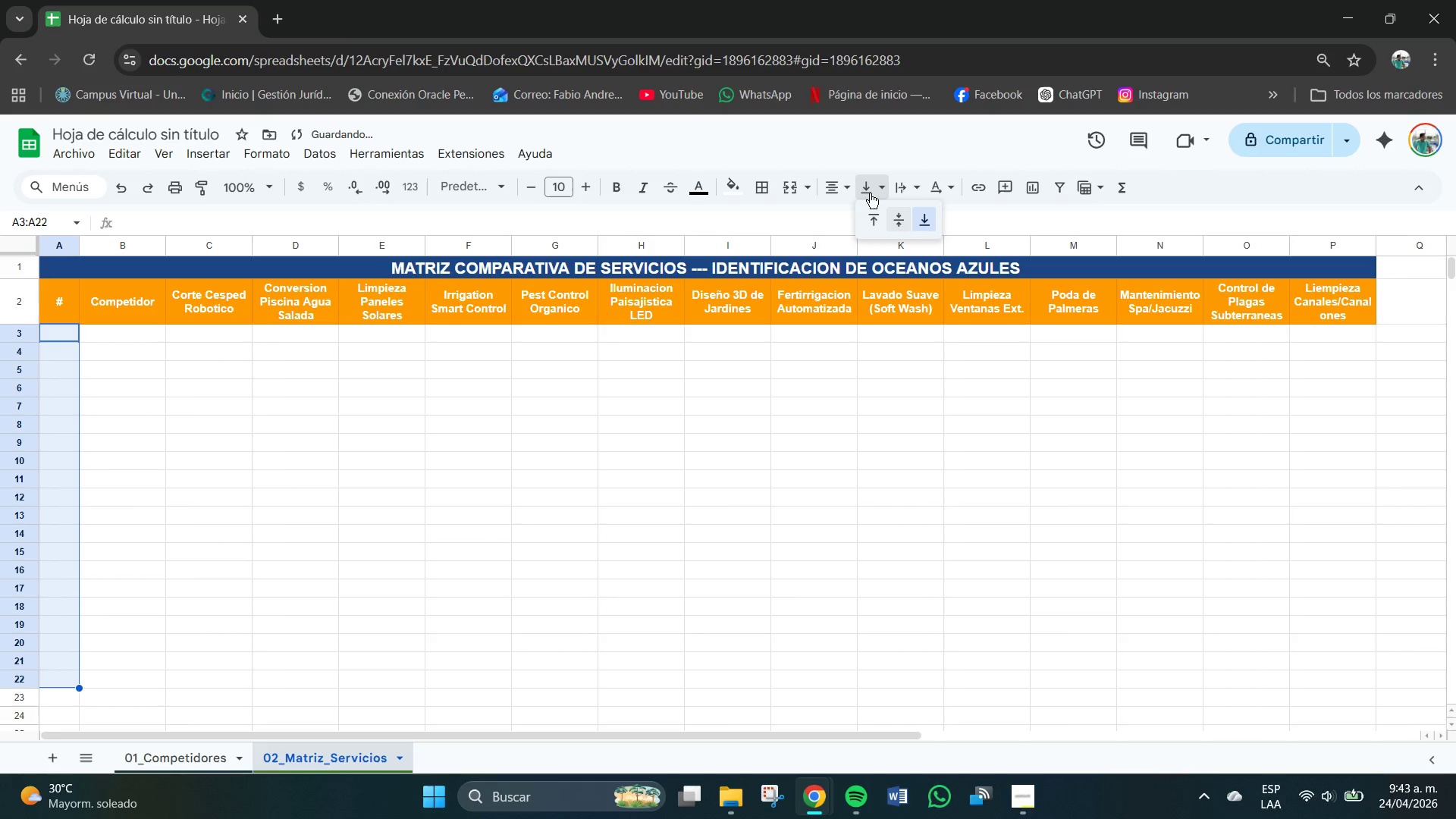 
left_click_drag(start_coordinate=[870, 193], to_coordinate=[882, 199])
 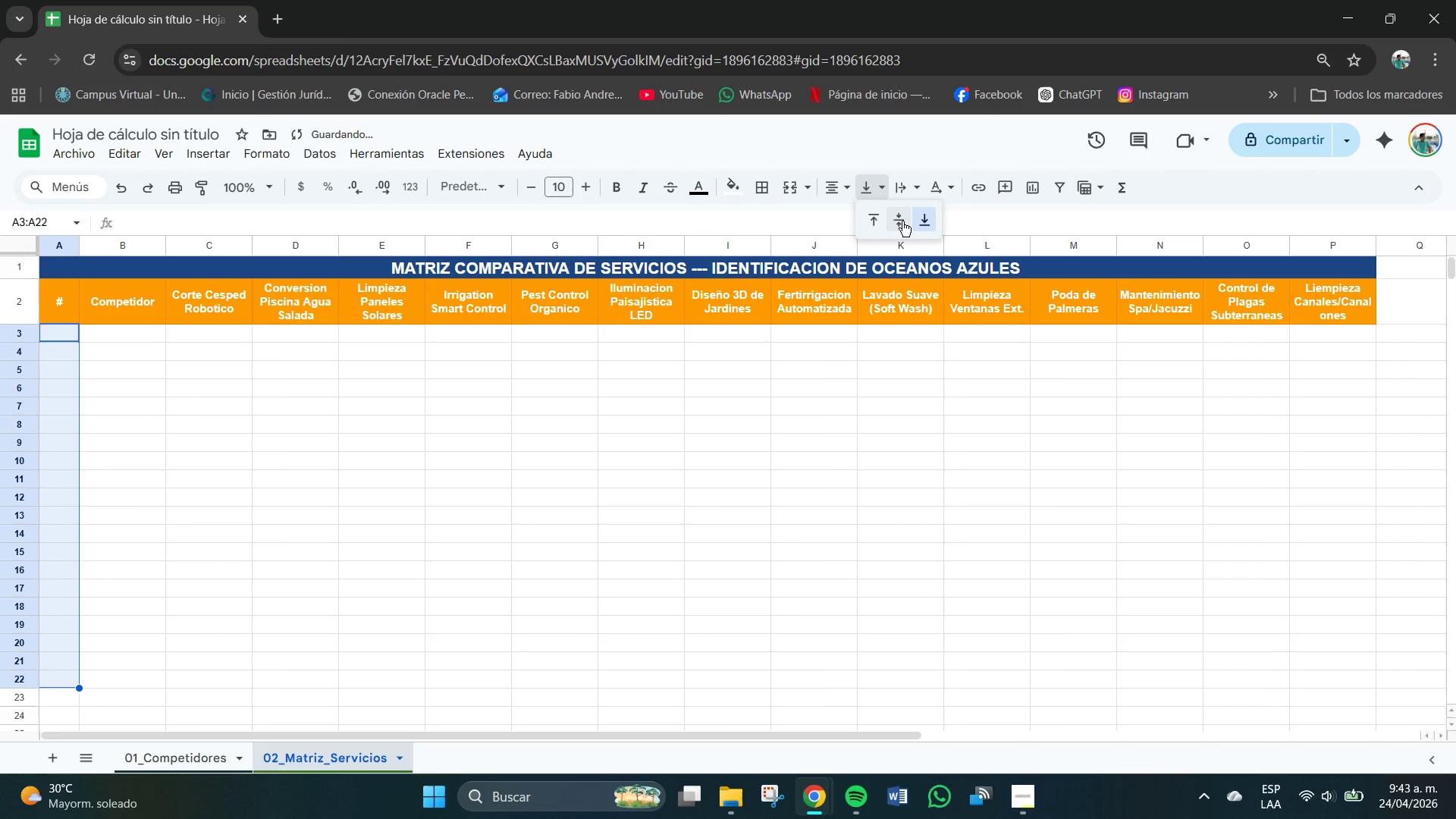 
triple_click([902, 221])
 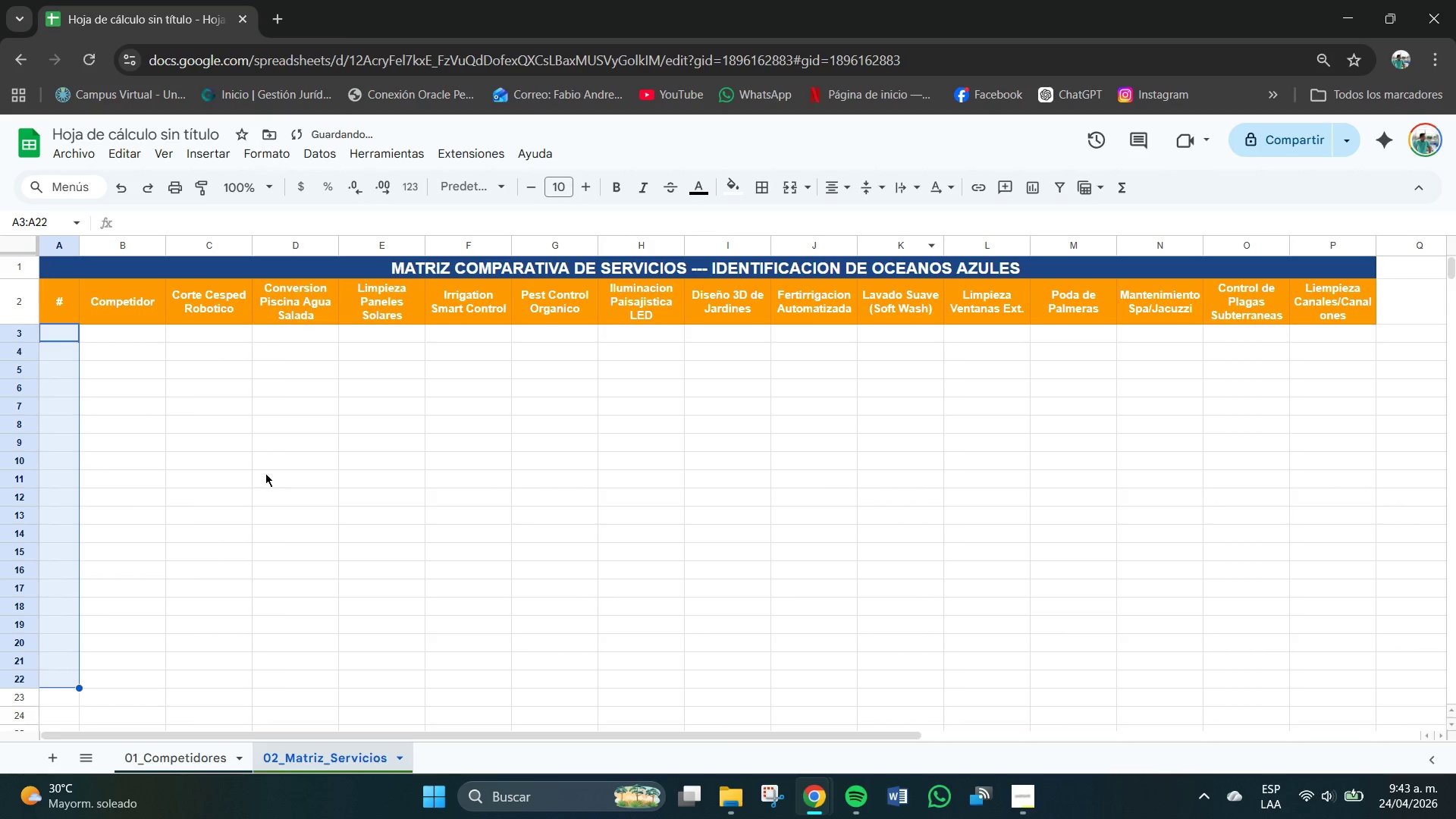 
left_click_drag(start_coordinate=[259, 473], to_coordinate=[219, 456])
 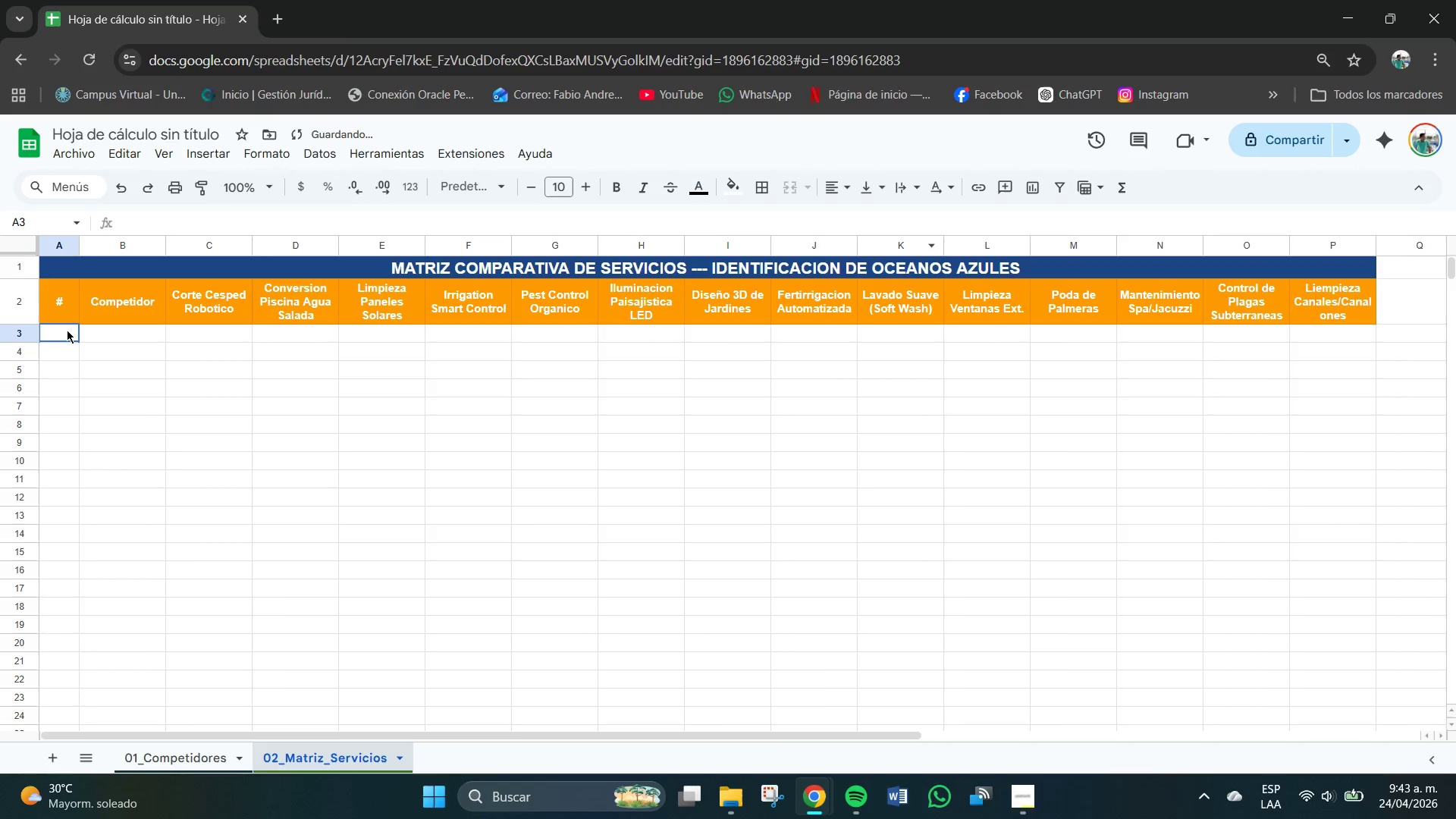 
double_click([67, 330])
 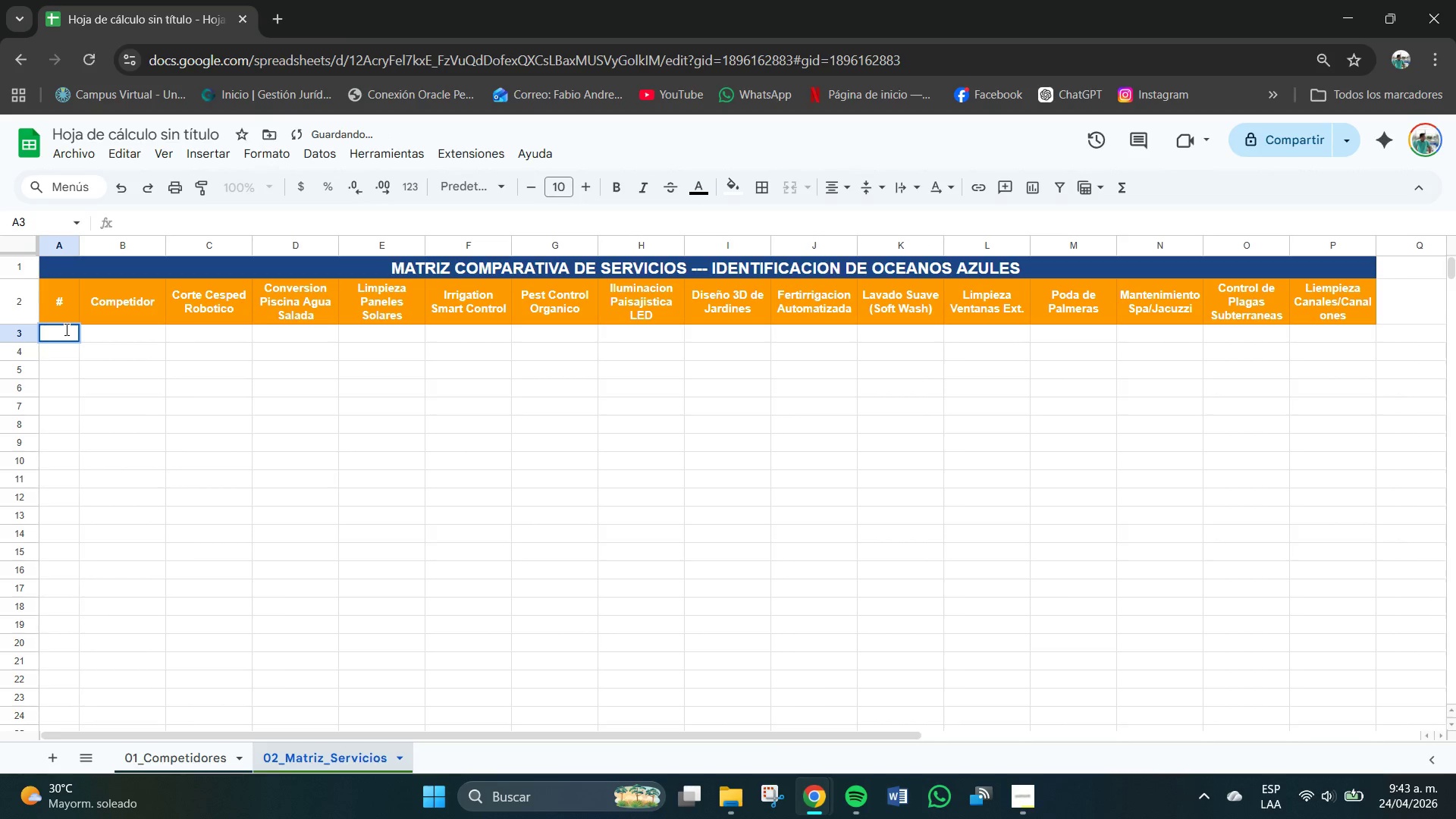 
key(Numpad1)
 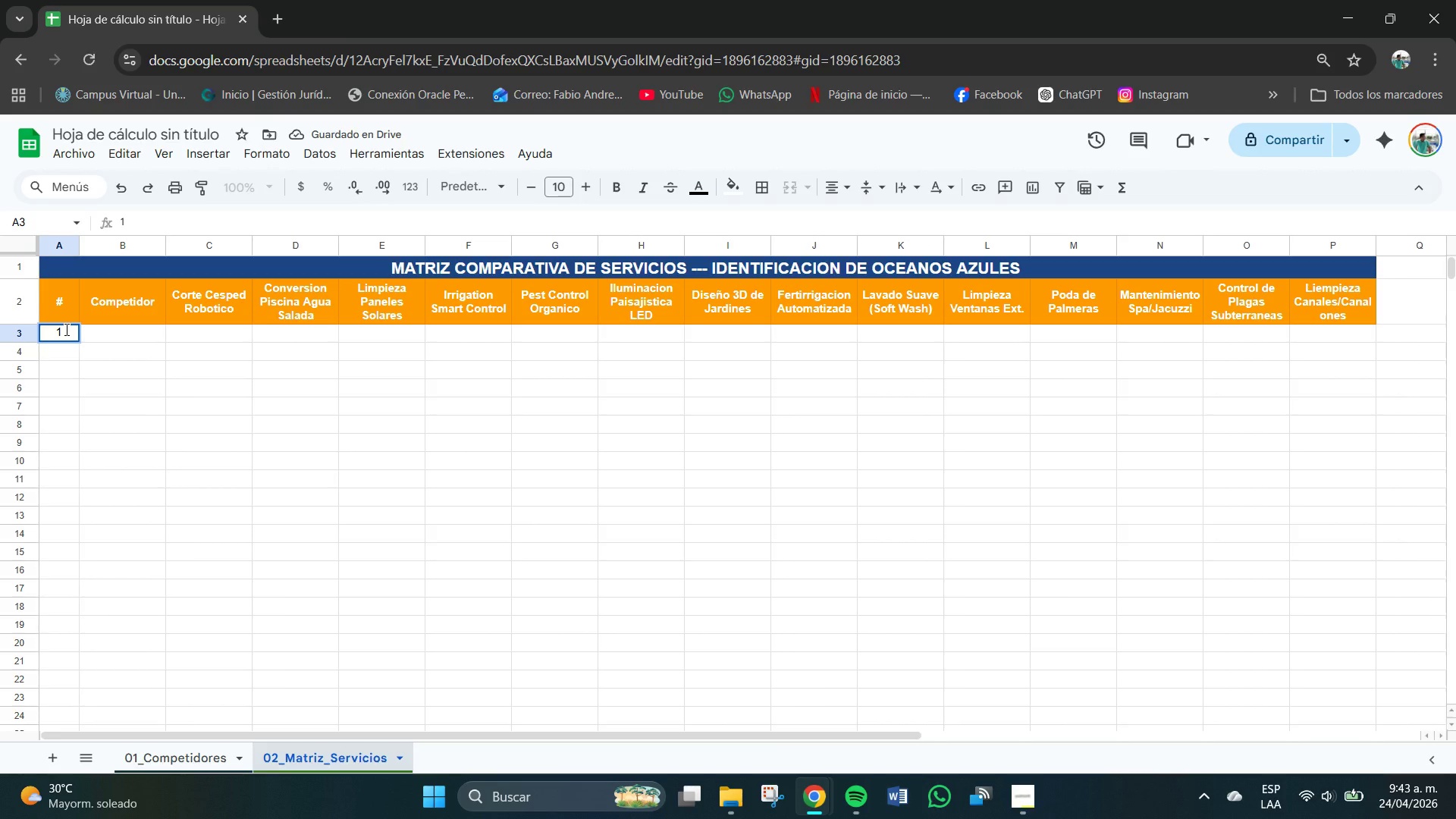 
key(NumpadEnter)
 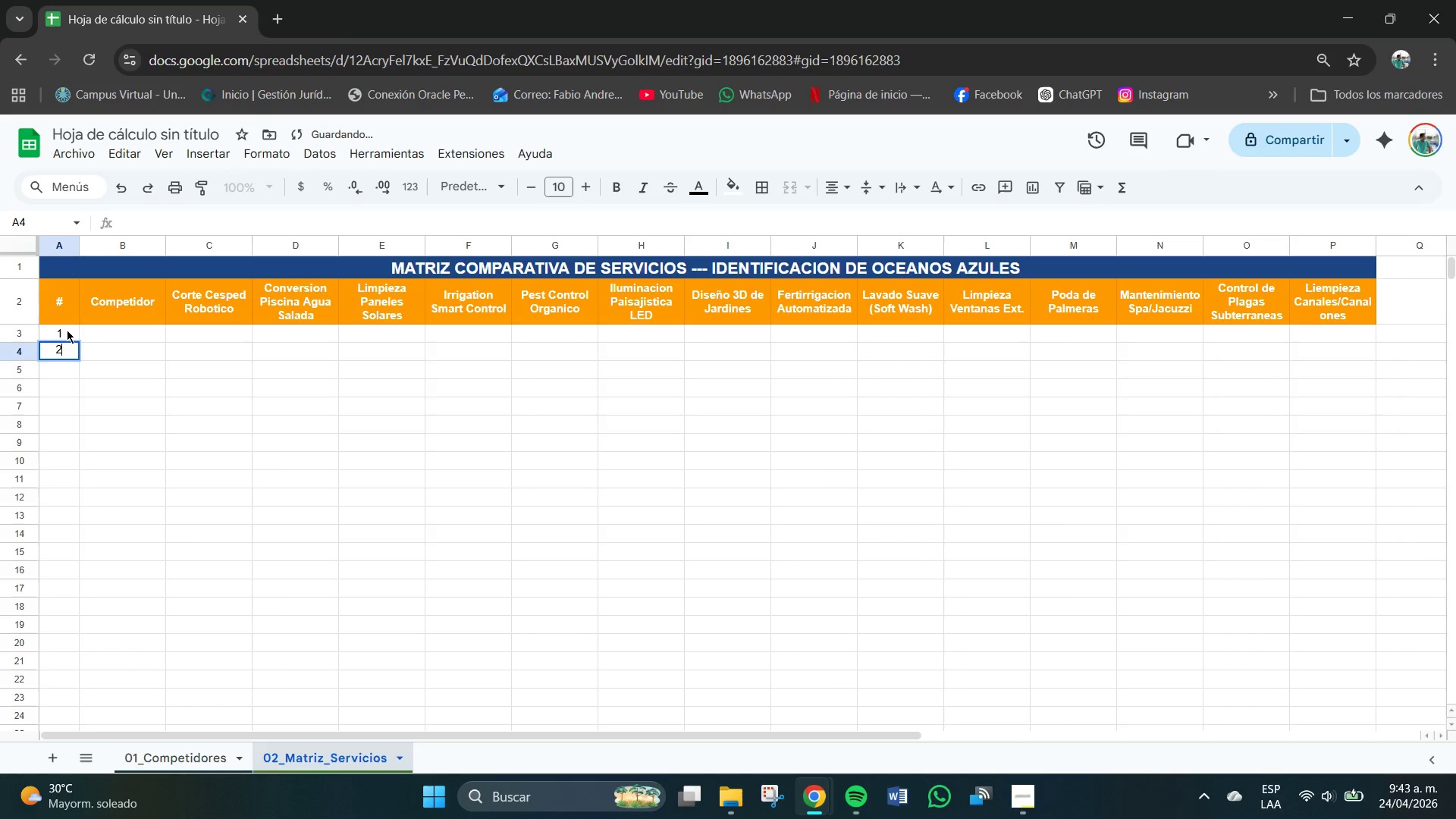 
key(Numpad2)
 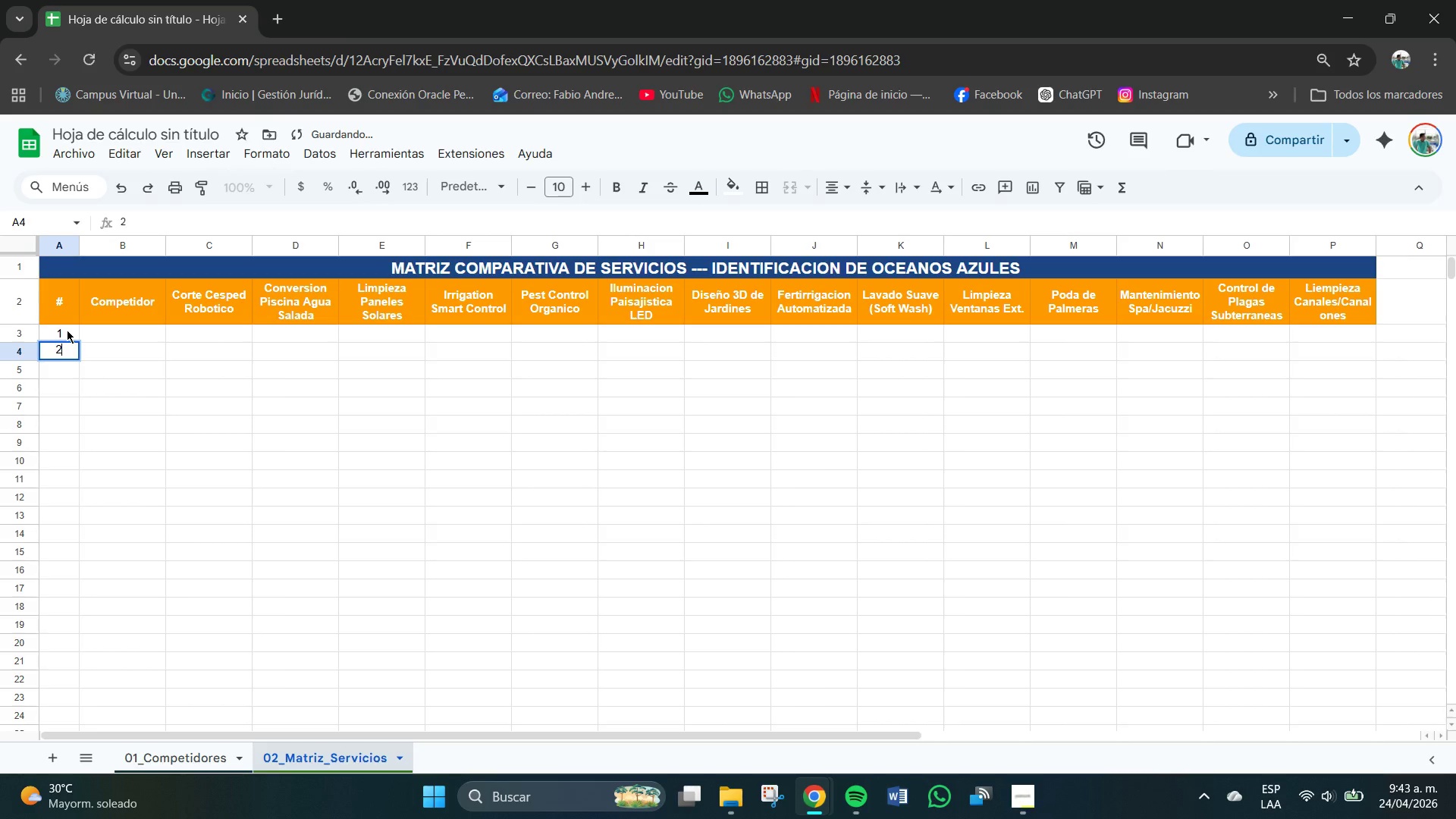 
key(NumpadEnter)
 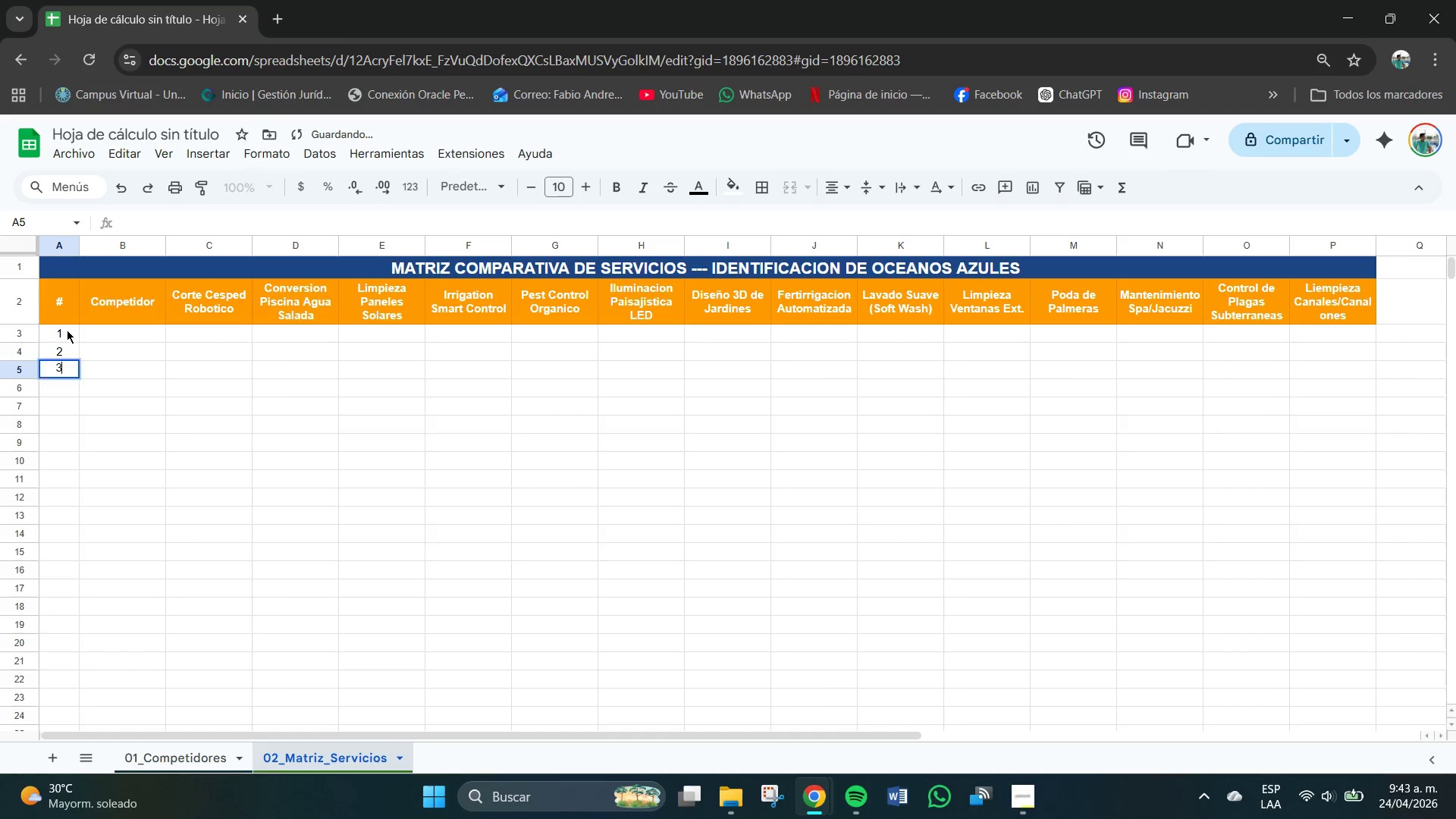 
key(Numpad3)
 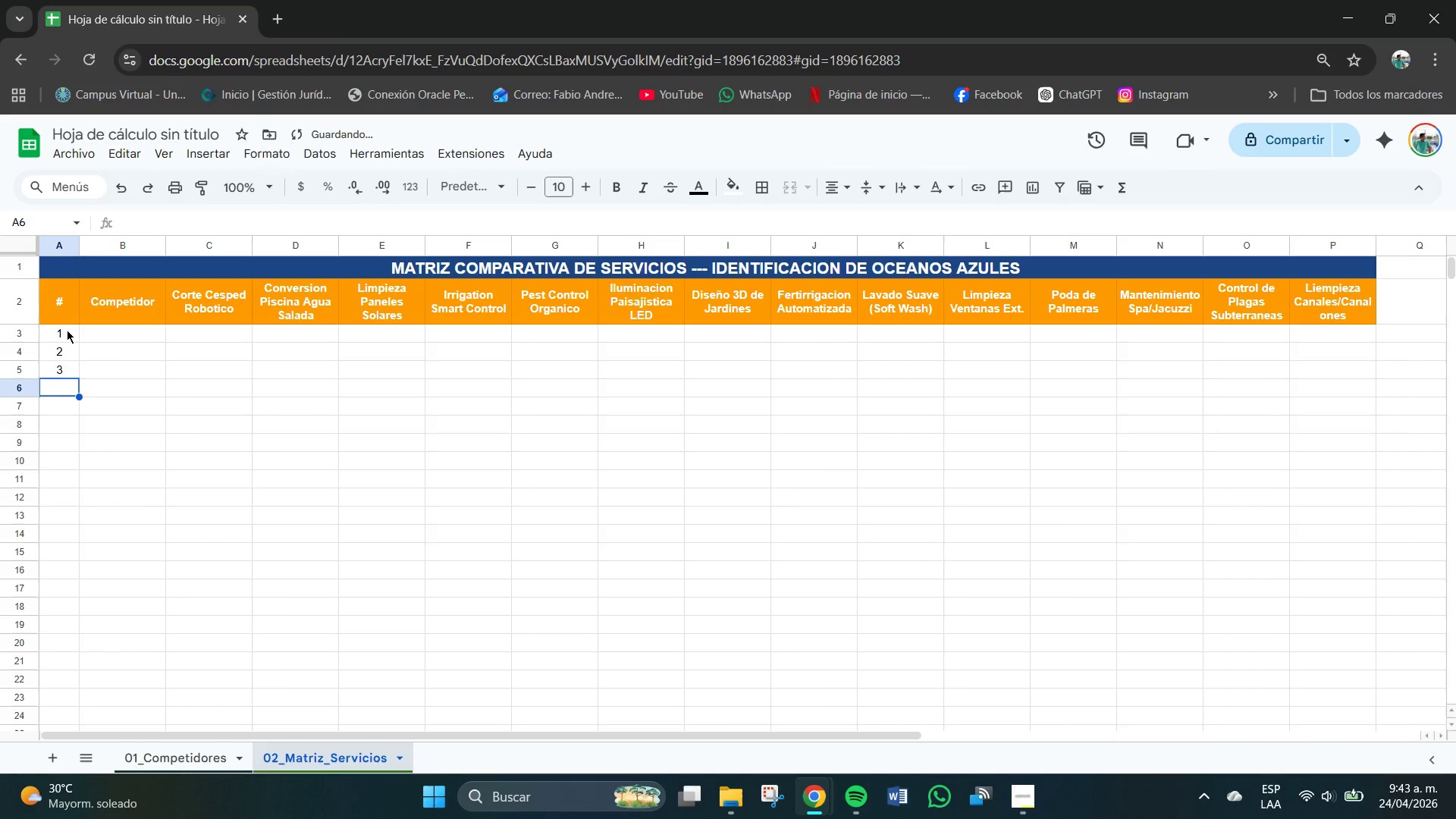 
key(NumpadEnter)
 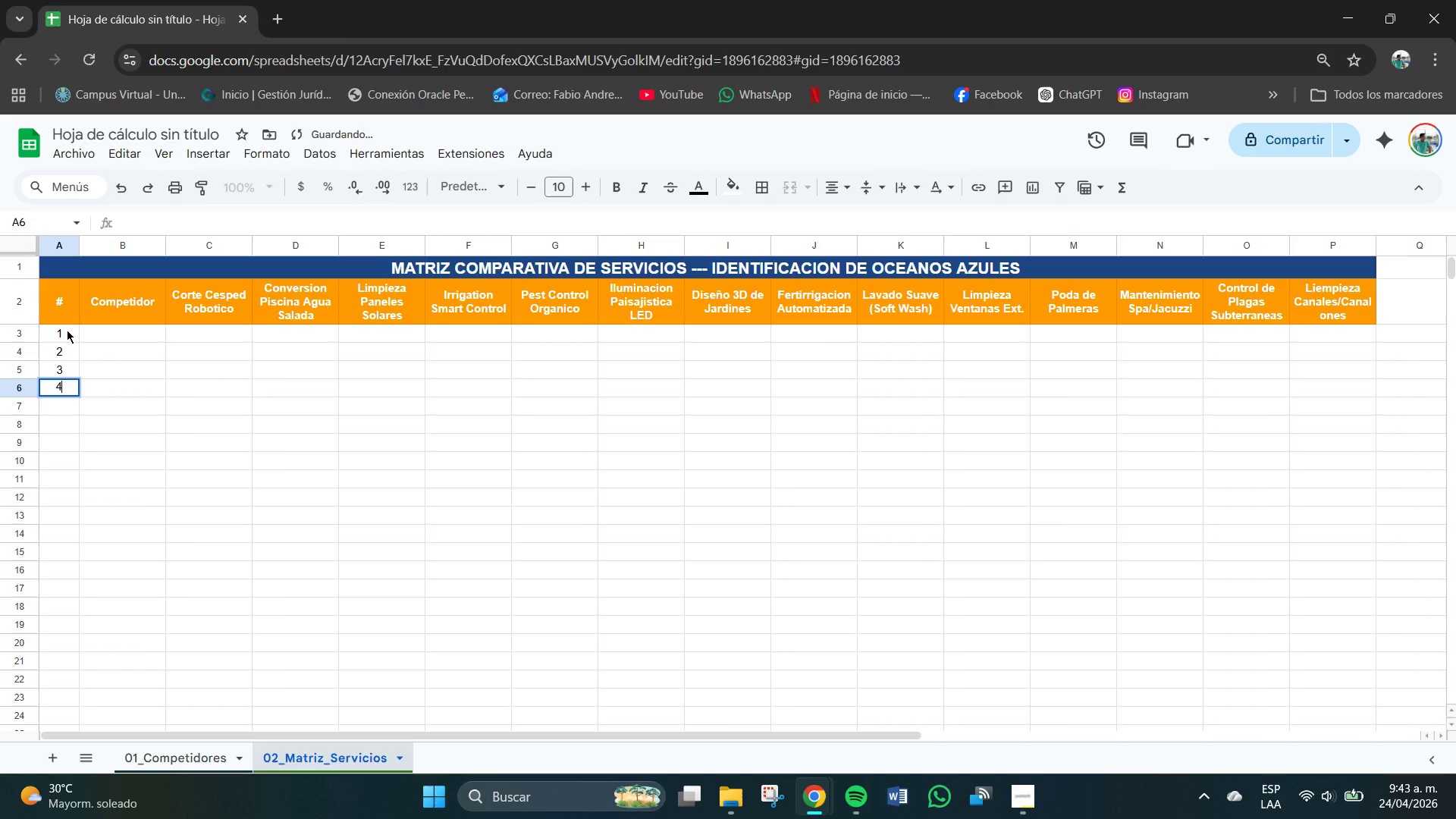 
key(Numpad4)
 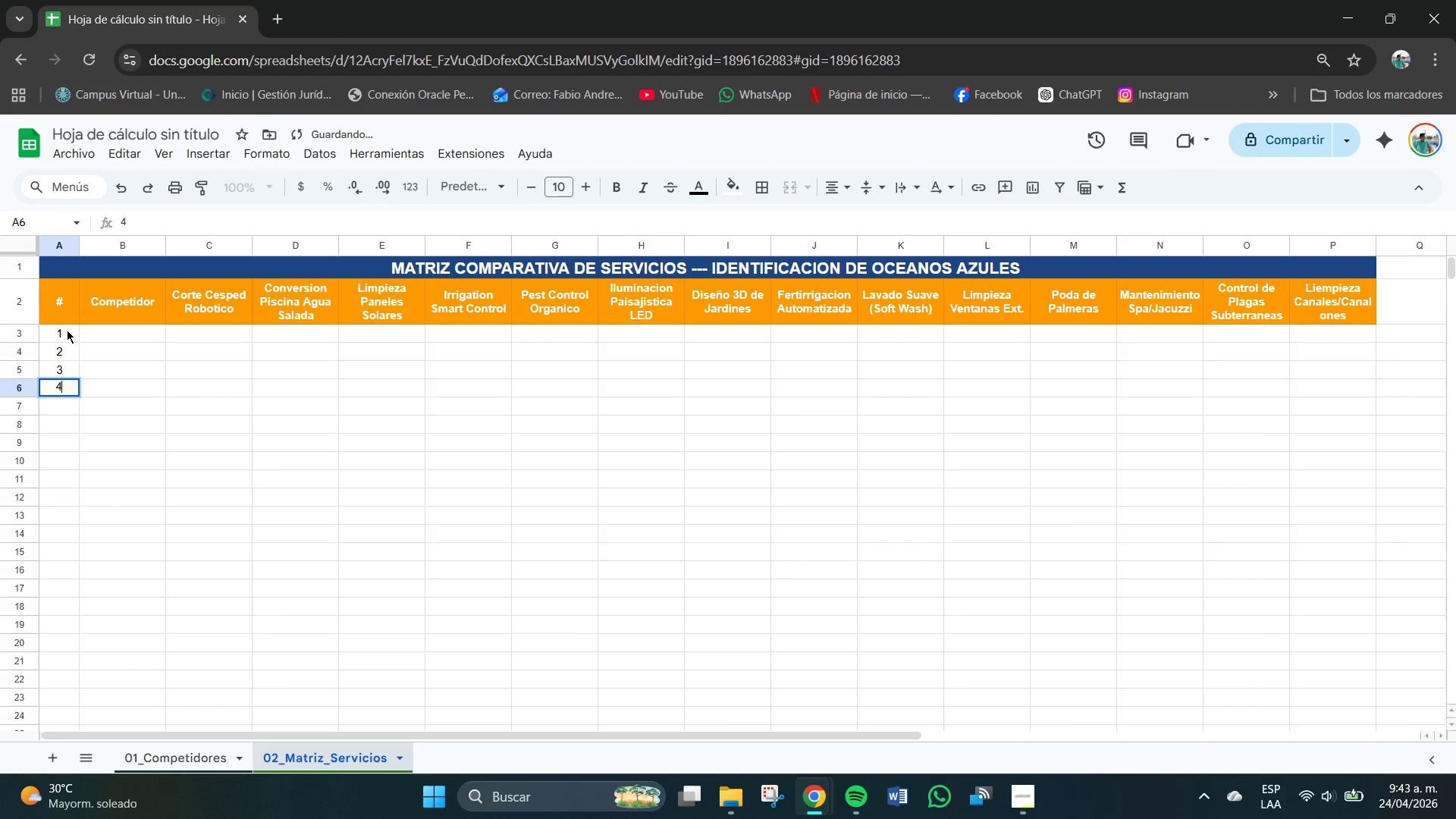 
key(NumpadEnter)
 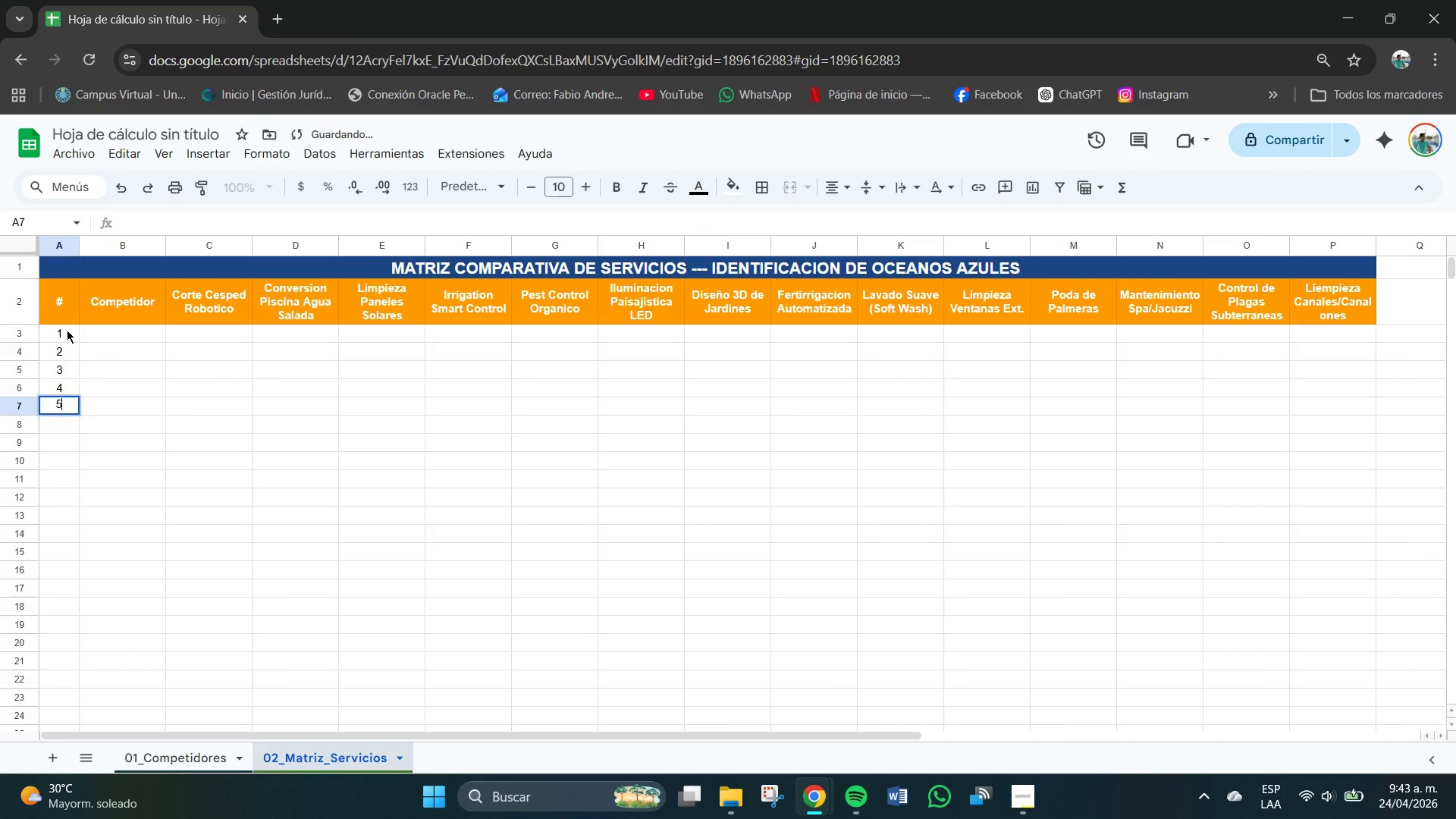 
key(Numpad5)
 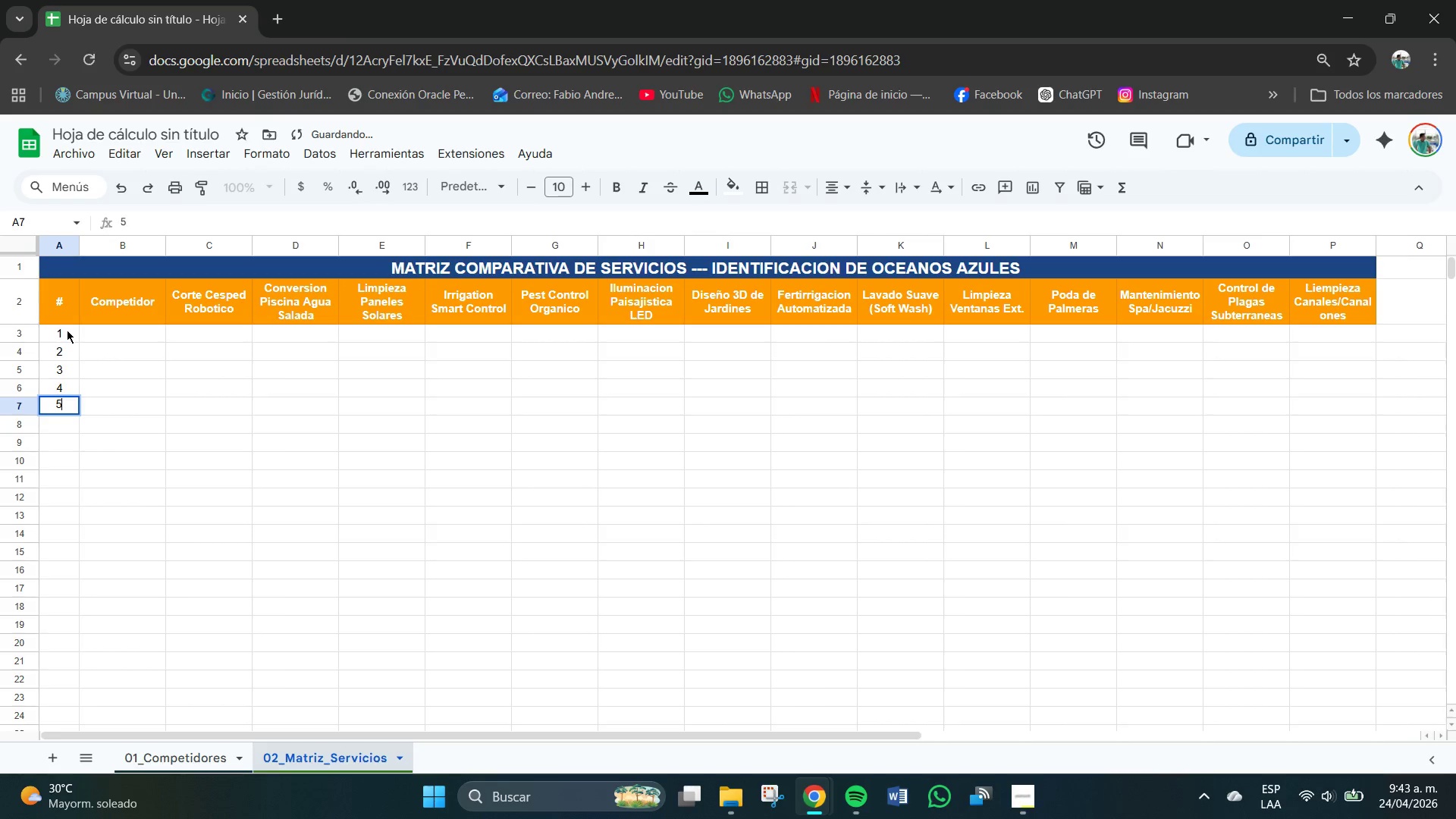 
key(NumpadEnter)
 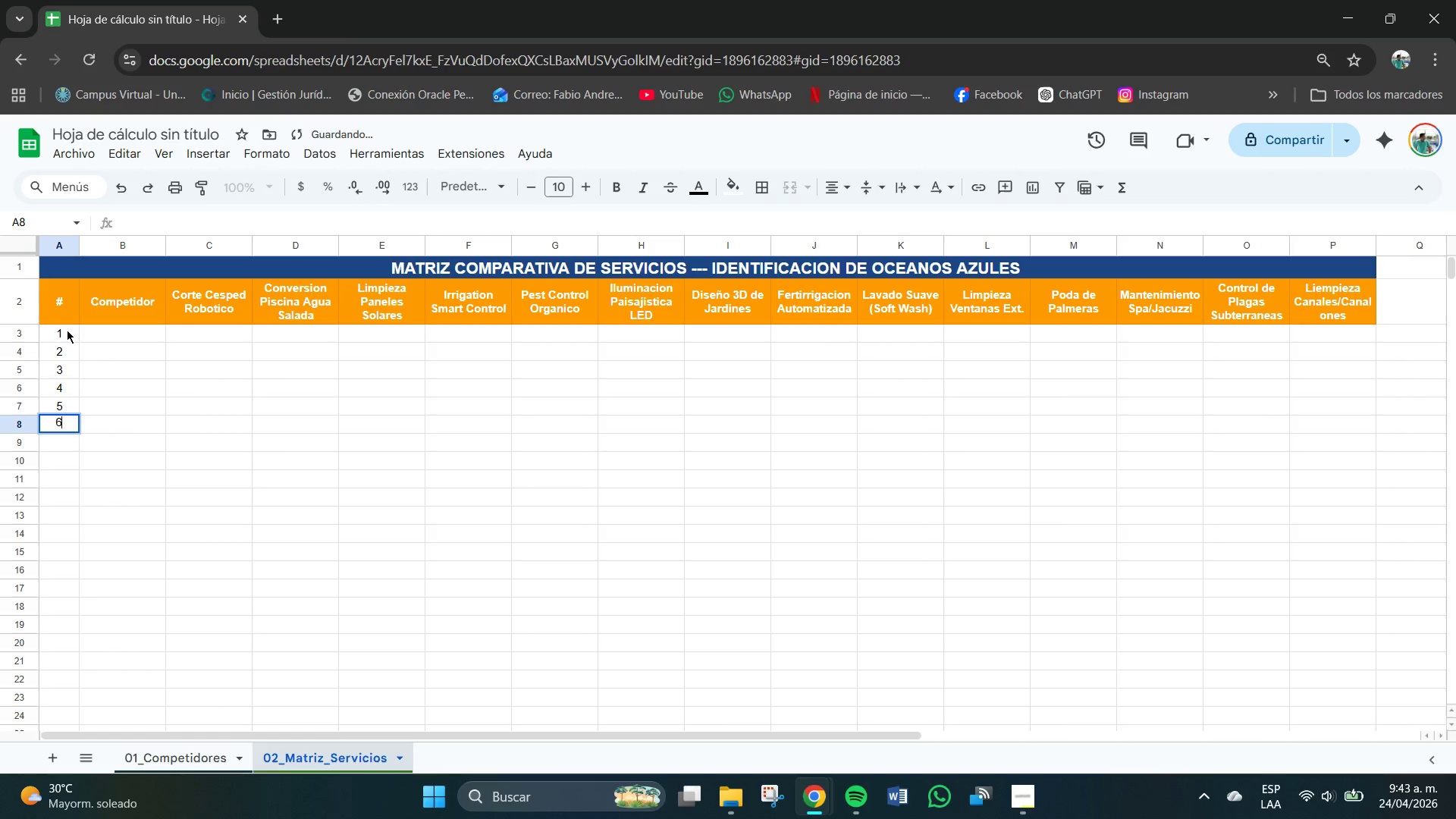 
key(Numpad6)
 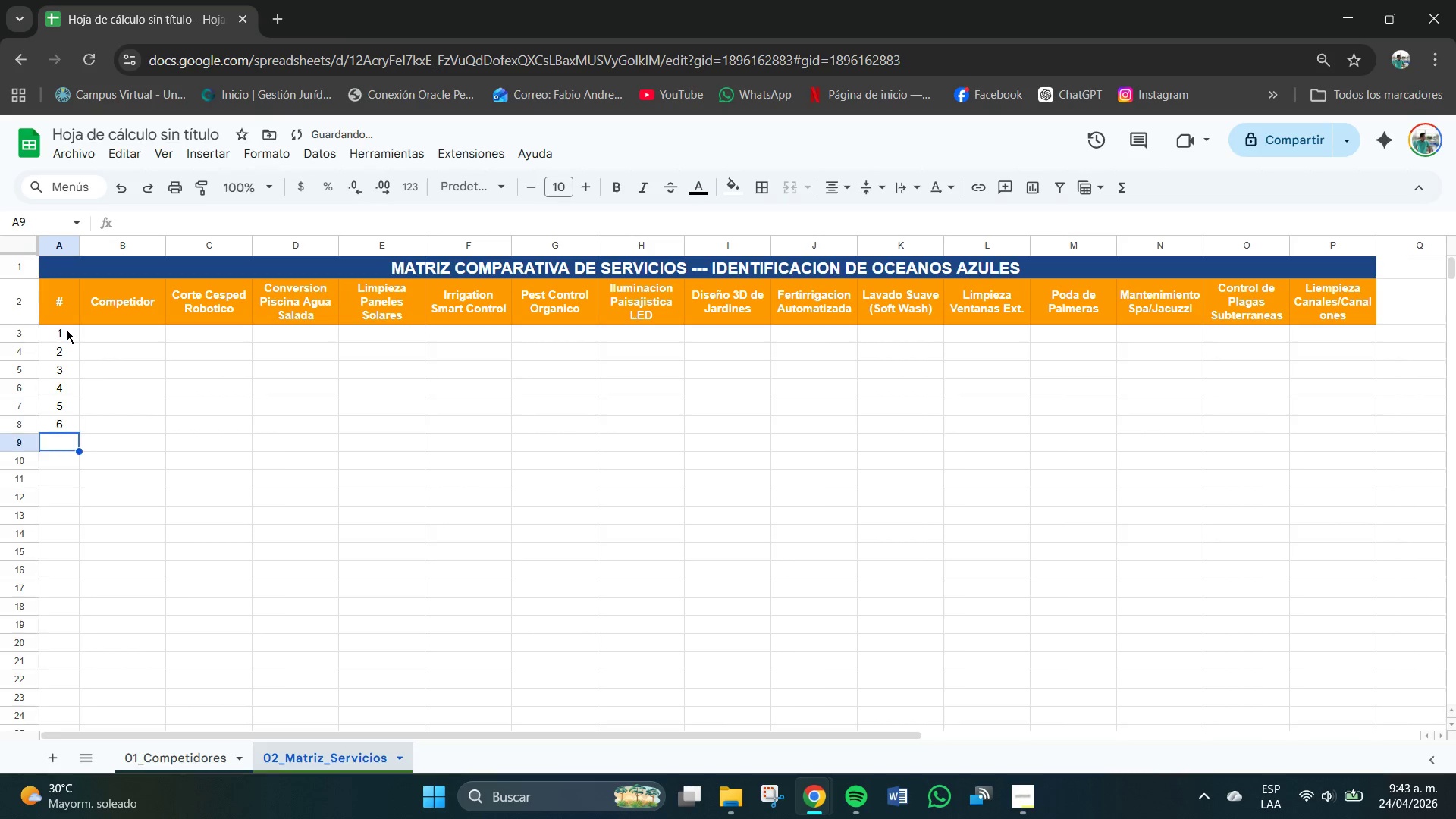 
key(NumpadEnter)
 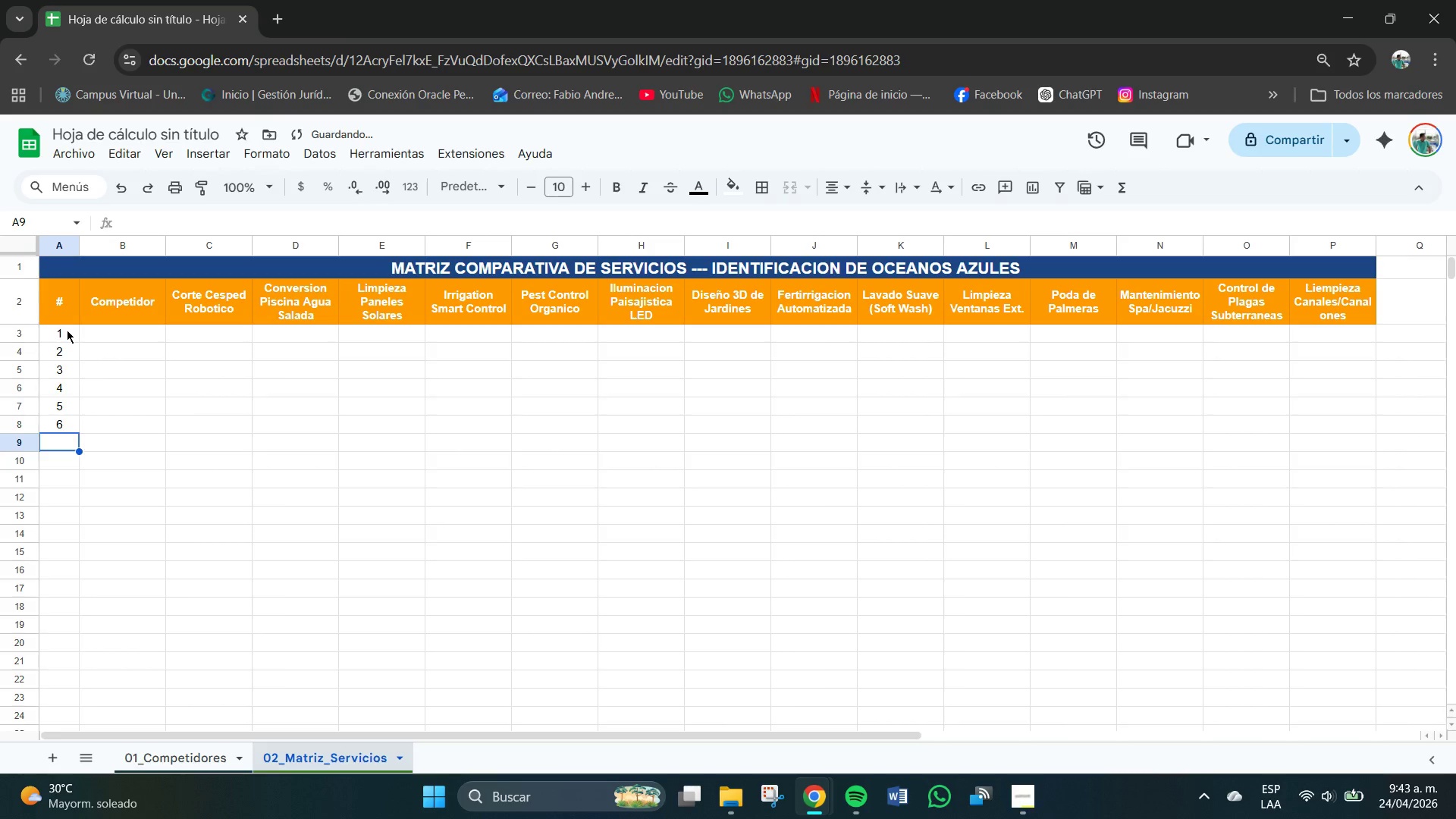 
key(Numpad7)
 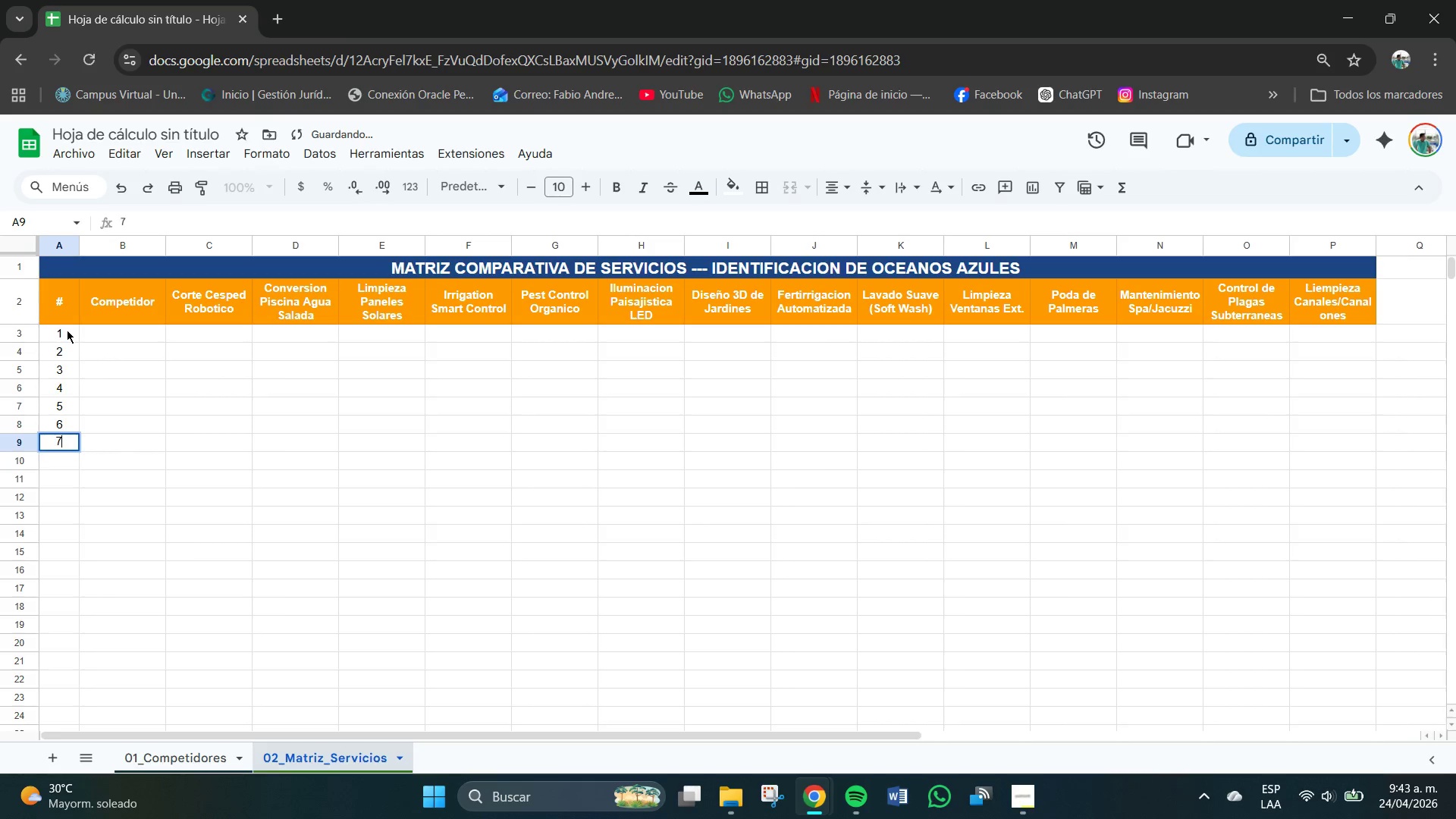 
key(NumpadEnter)
 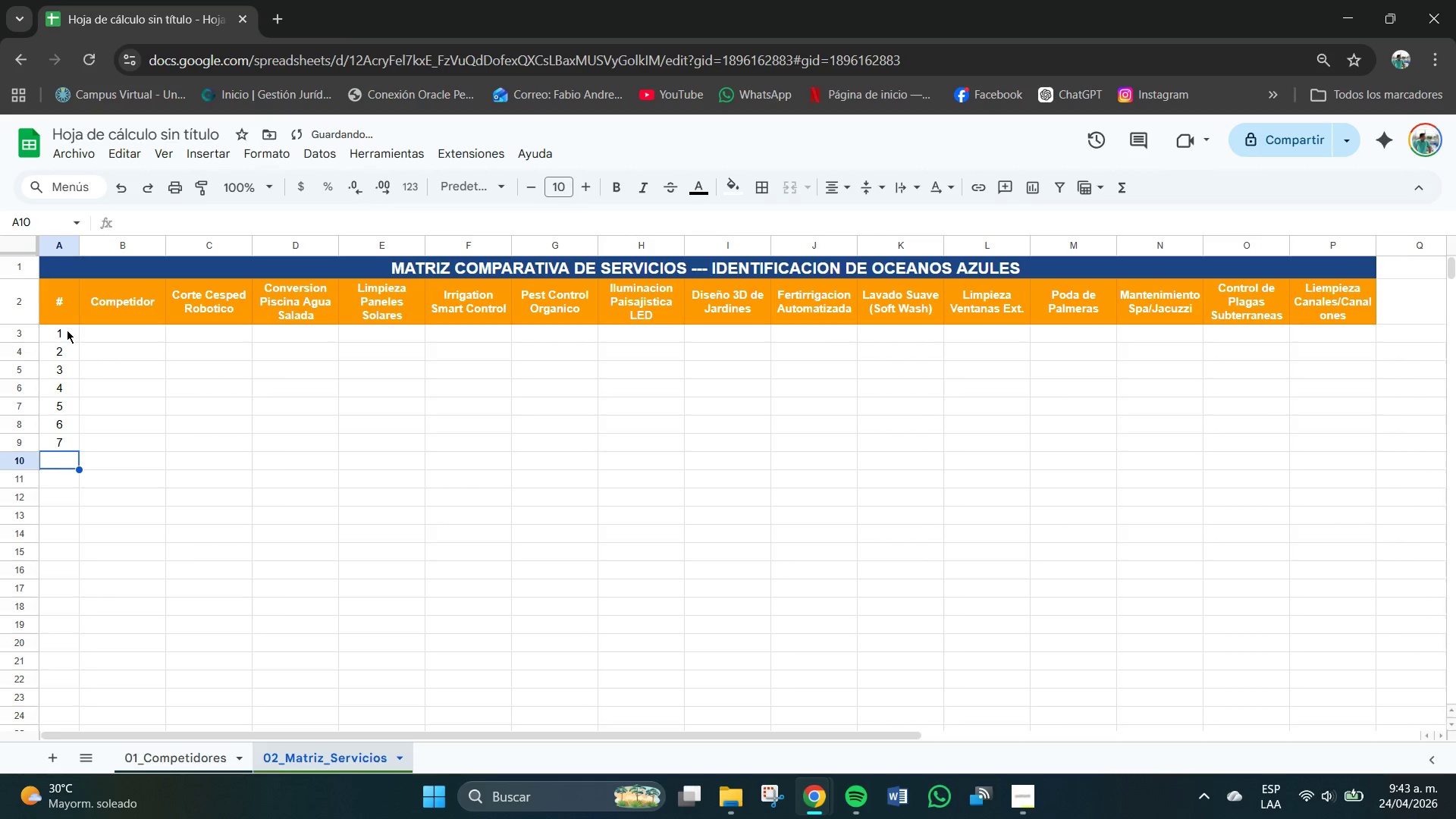 
key(Numpad8)
 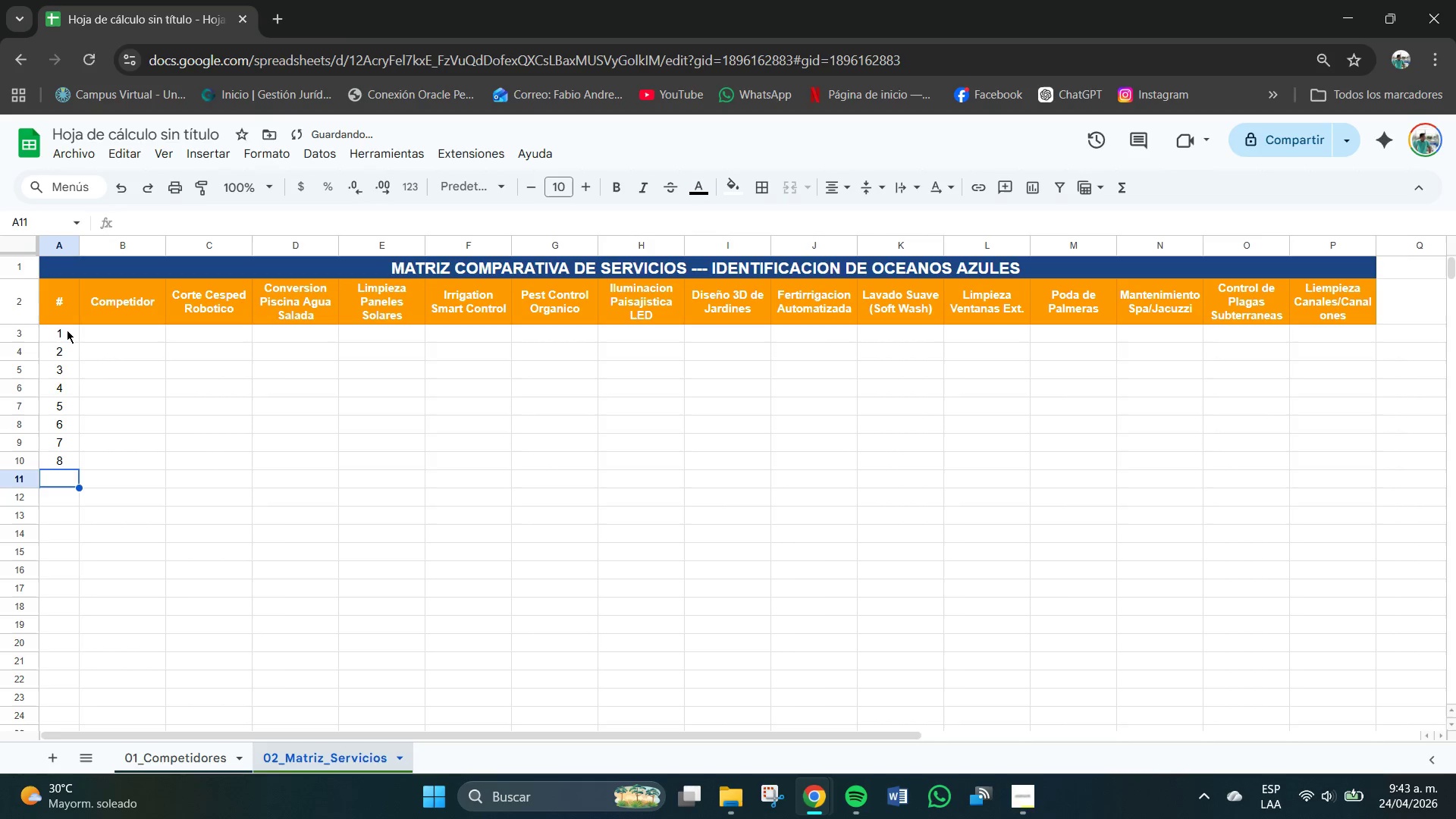 
key(NumpadEnter)
 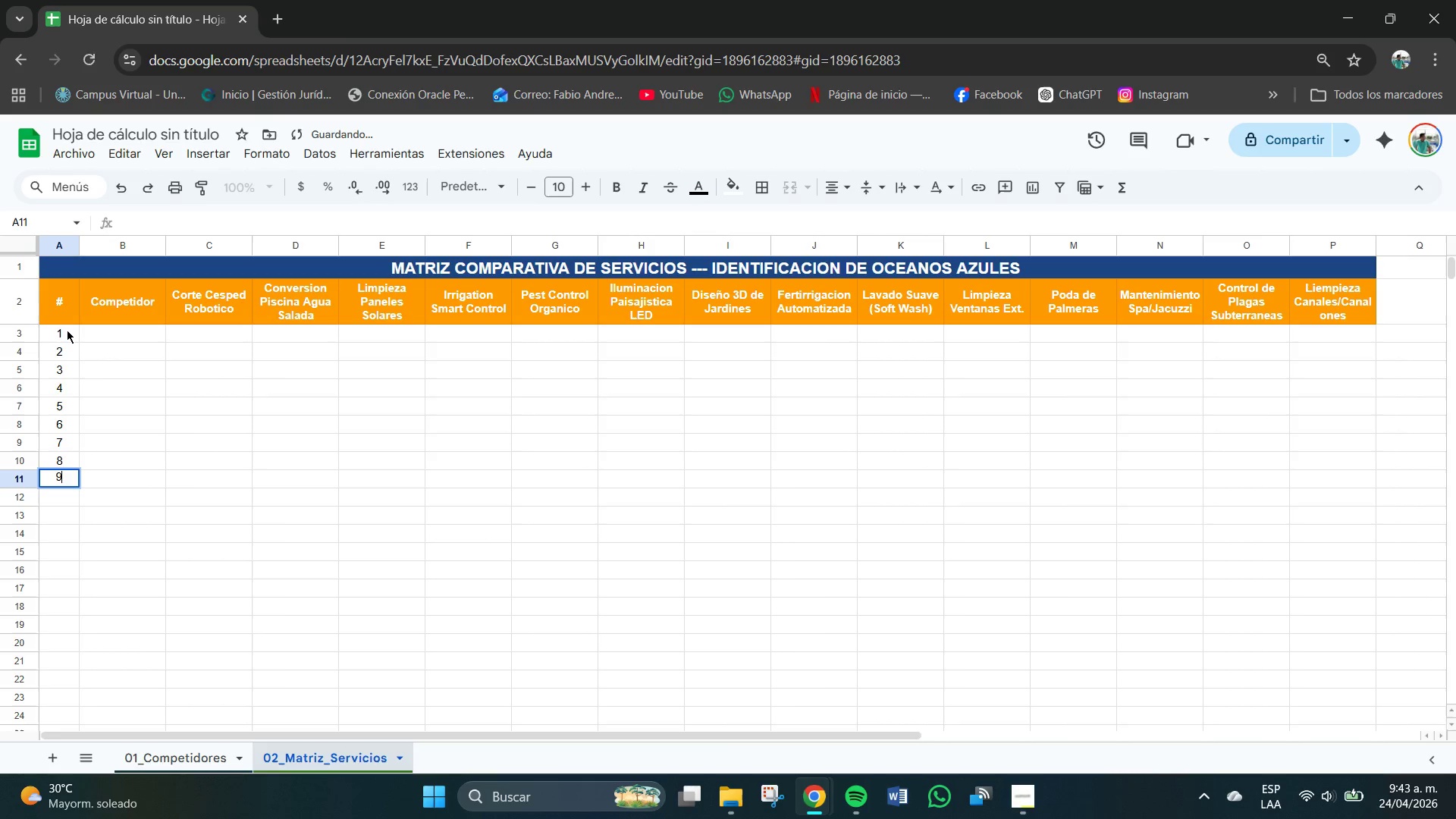 
key(Numpad9)
 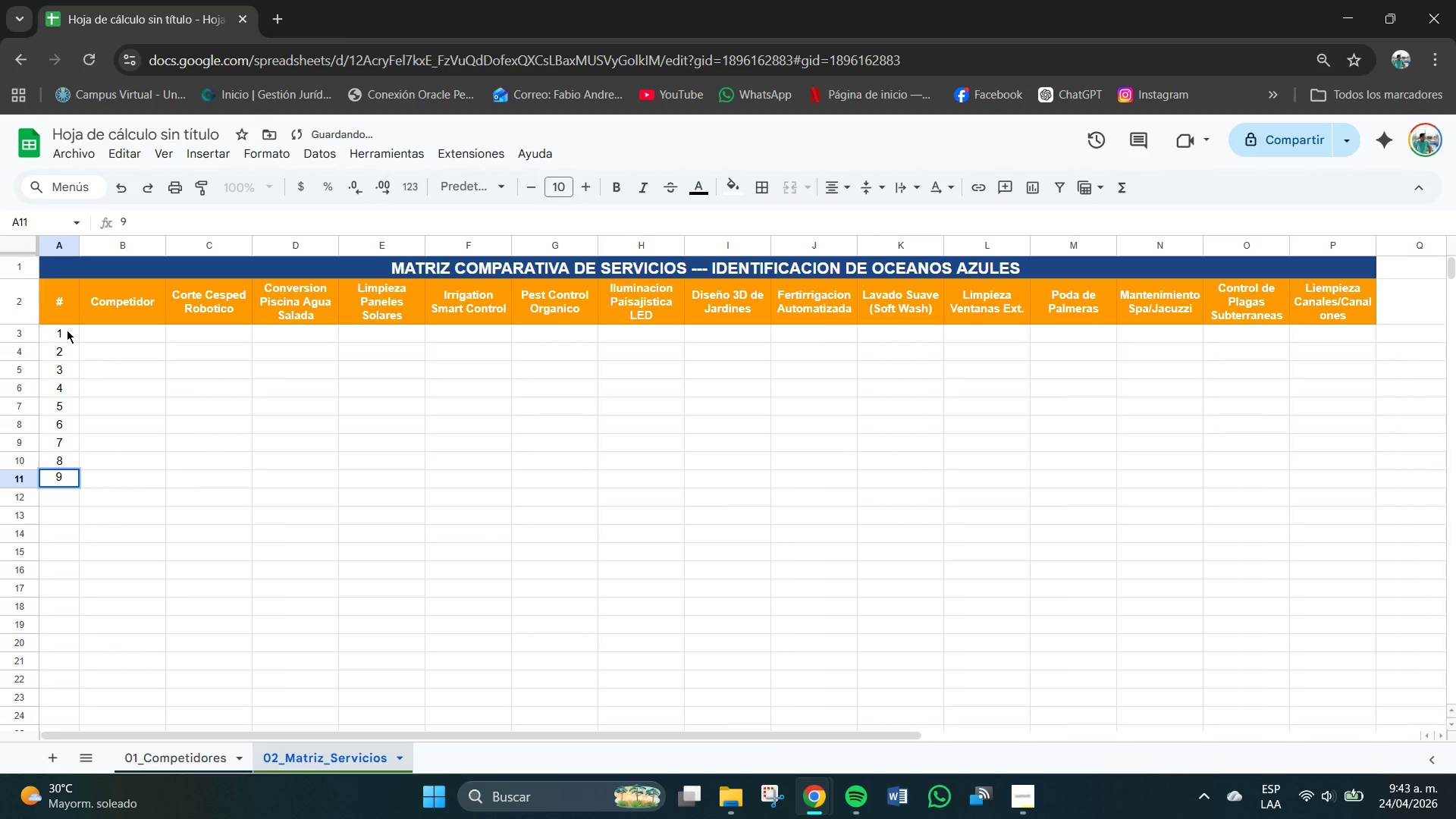 
key(NumpadEnter)
 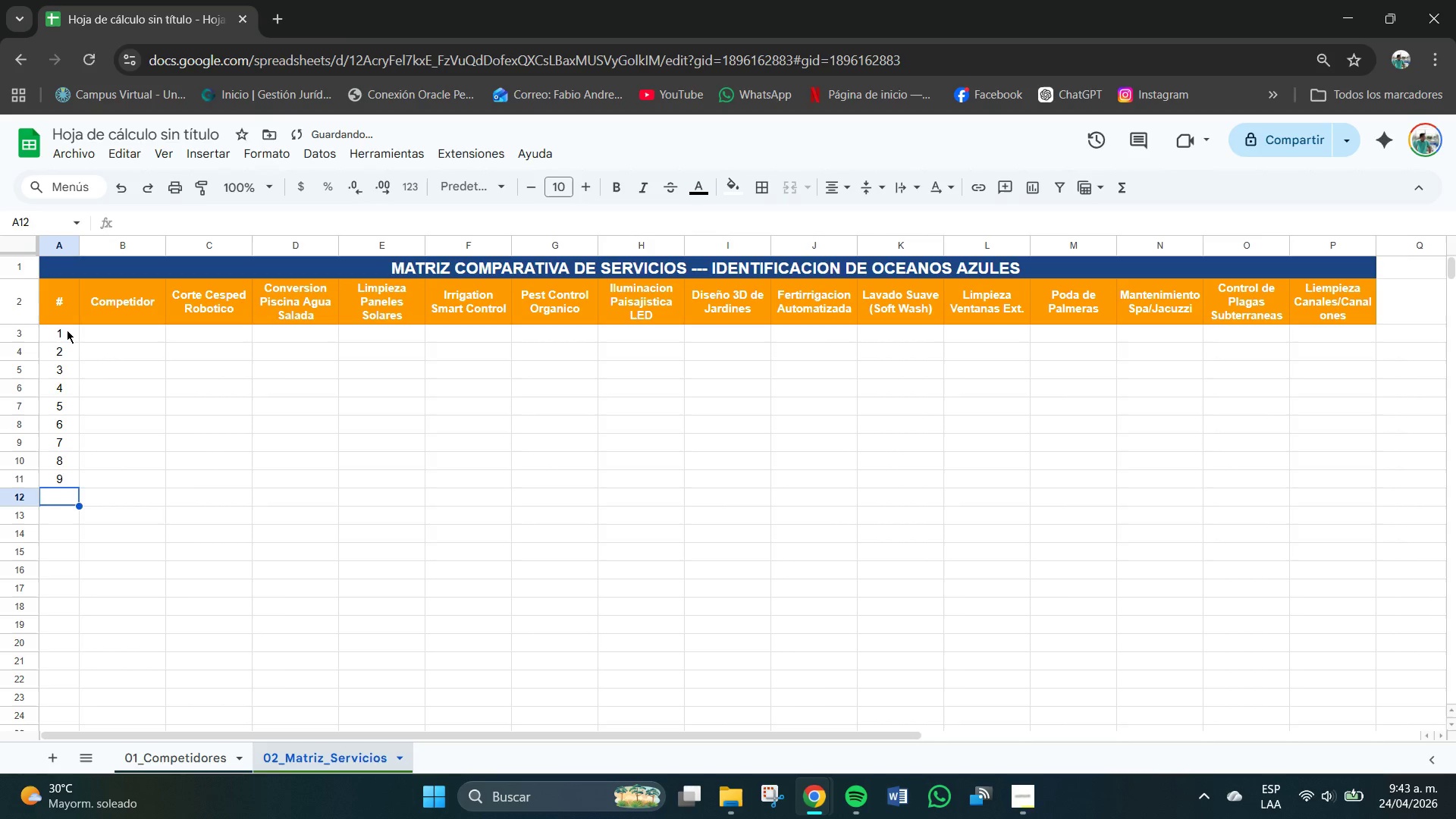 
key(Numpad1)
 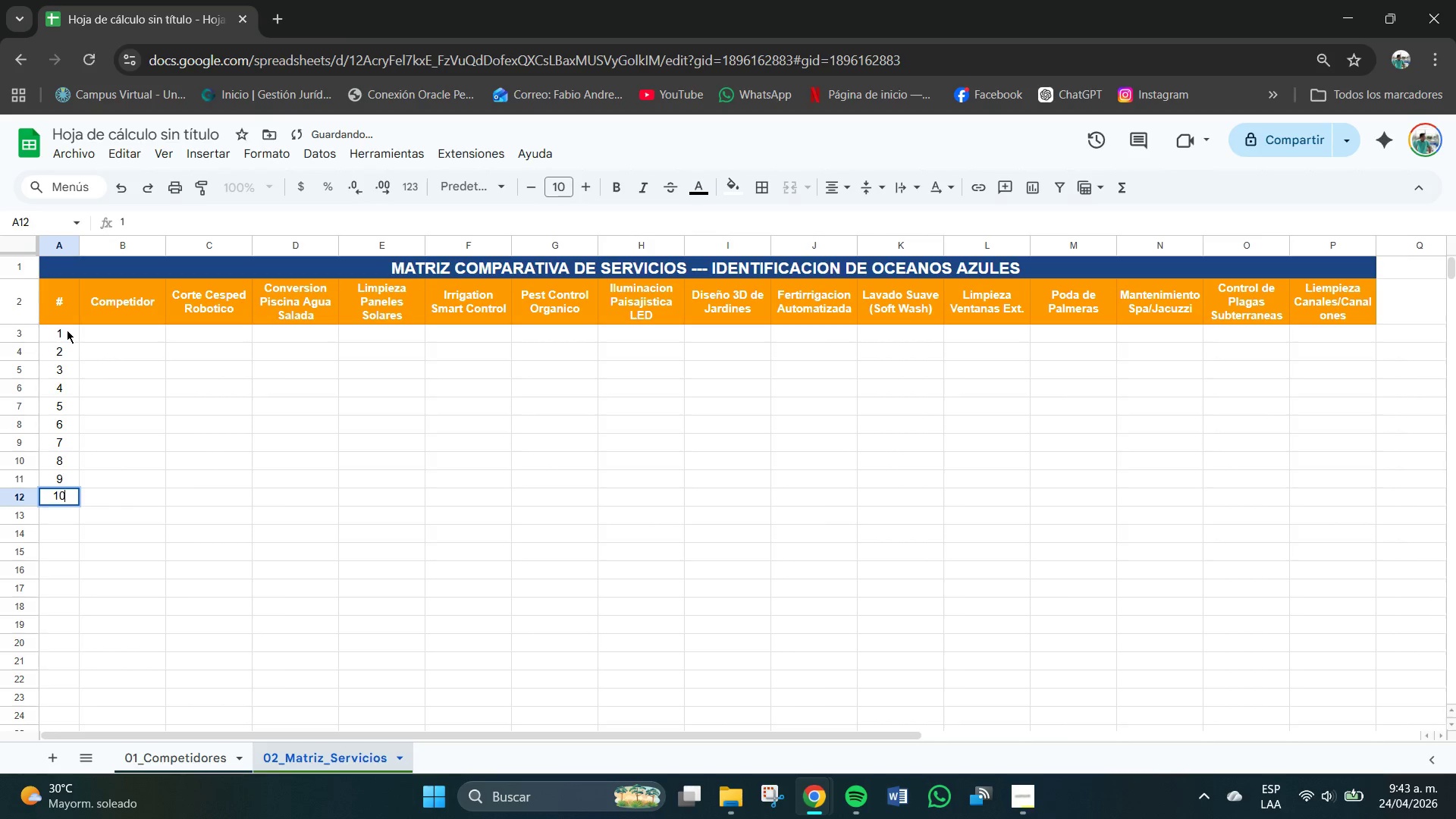 
key(Numpad0)
 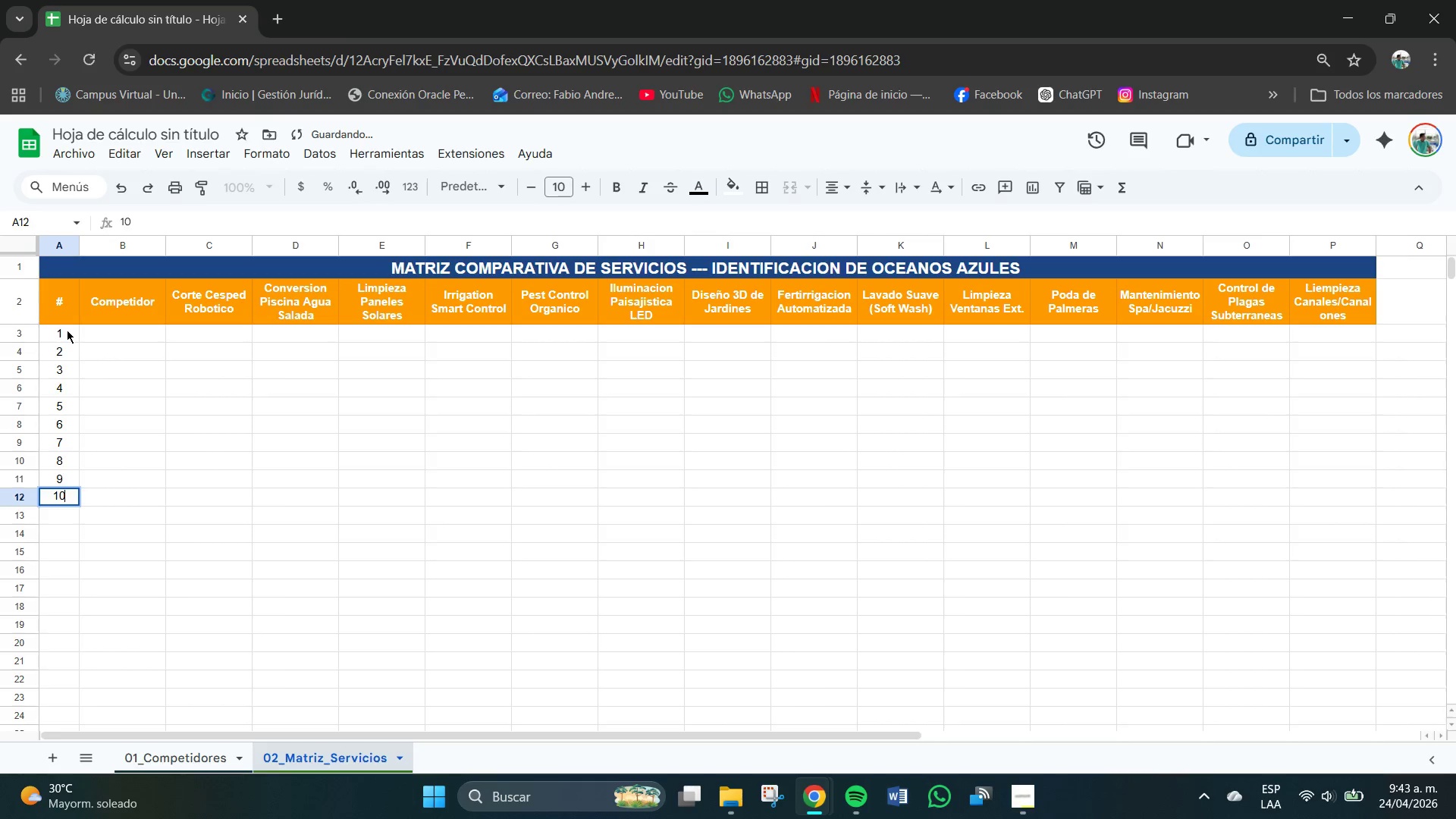 
key(NumpadEnter)
 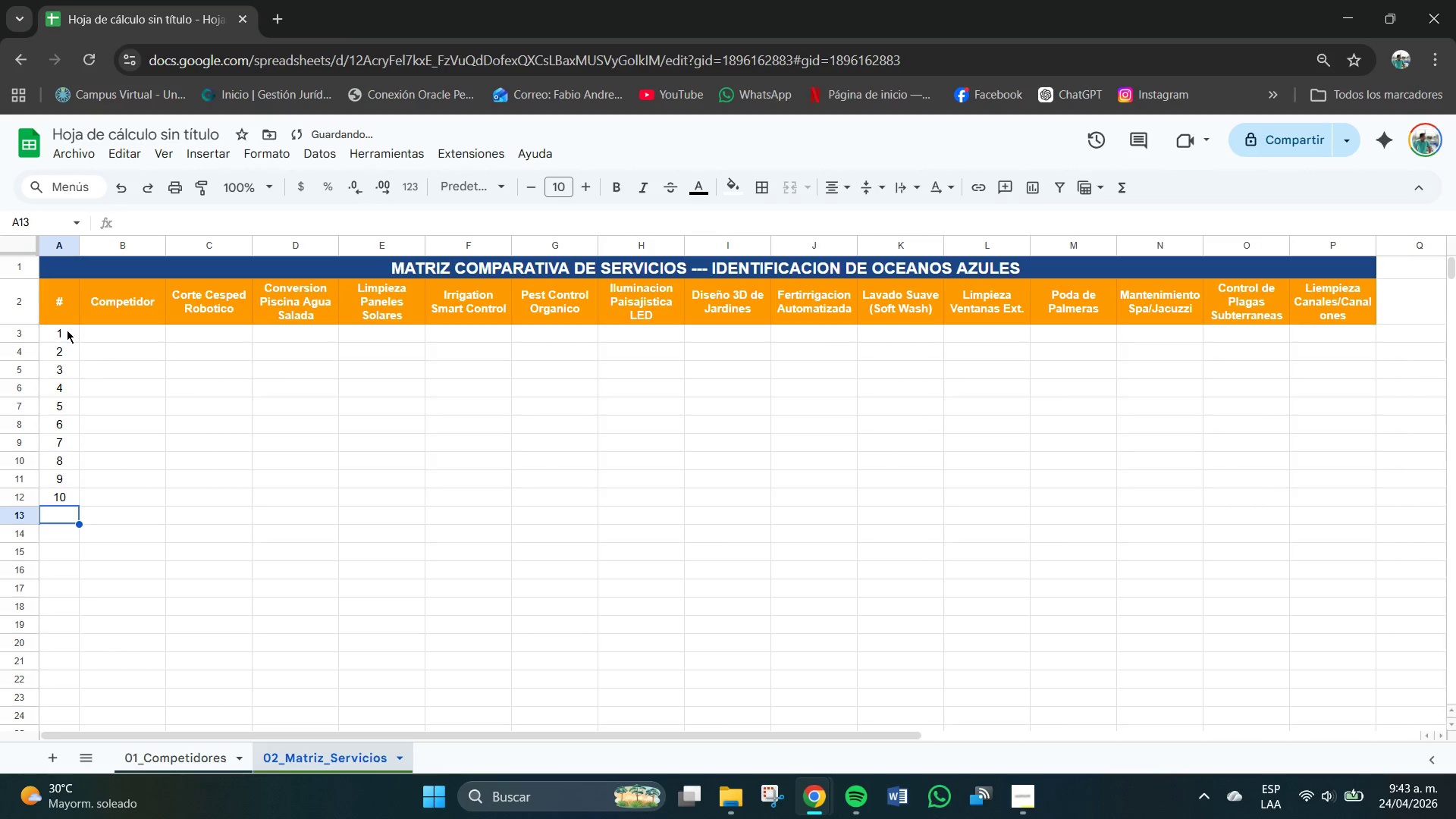 
key(Numpad1)
 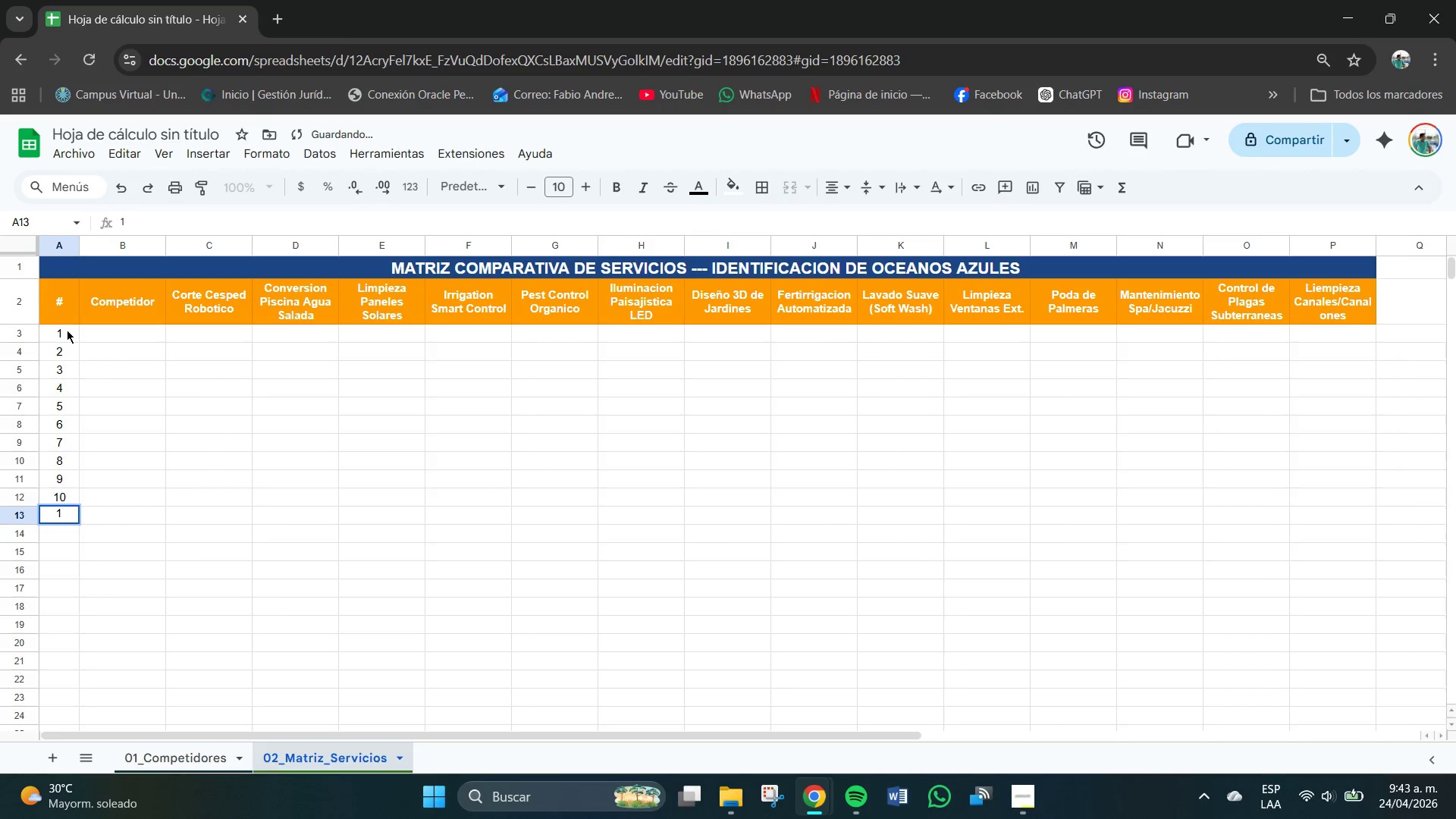 
key(Numpad1)
 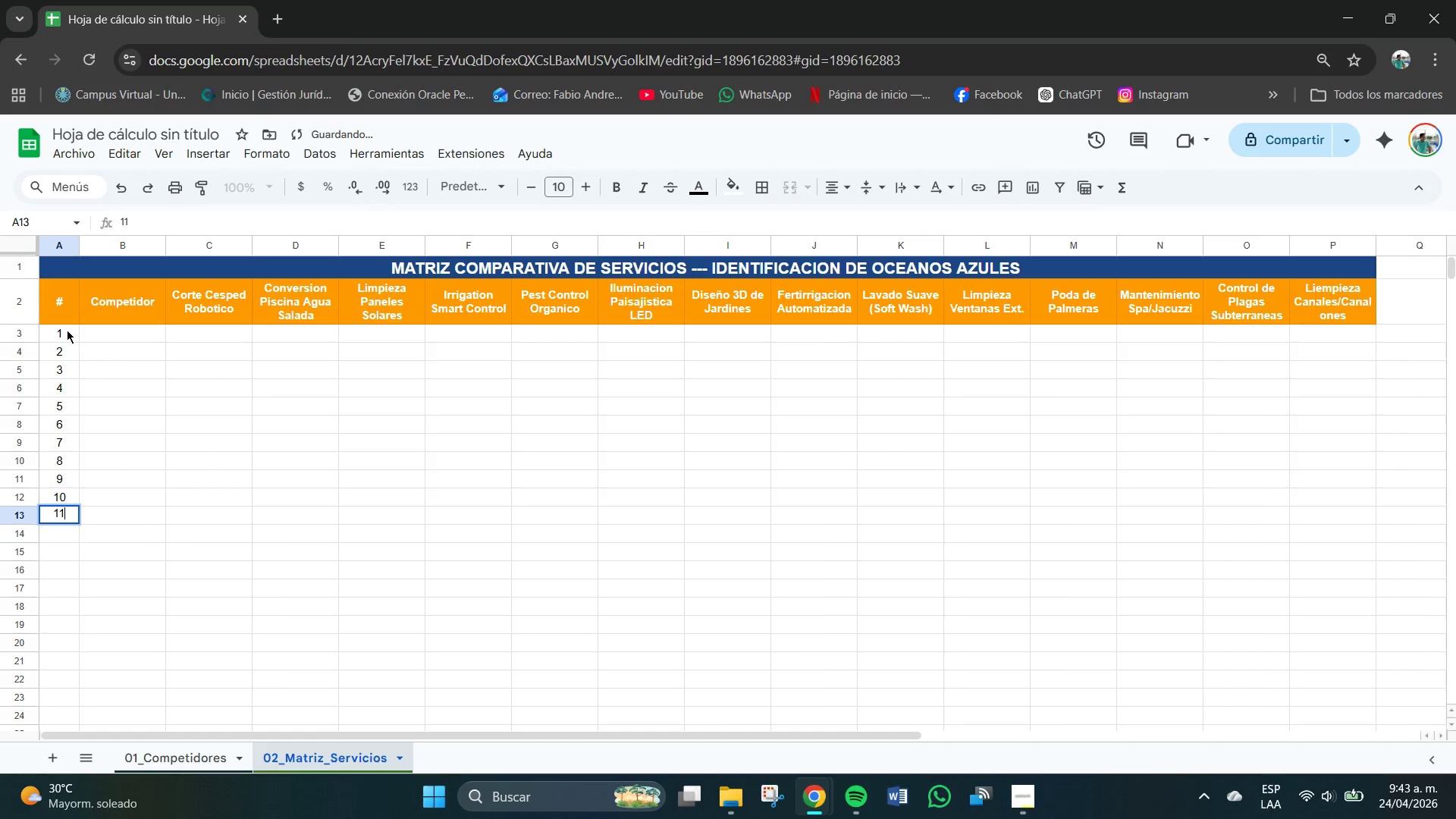 
key(NumpadEnter)
 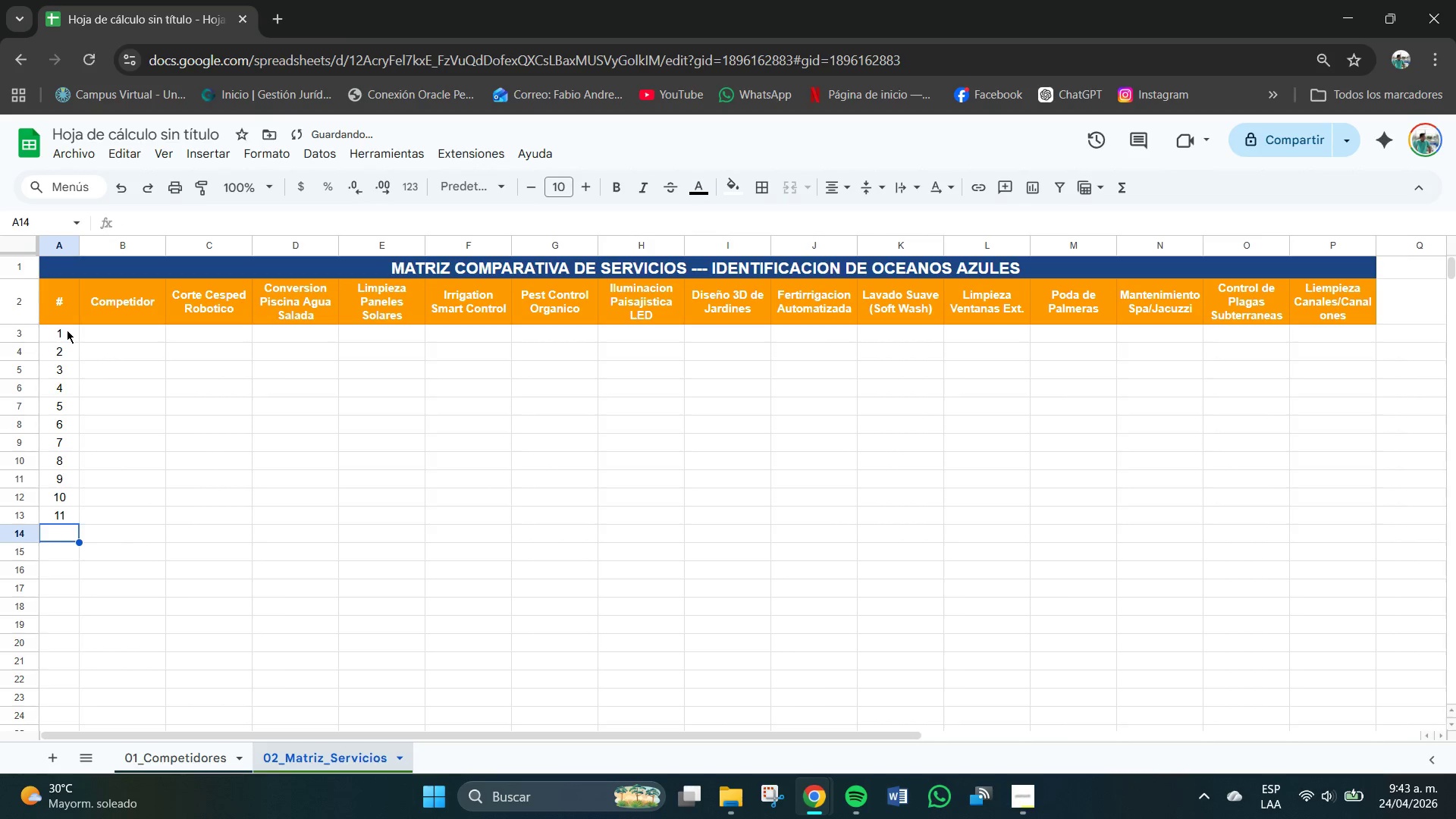 
key(Numpad1)
 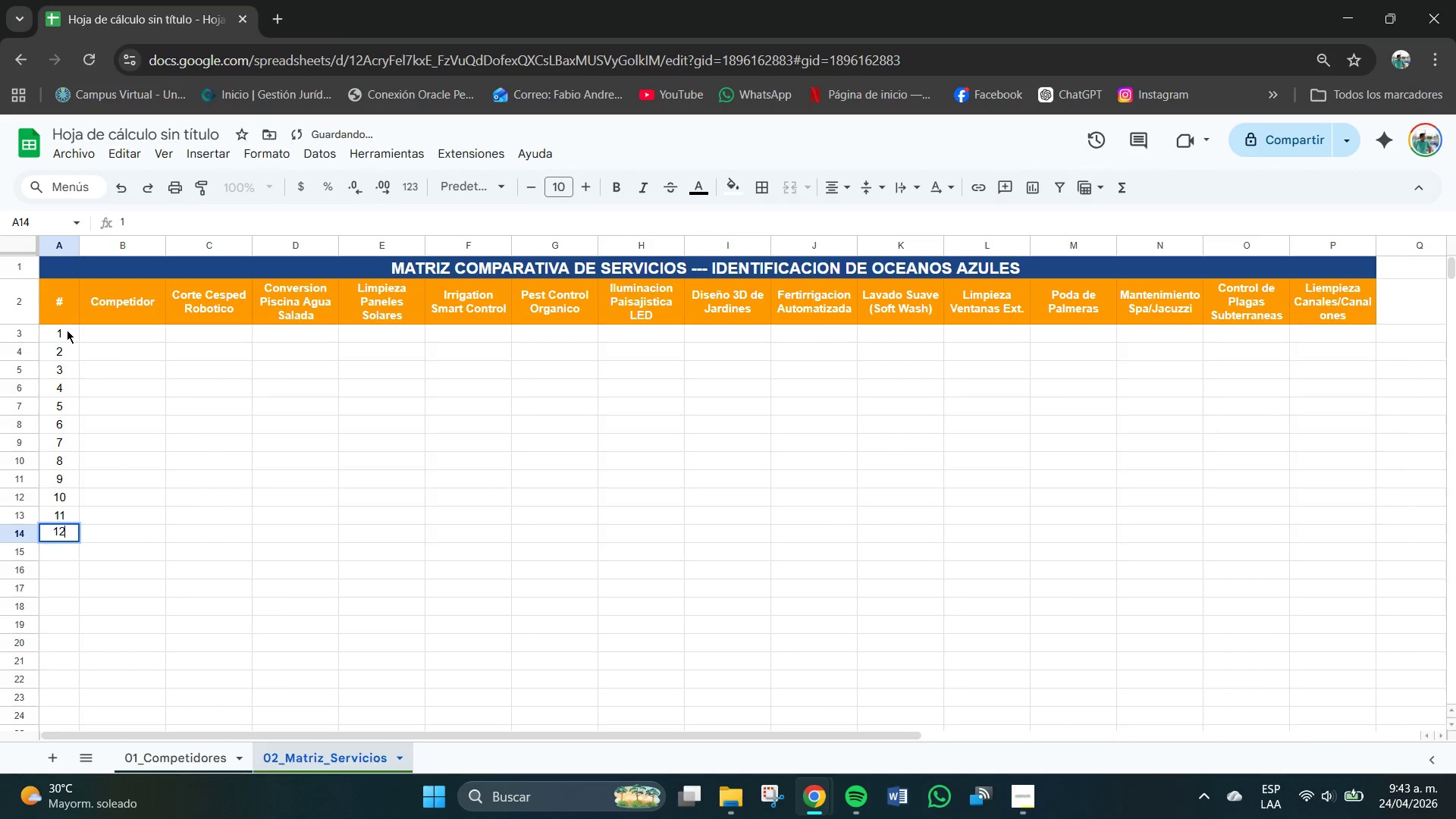 
key(Numpad2)
 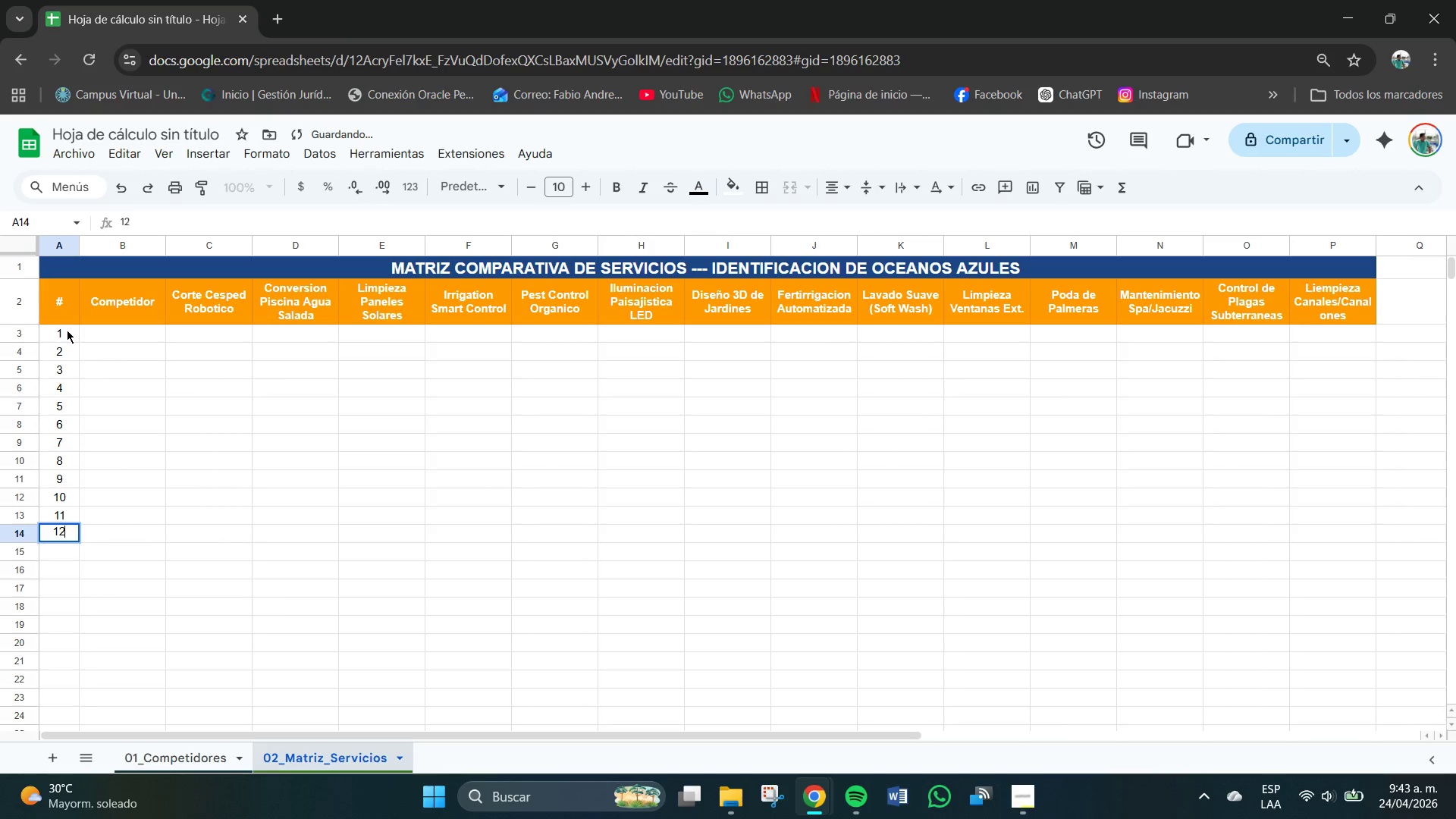 
key(NumpadEnter)
 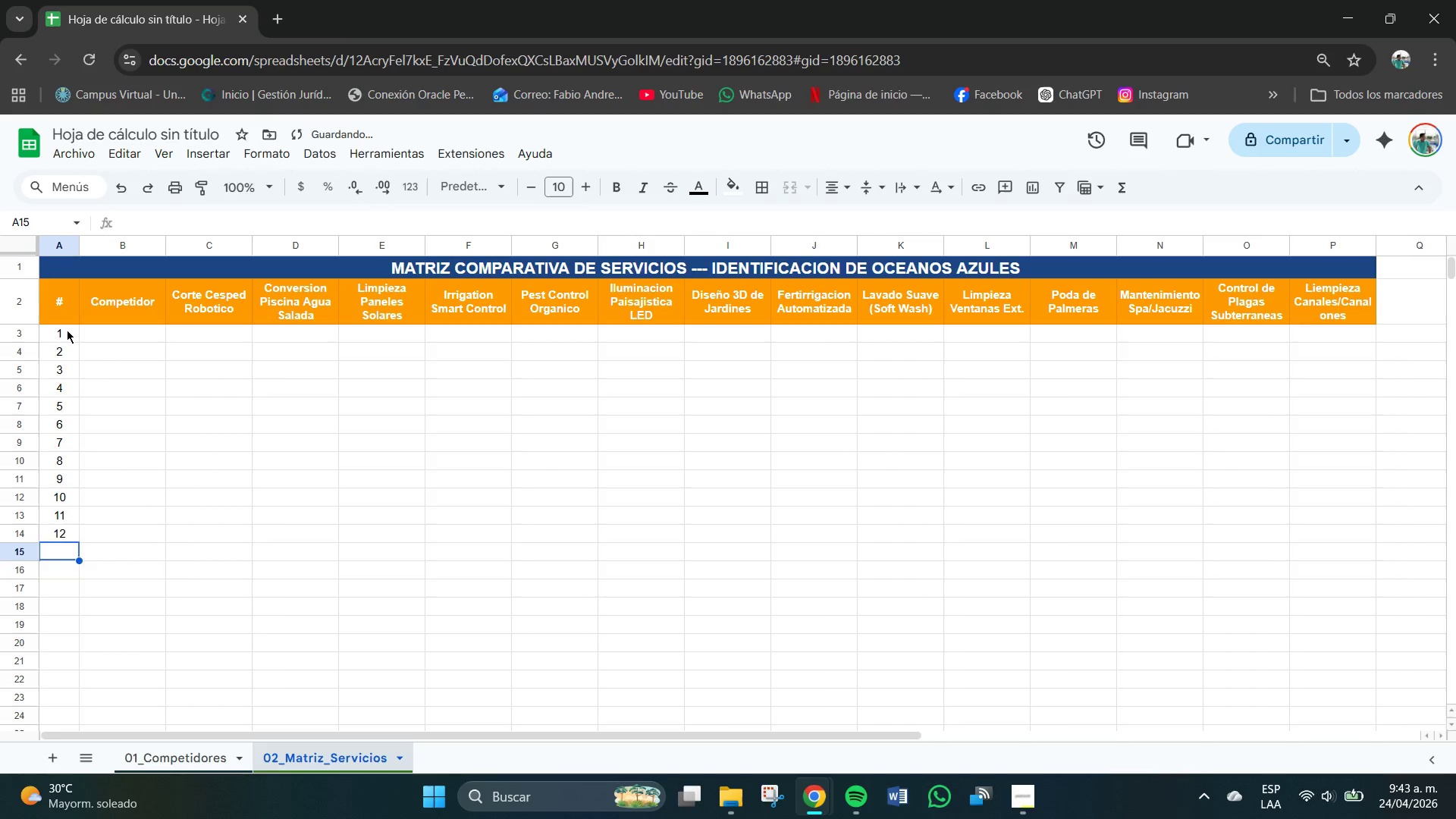 
key(Numpad1)
 